 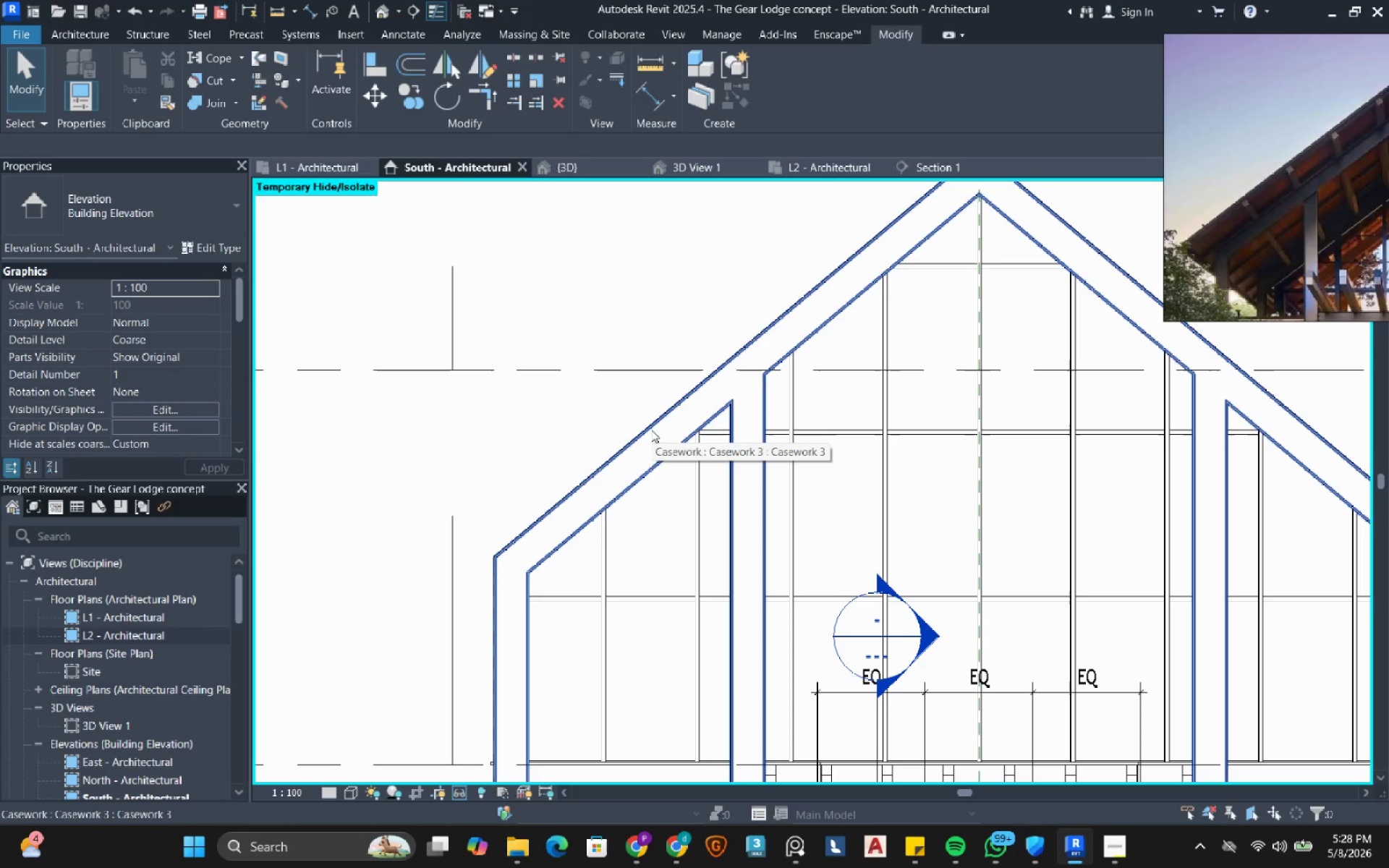 
scroll: coordinate [470, 547], scroll_direction: down, amount: 4.0
 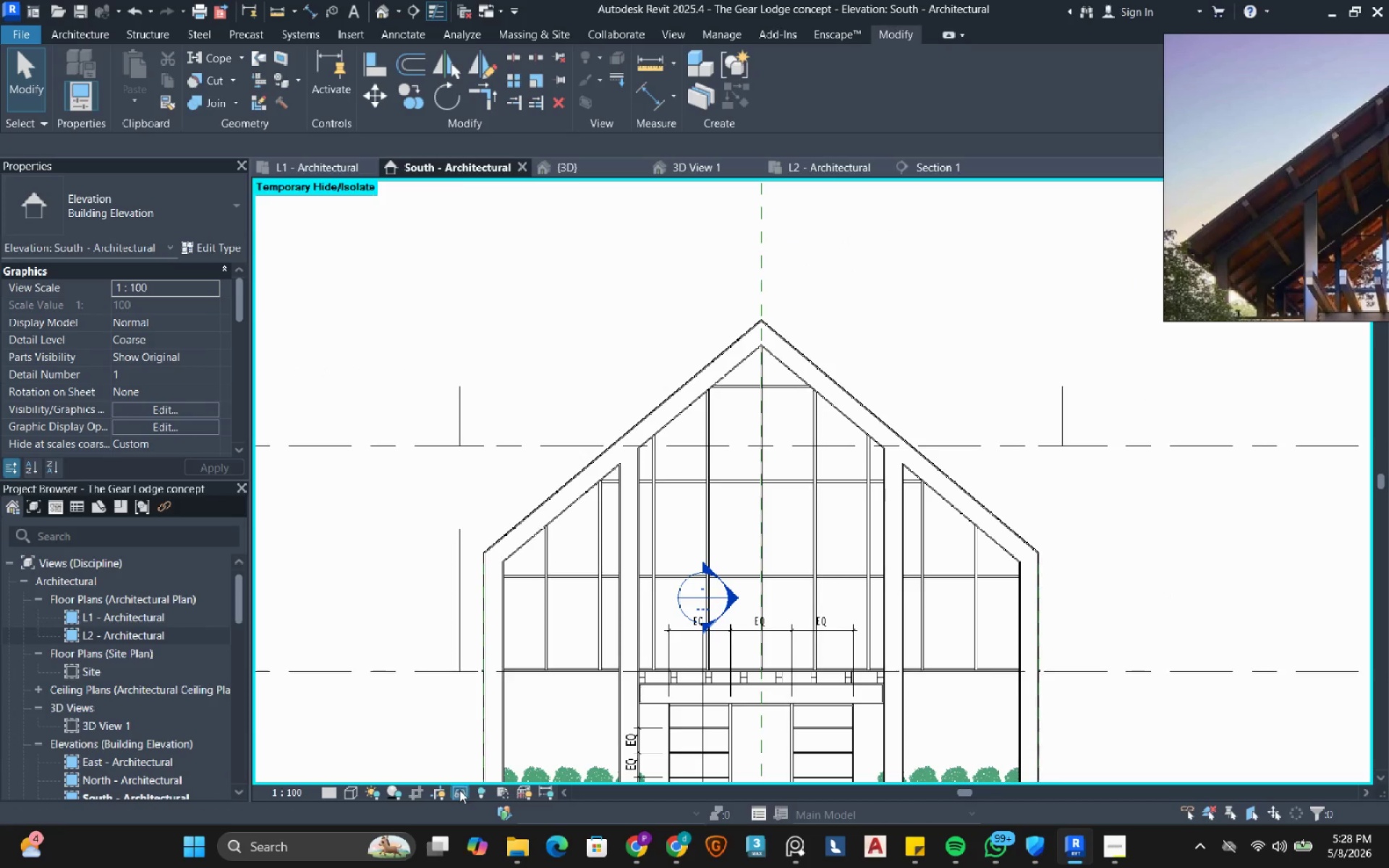 
double_click([481, 773])
 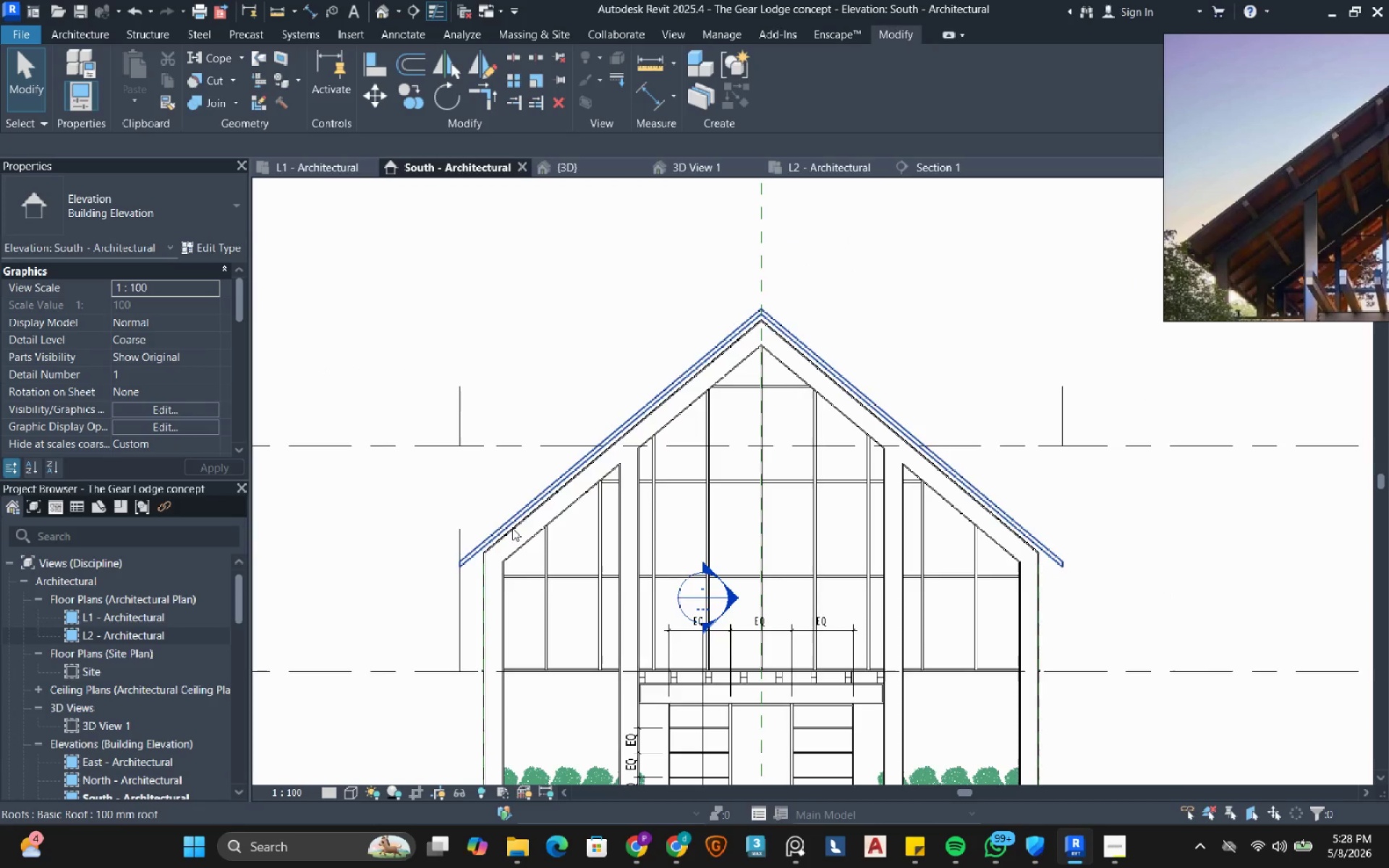 
scroll: coordinate [451, 600], scroll_direction: up, amount: 15.0
 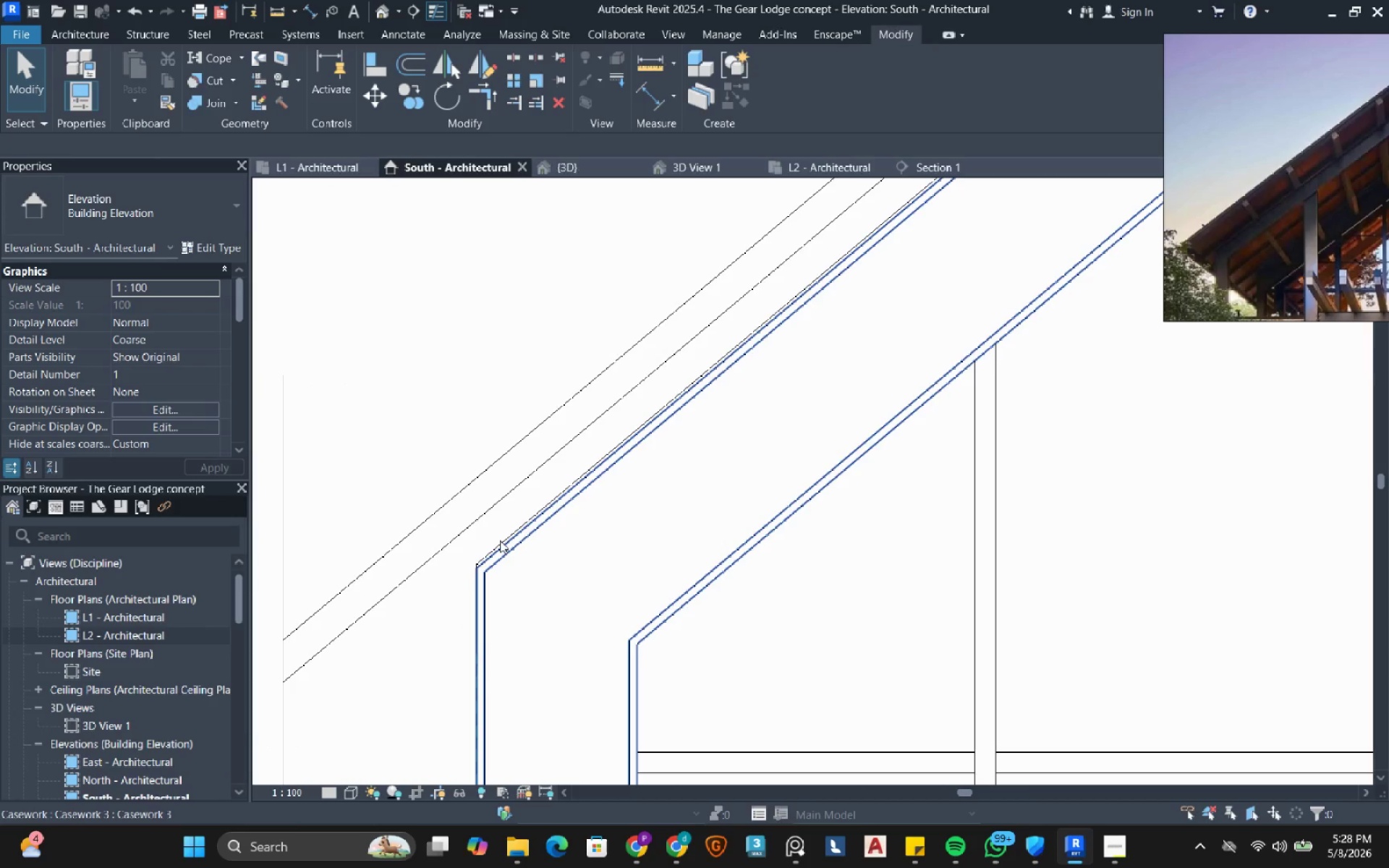 
left_click([500, 537])
 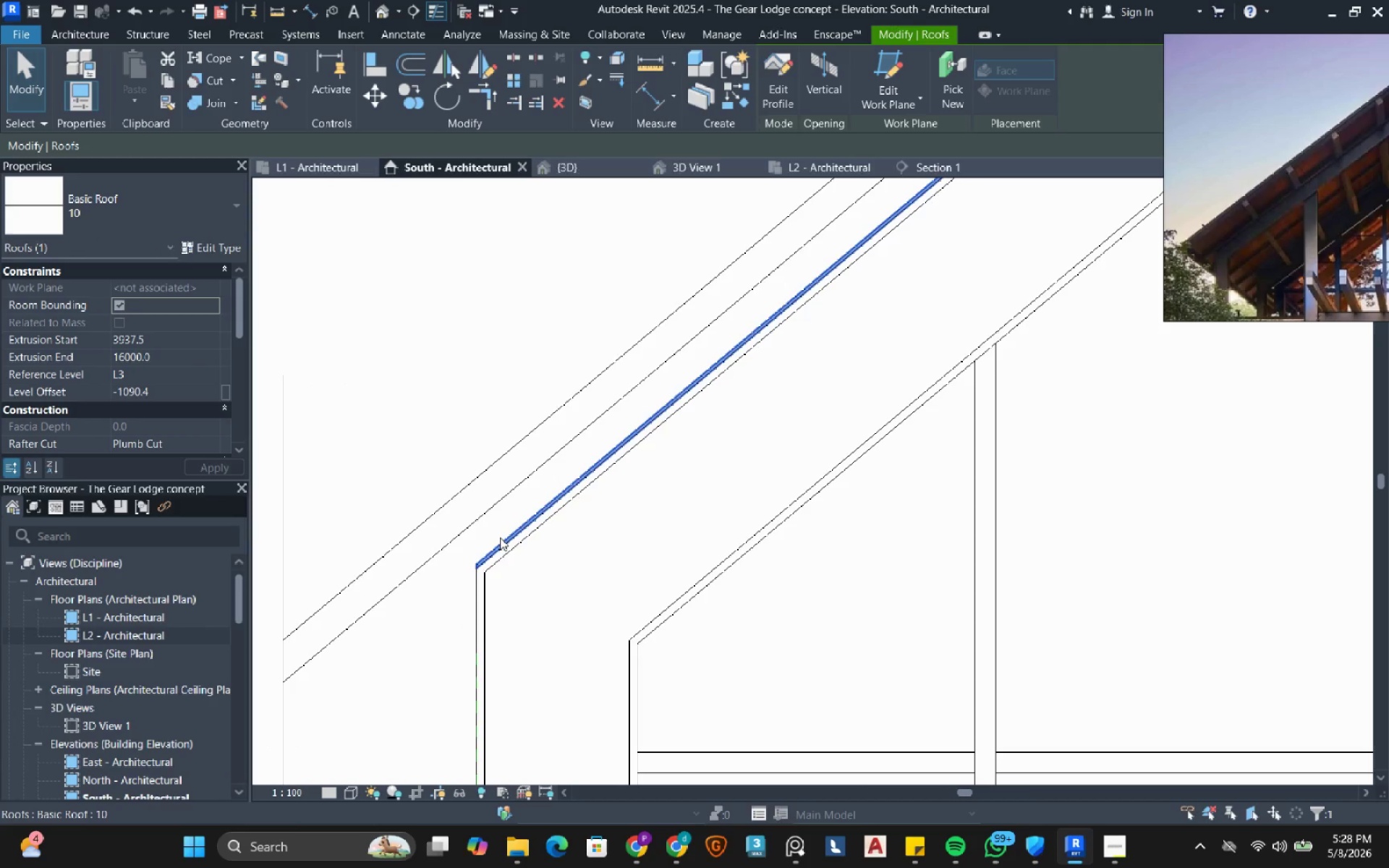 
right_click([500, 537])
 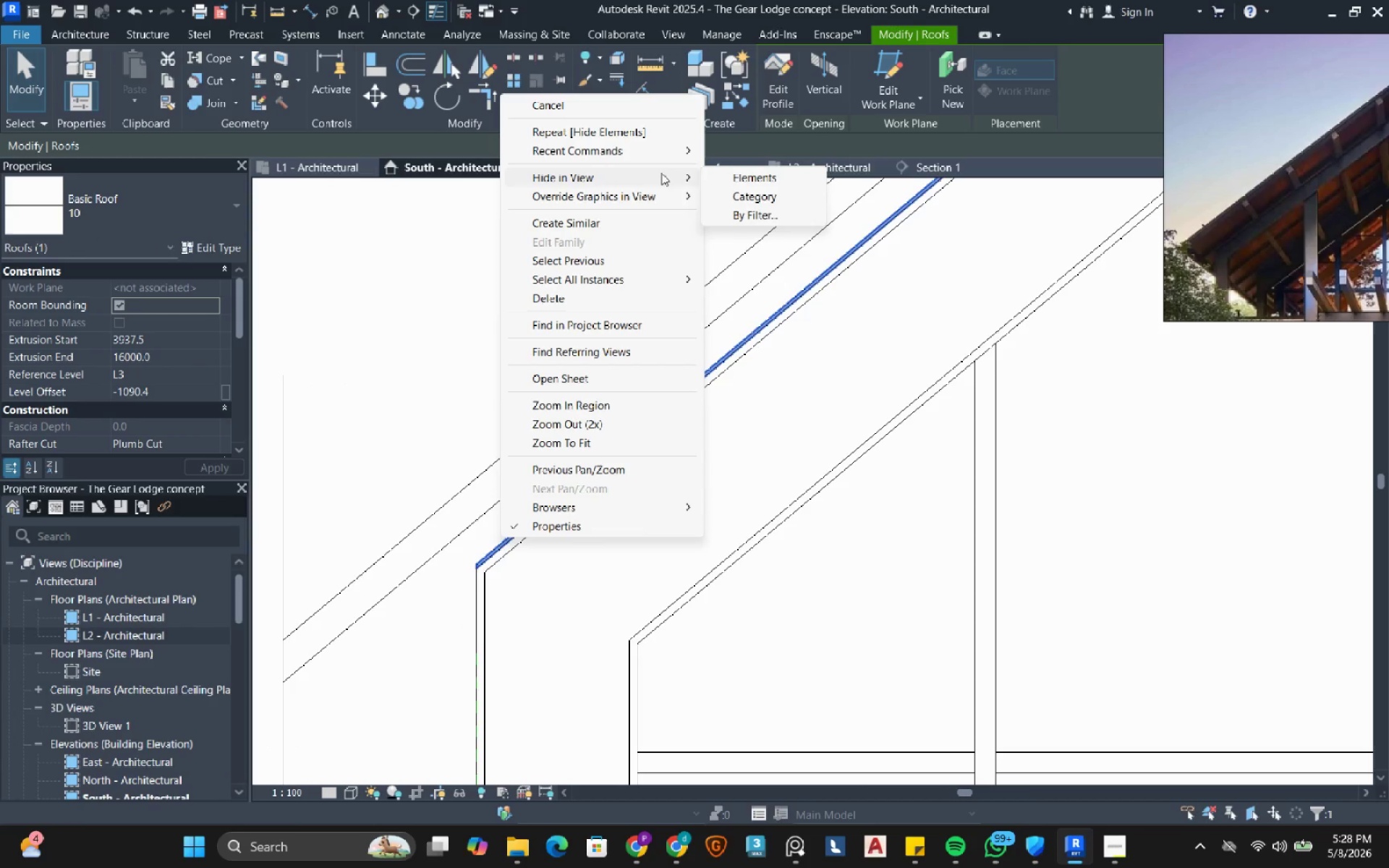 
left_click([716, 173])
 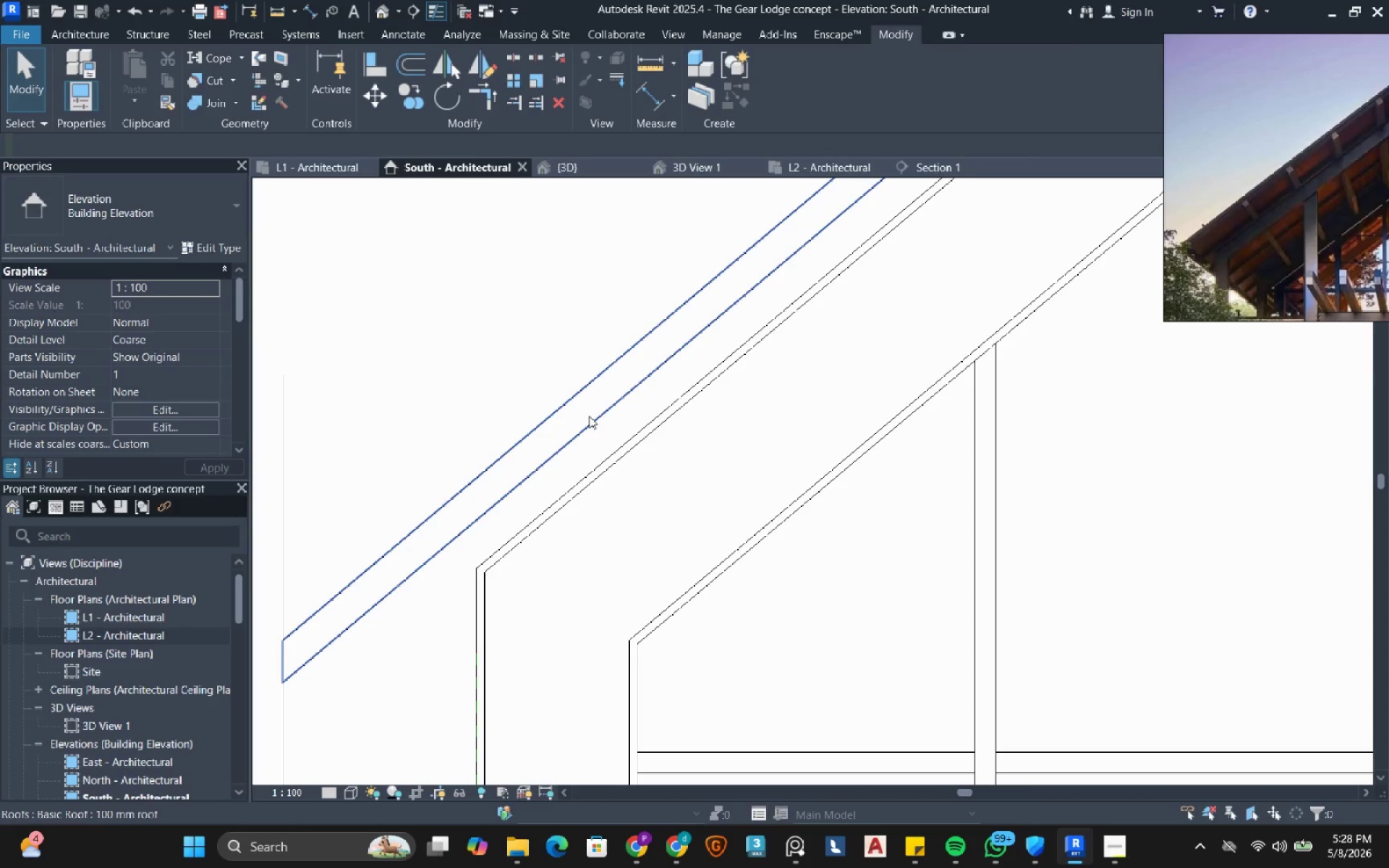 
mouse_move([525, 441])
 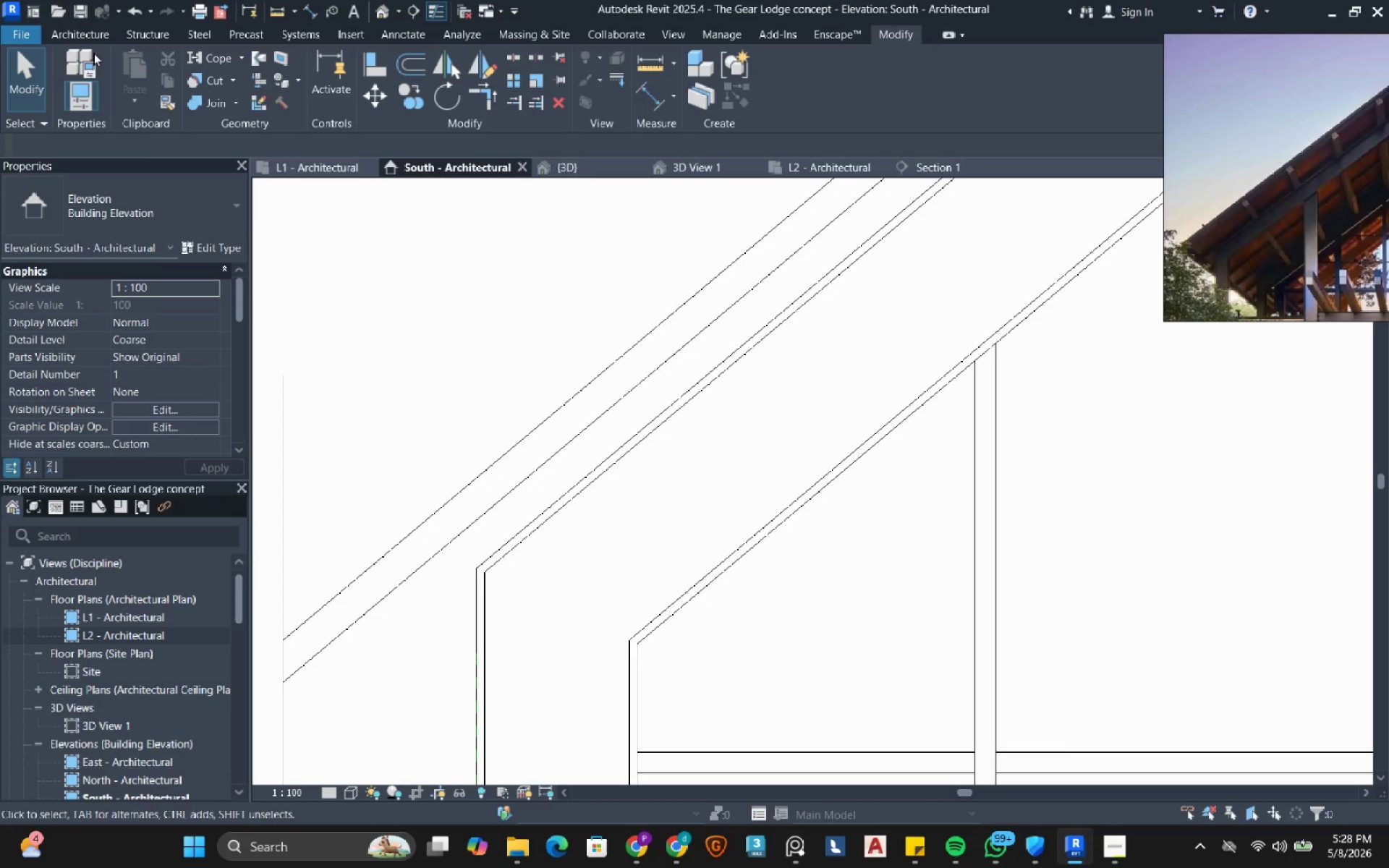 
left_click([79, 38])
 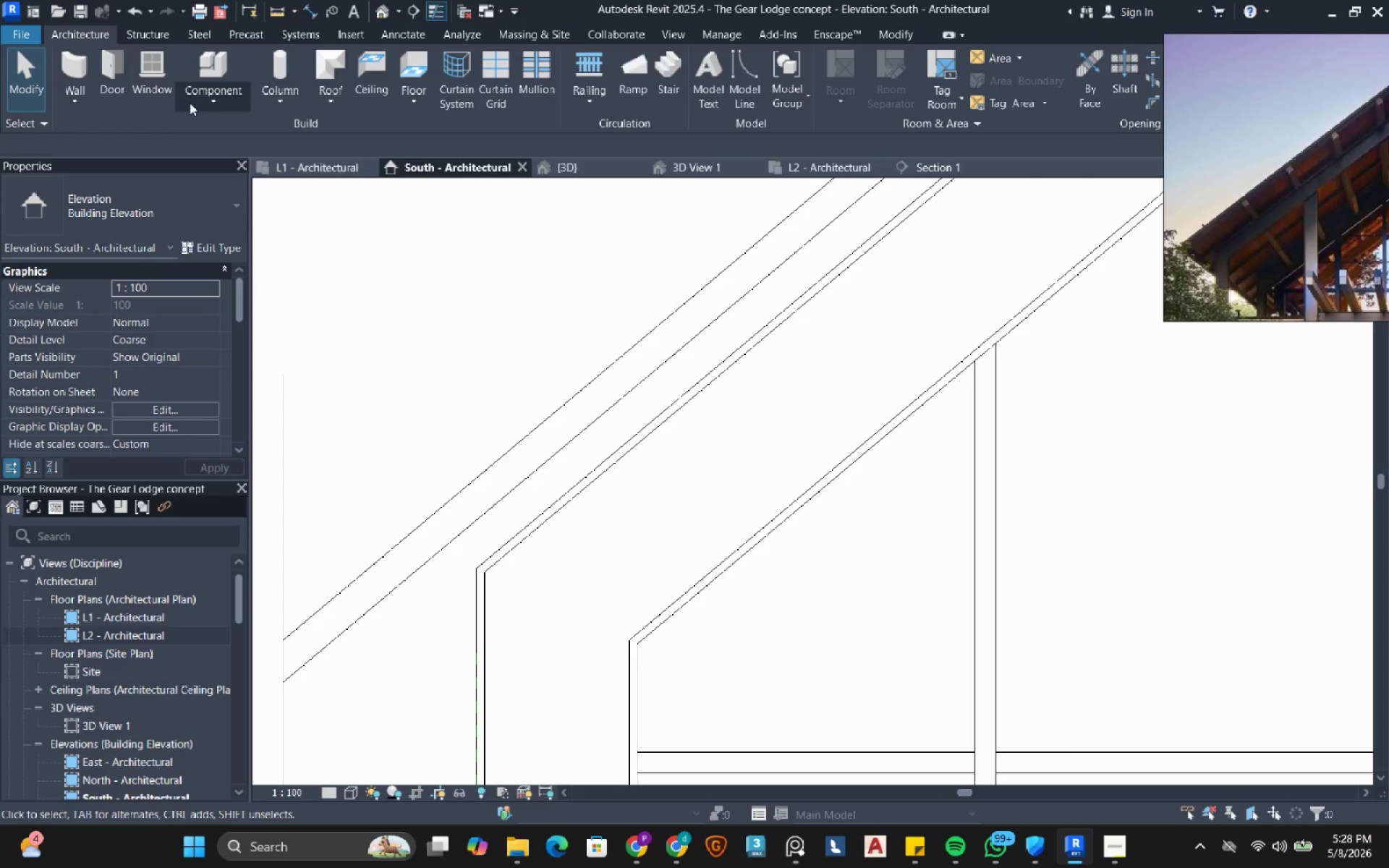 
left_click([195, 103])
 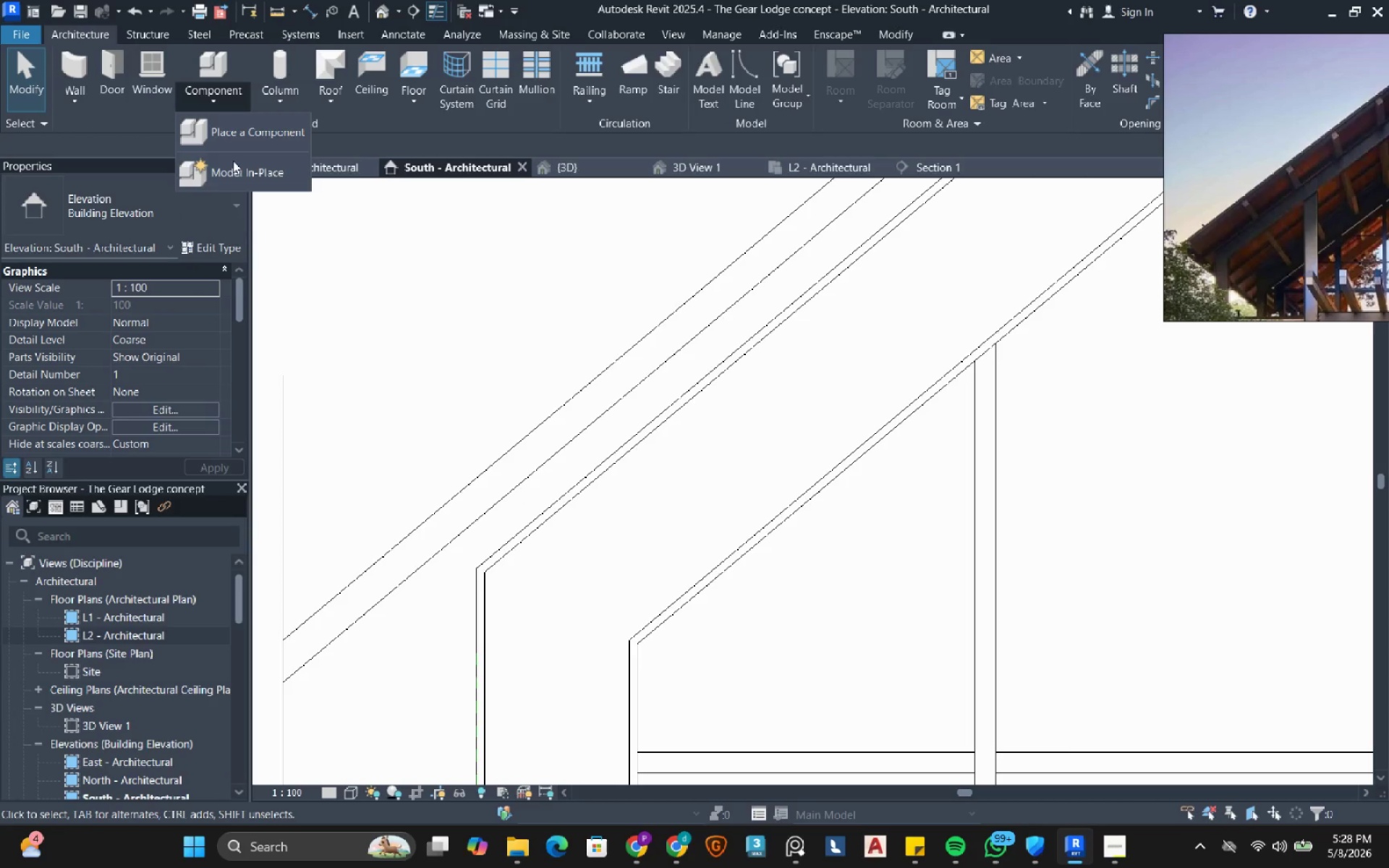 
left_click([230, 184])
 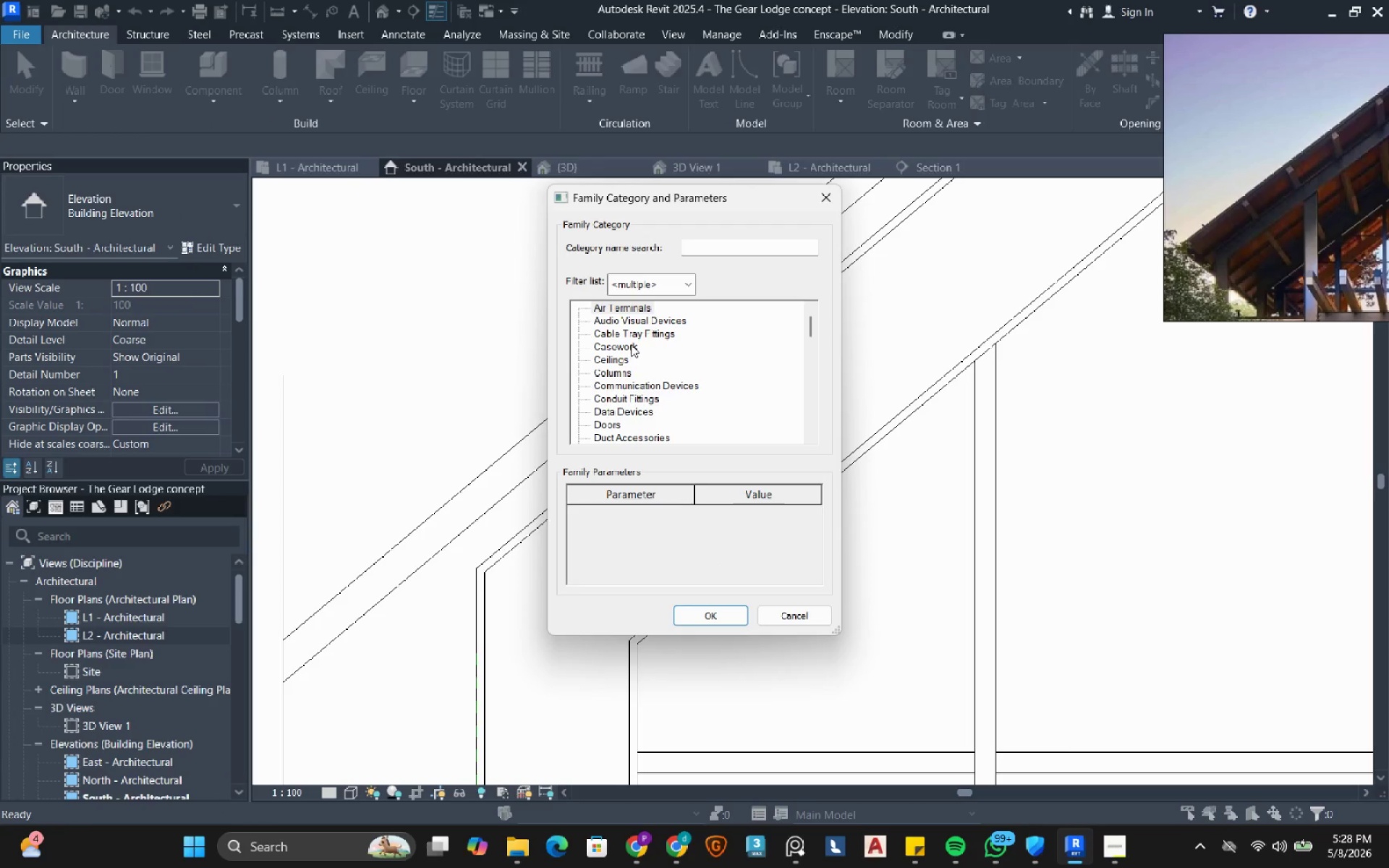 
double_click([631, 344])
 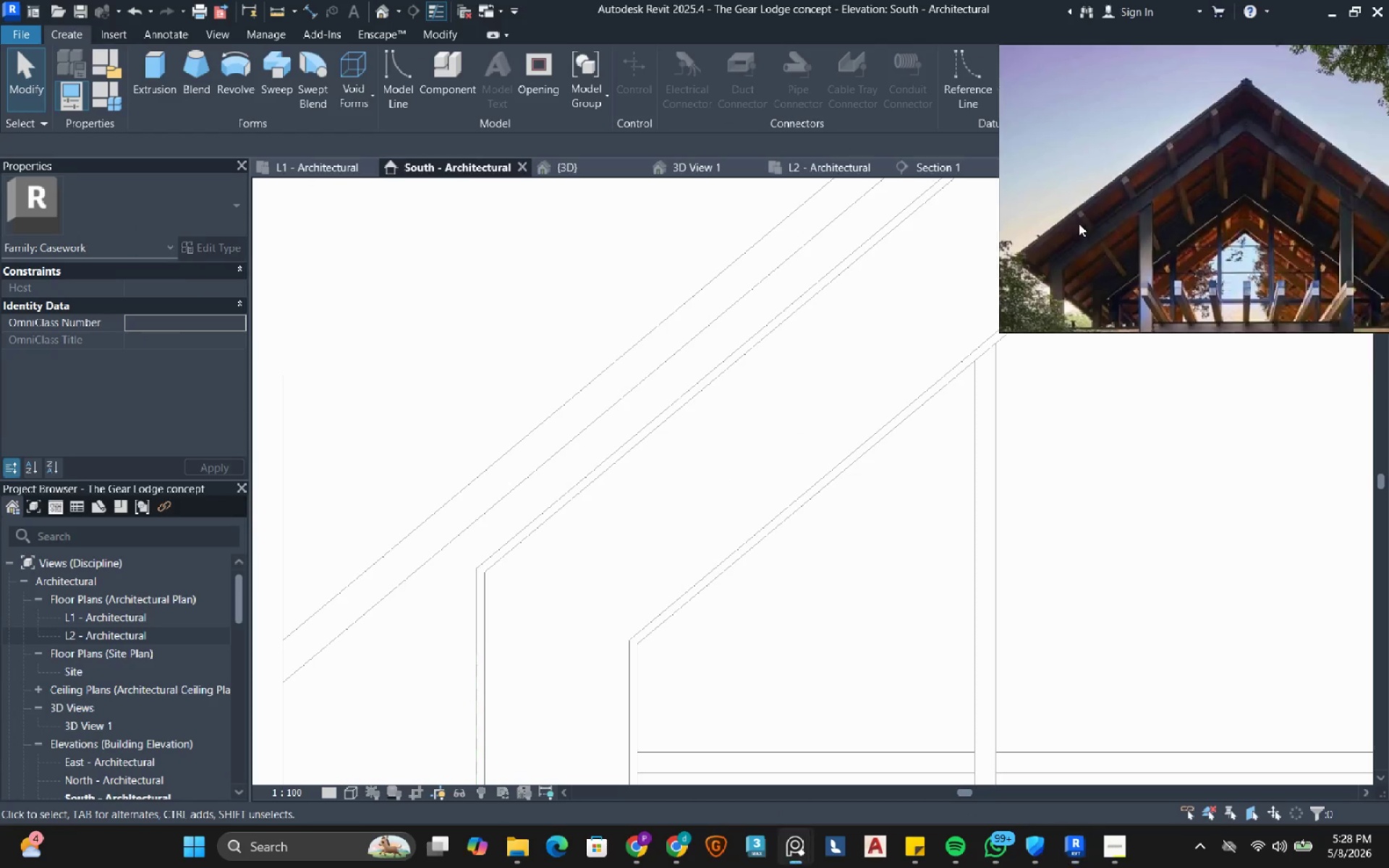 
scroll: coordinate [951, 197], scroll_direction: up, amount: 4.0
 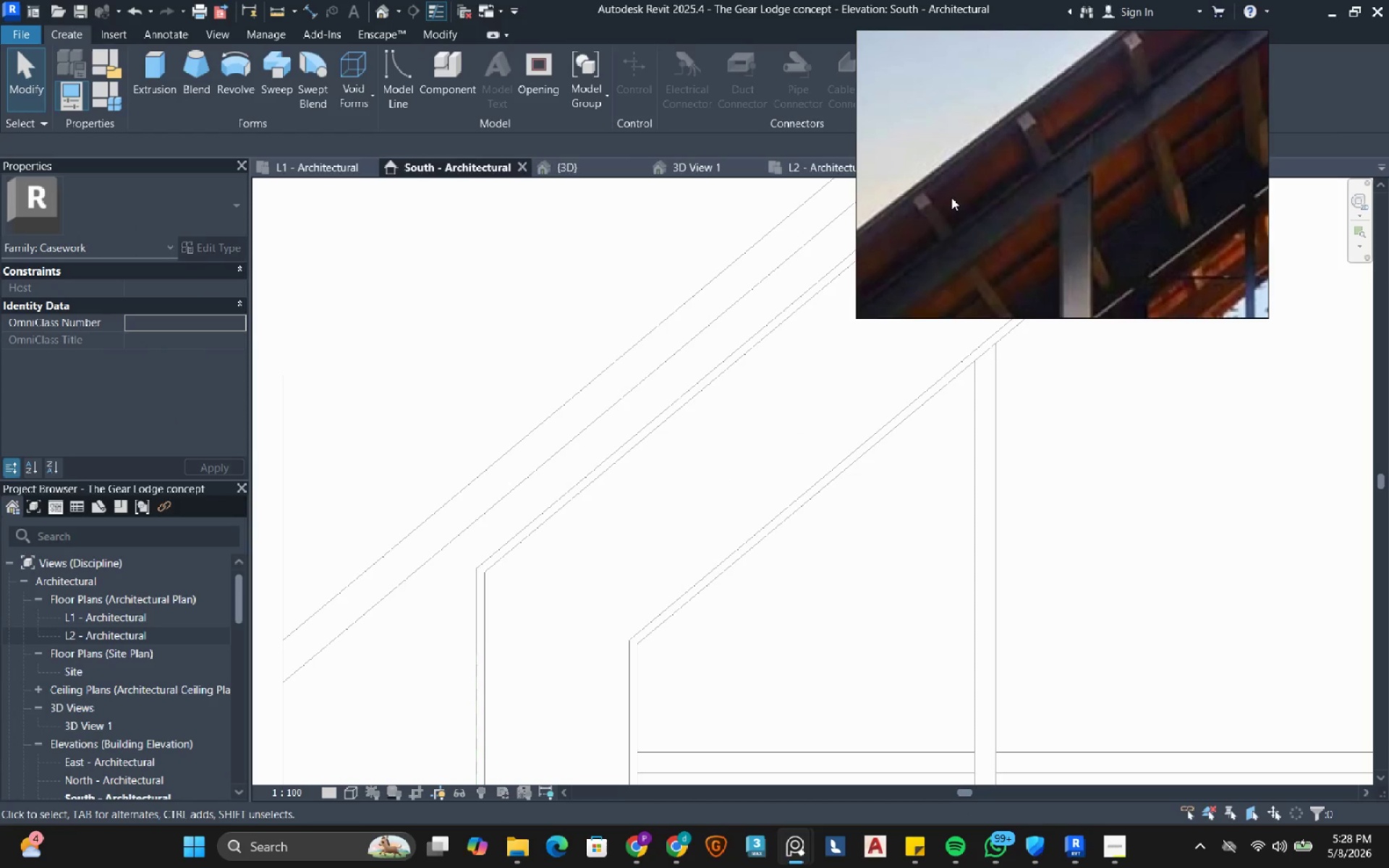 
scroll: coordinate [951, 197], scroll_direction: down, amount: 5.0
 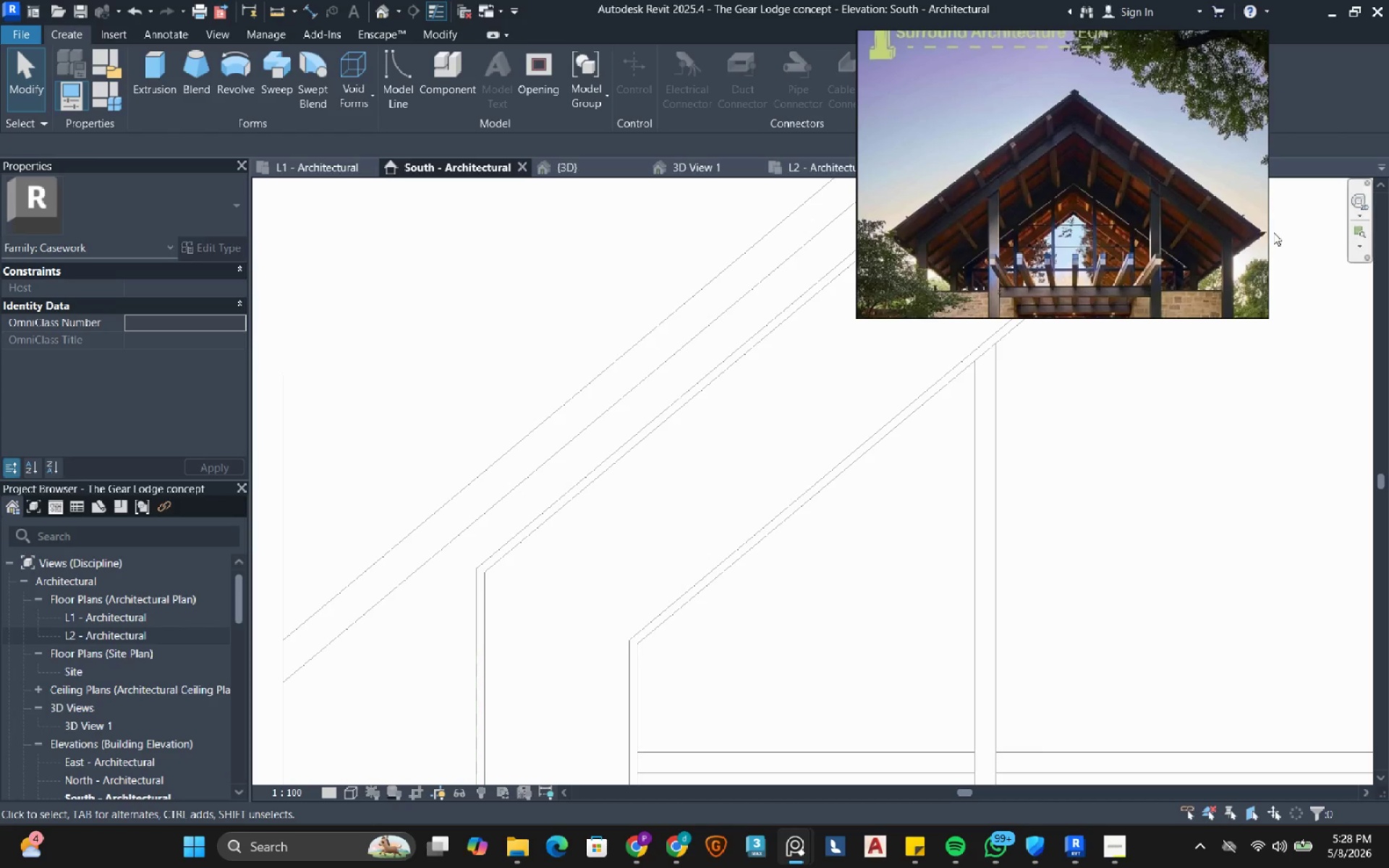 
scroll: coordinate [1202, 234], scroll_direction: up, amount: 7.0
 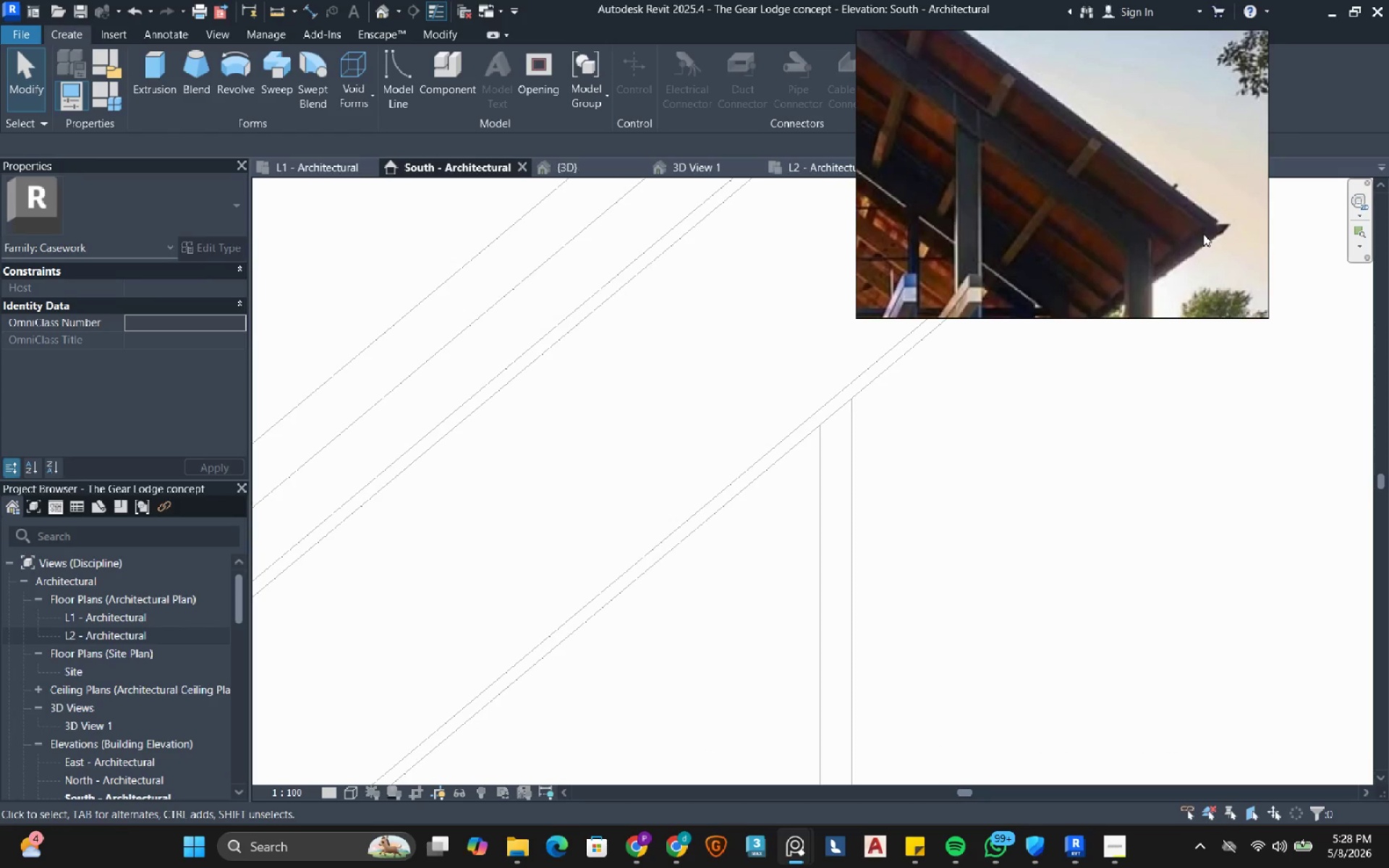 
scroll: coordinate [587, 404], scroll_direction: down, amount: 10.0
 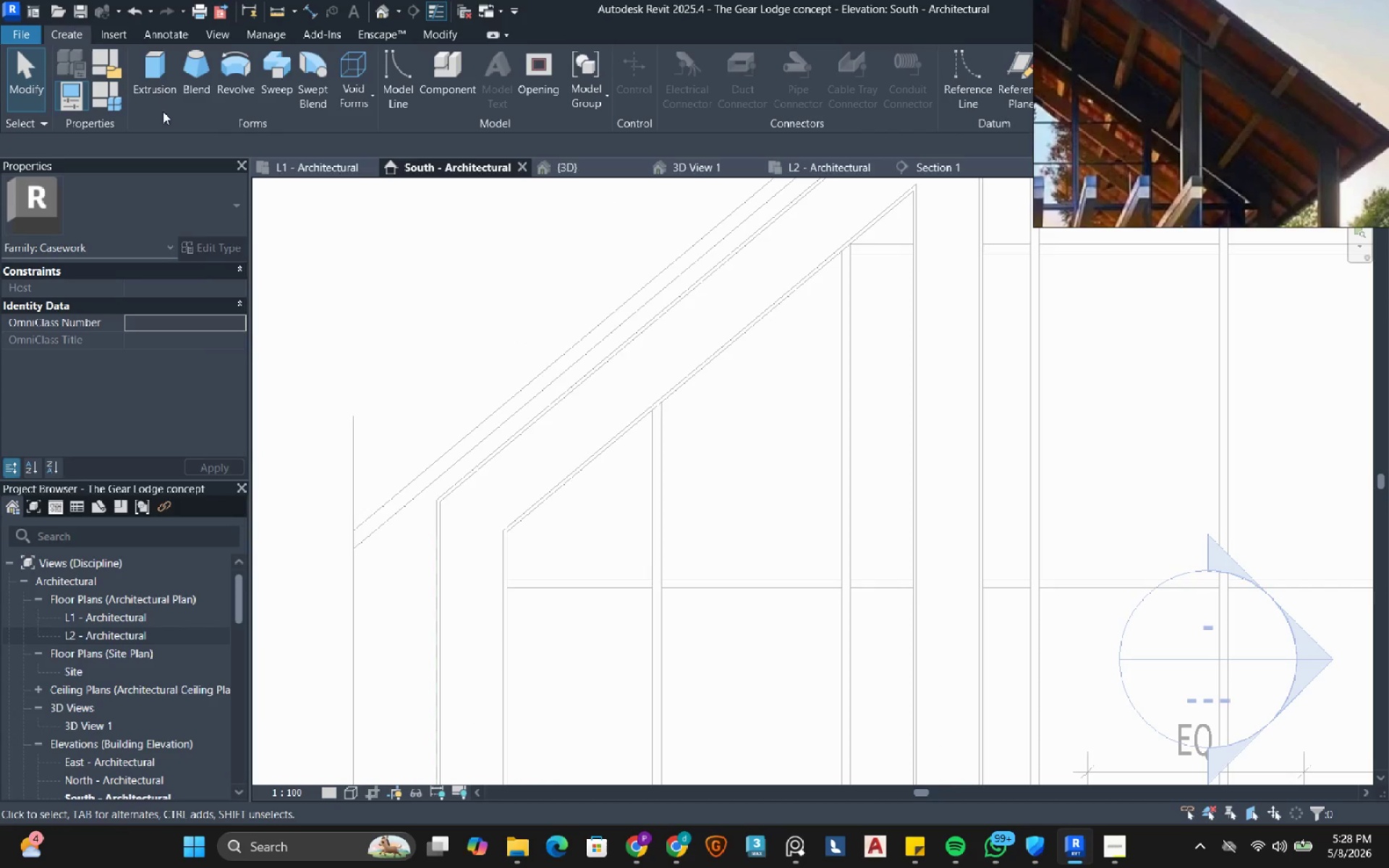 
left_click([152, 79])
 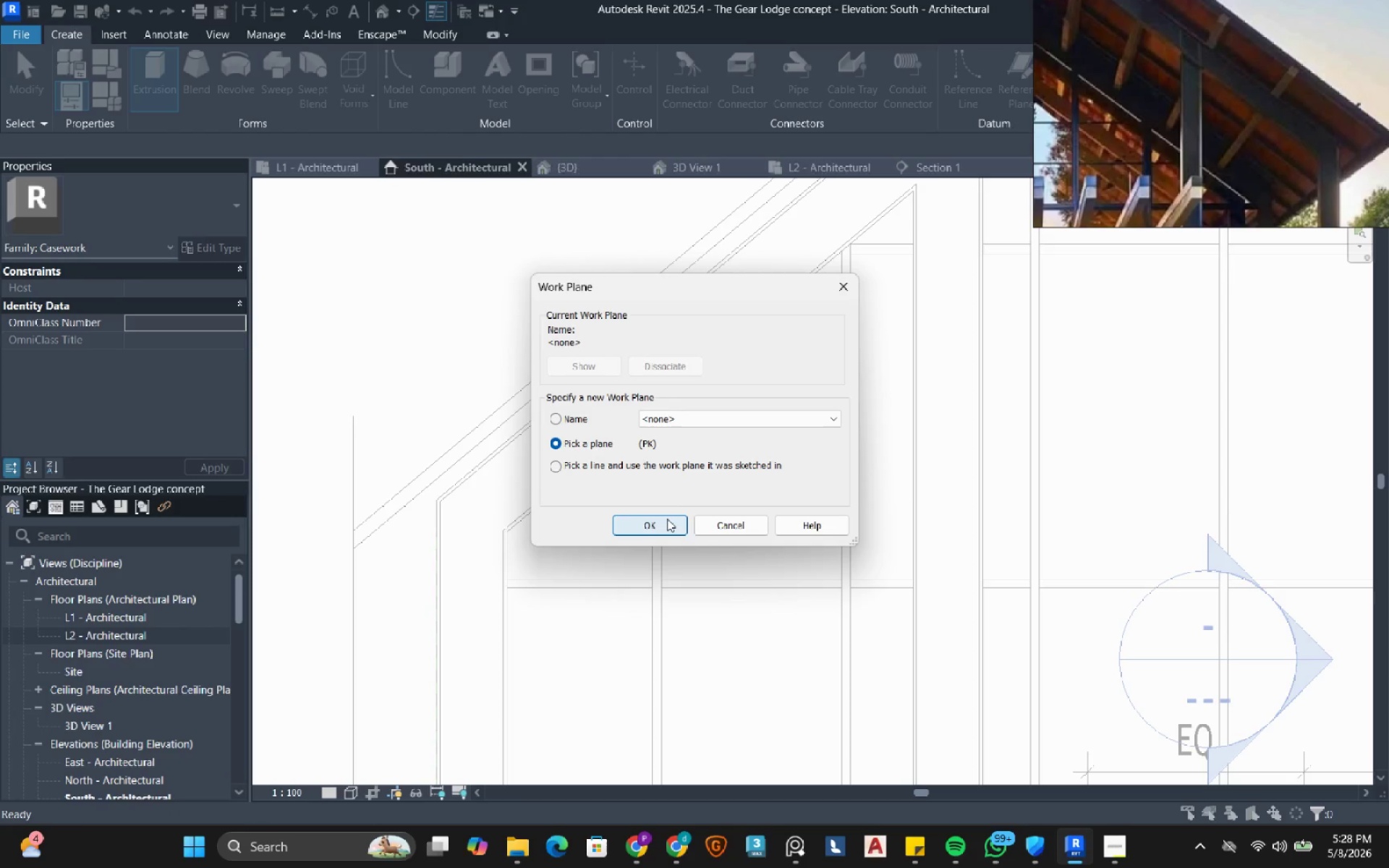 
wait(6.44)
 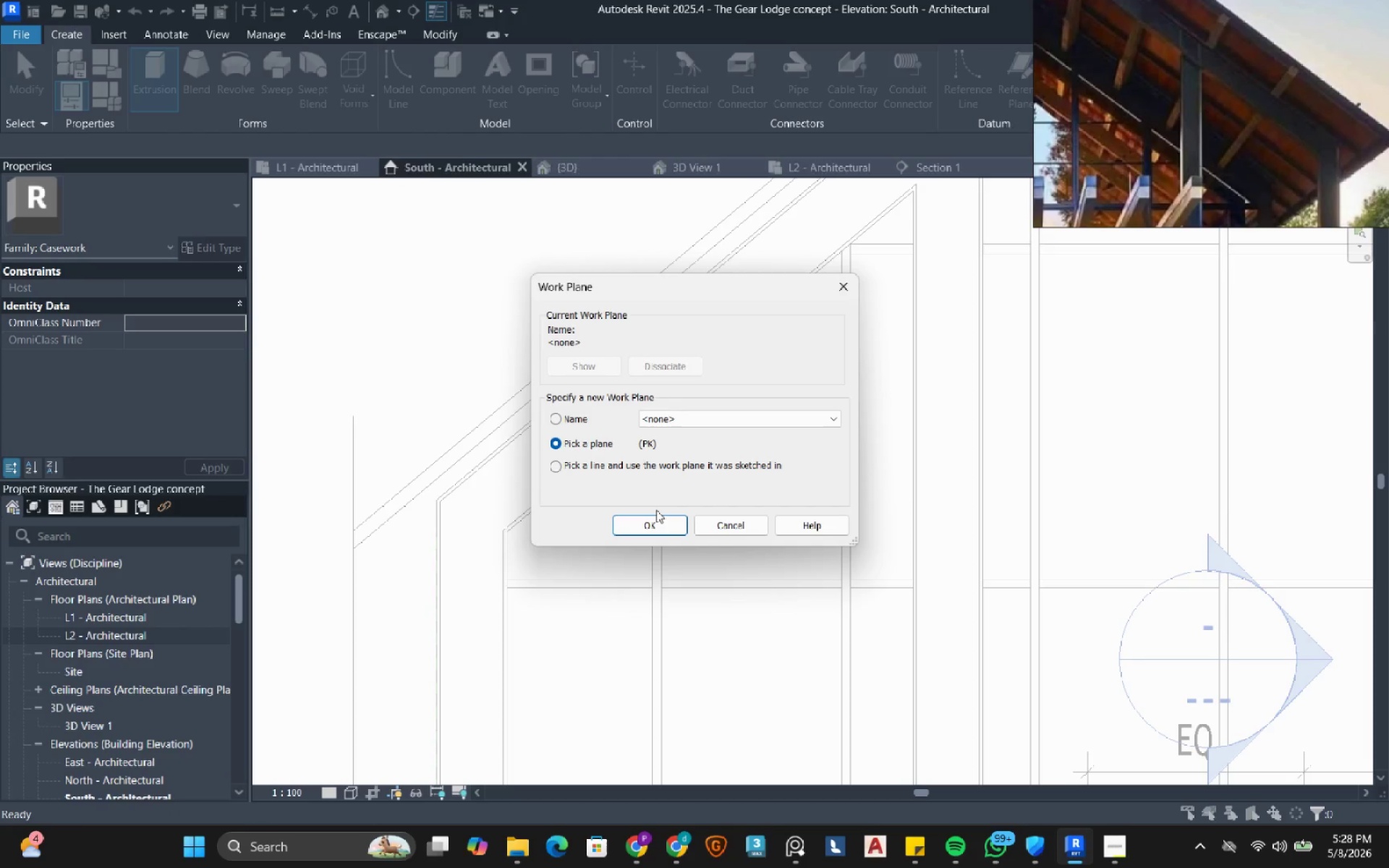 
left_click([705, 426])
 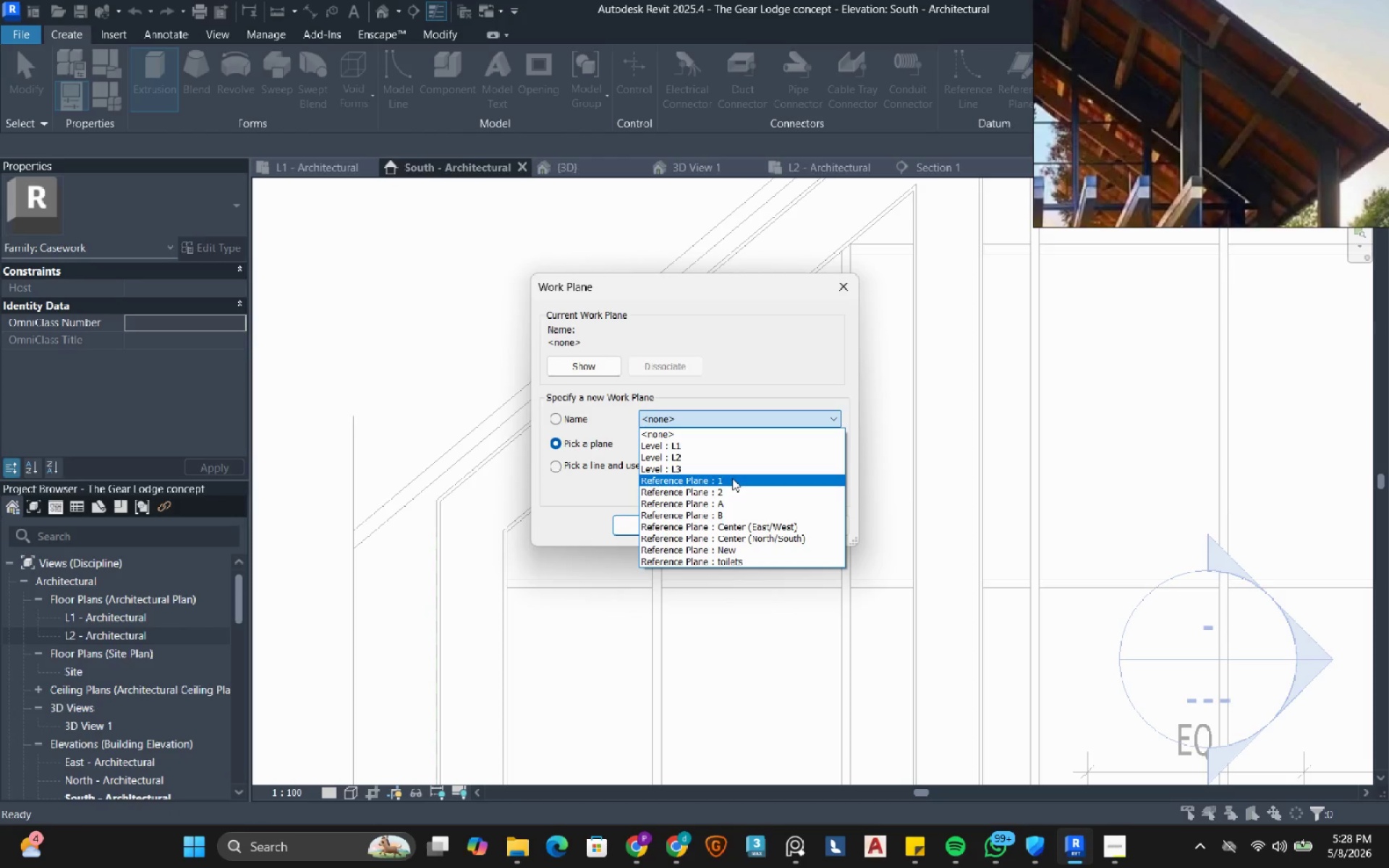 
left_click([732, 478])
 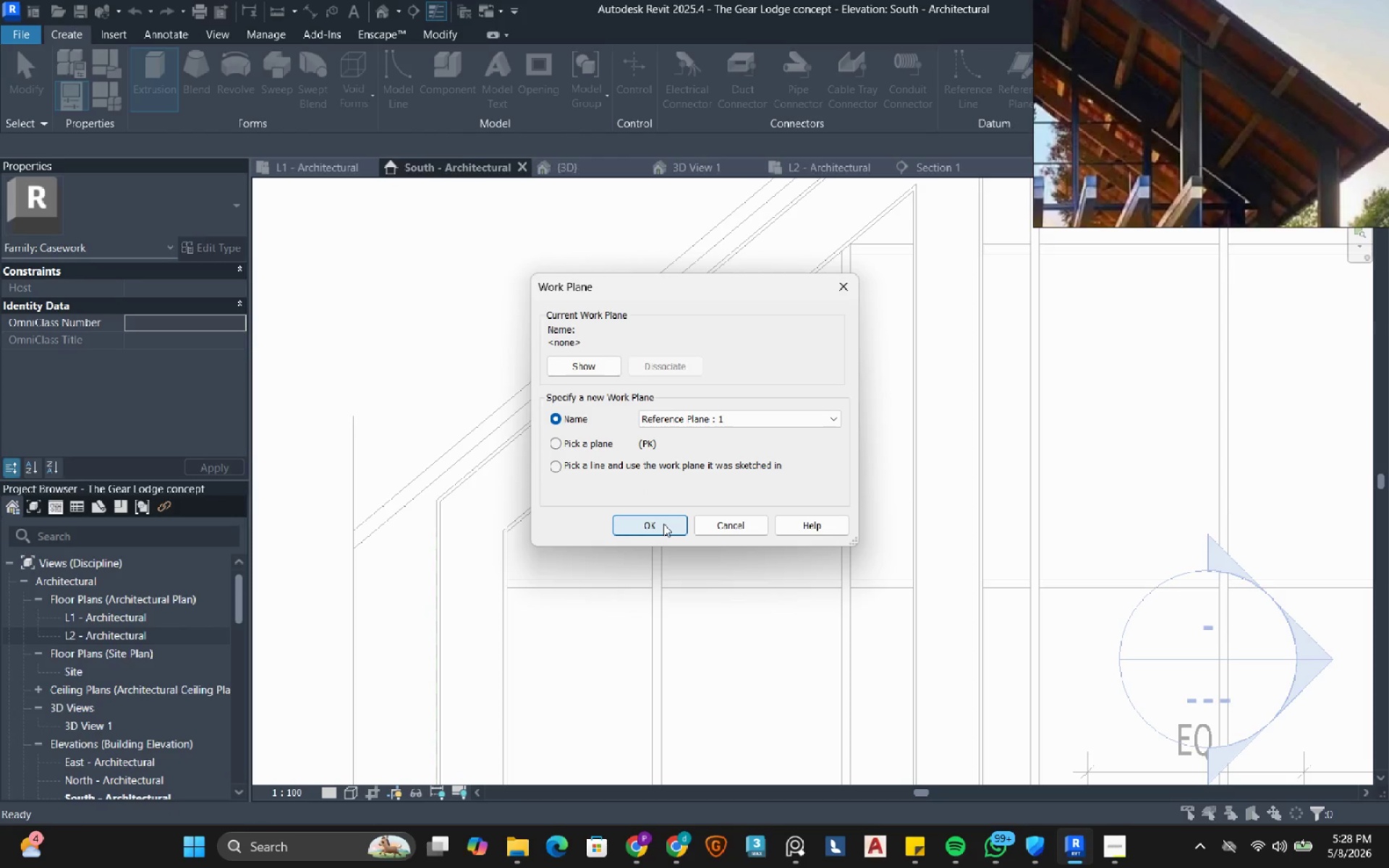 
left_click([663, 524])
 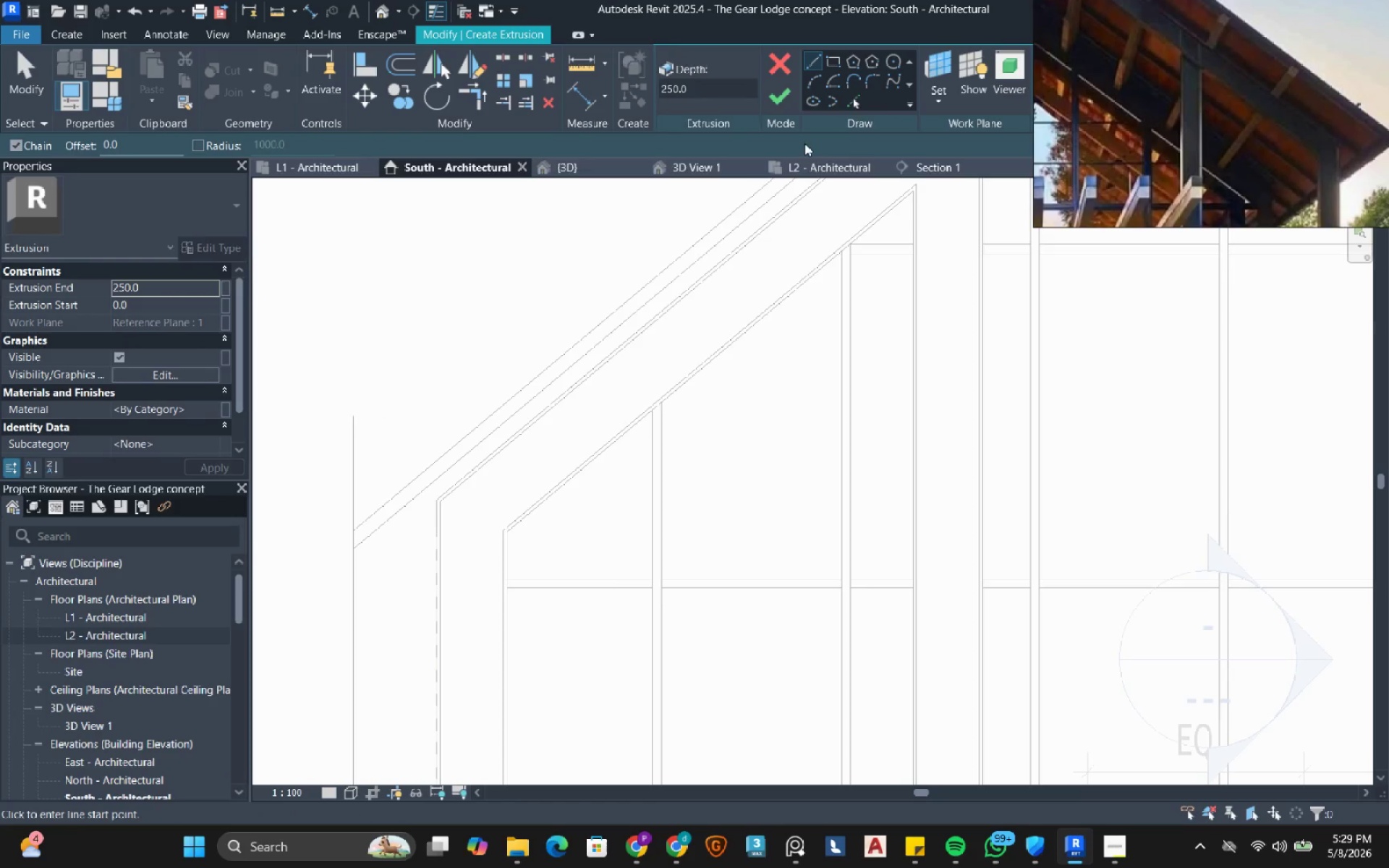 
left_click([857, 101])
 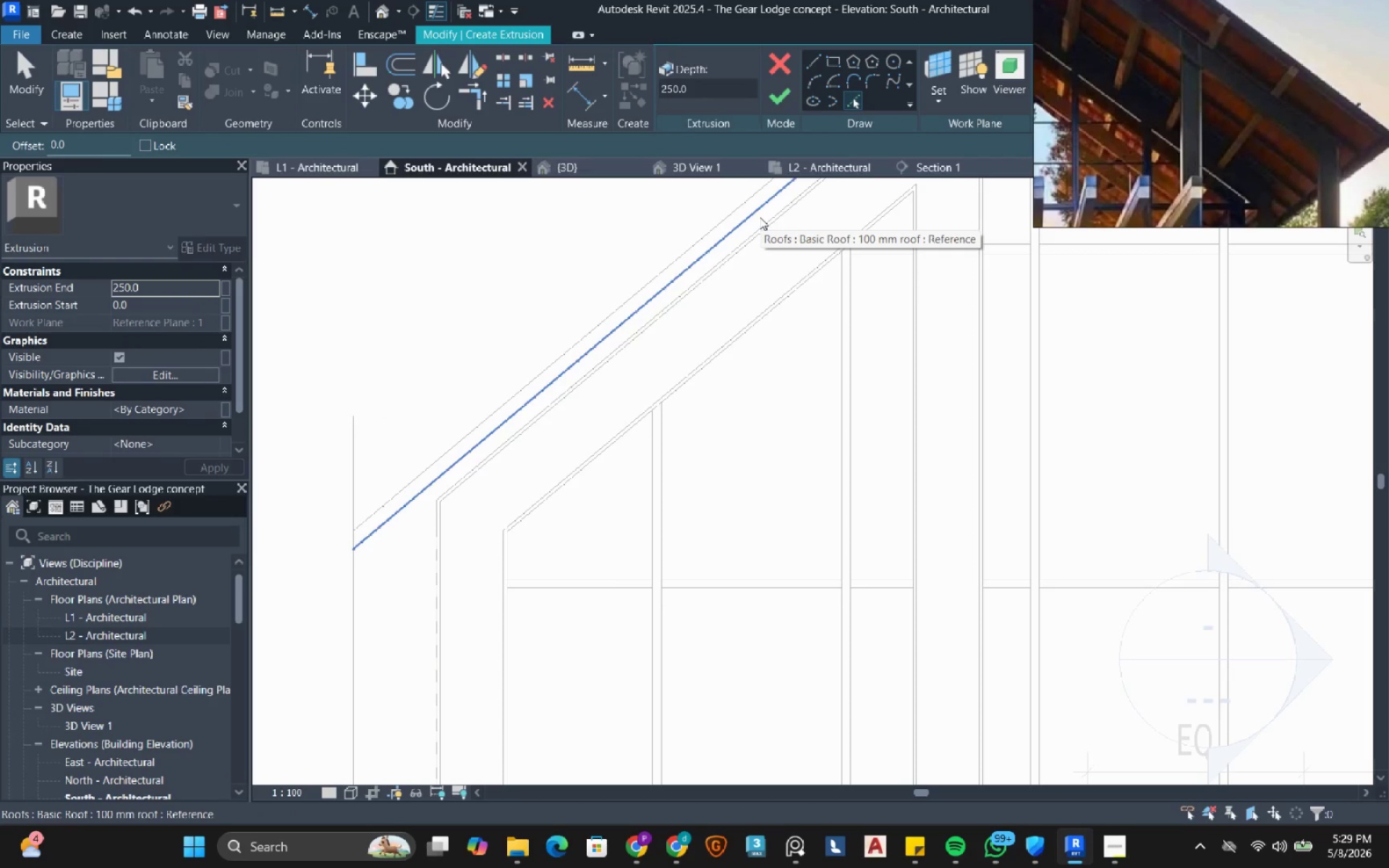 
left_click([760, 217])
 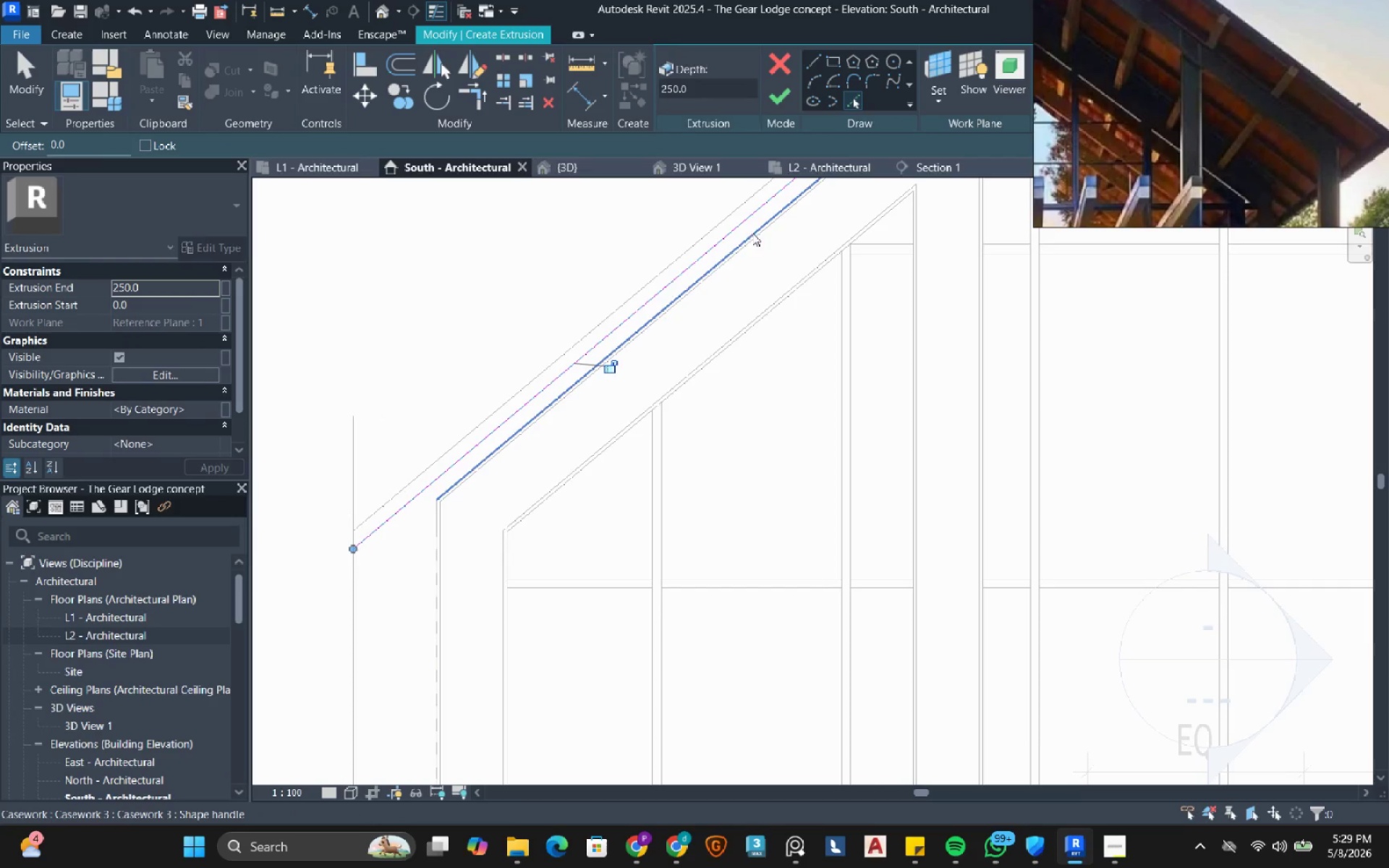 
scroll: coordinate [752, 249], scroll_direction: down, amount: 3.0
 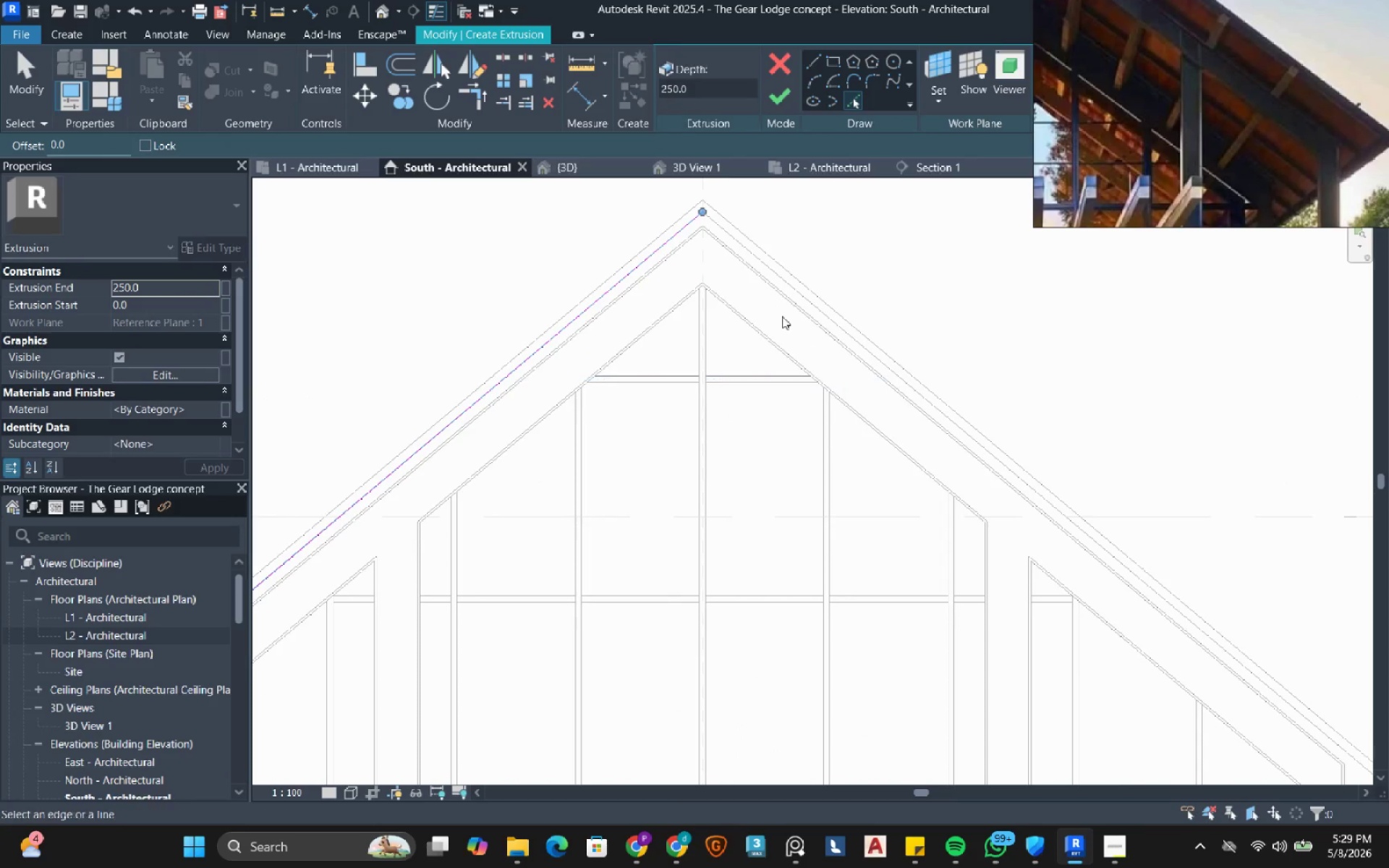 
left_click([749, 249])
 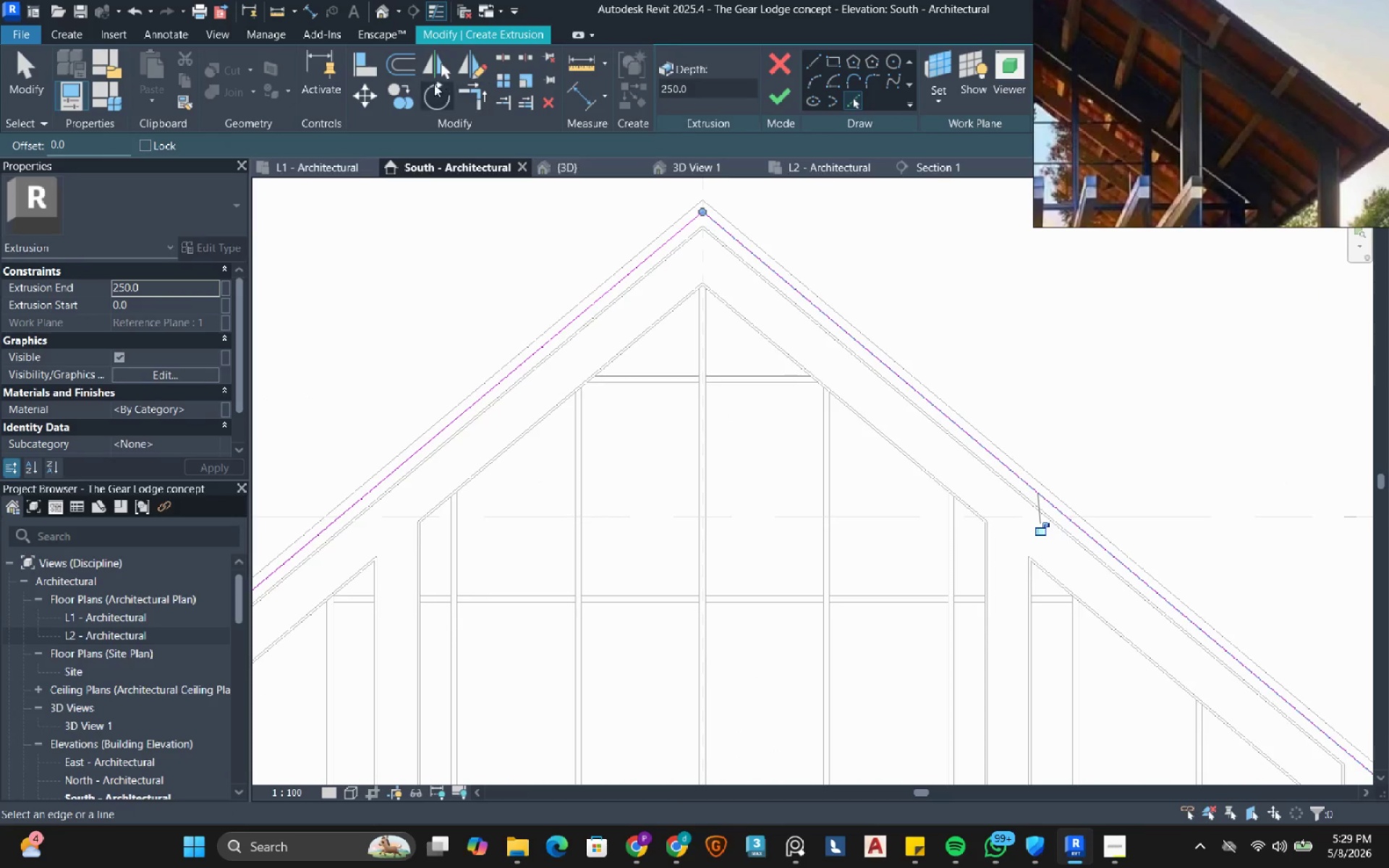 
mouse_move([402, 67])
 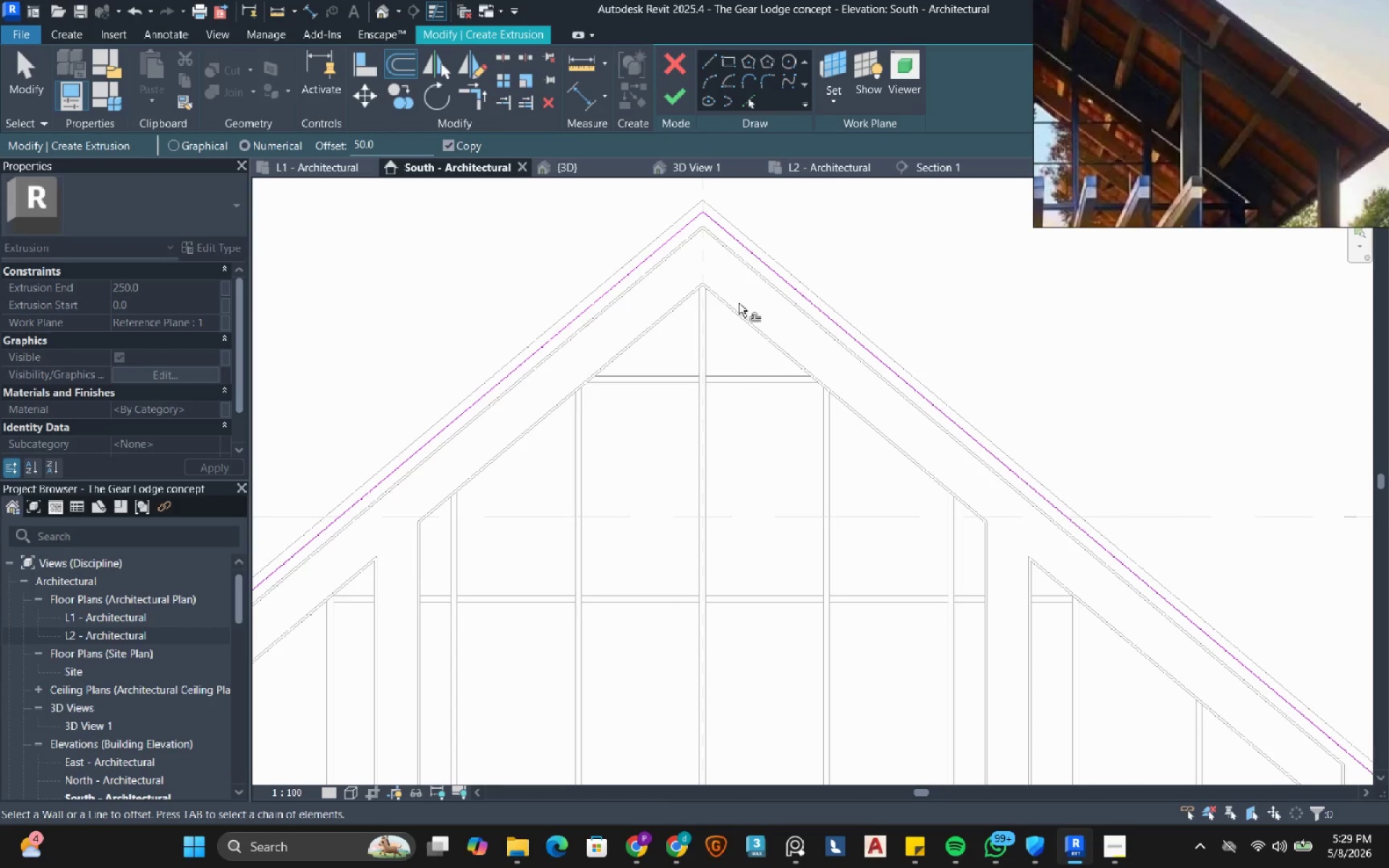 
scroll: coordinate [688, 226], scroll_direction: up, amount: 9.0
 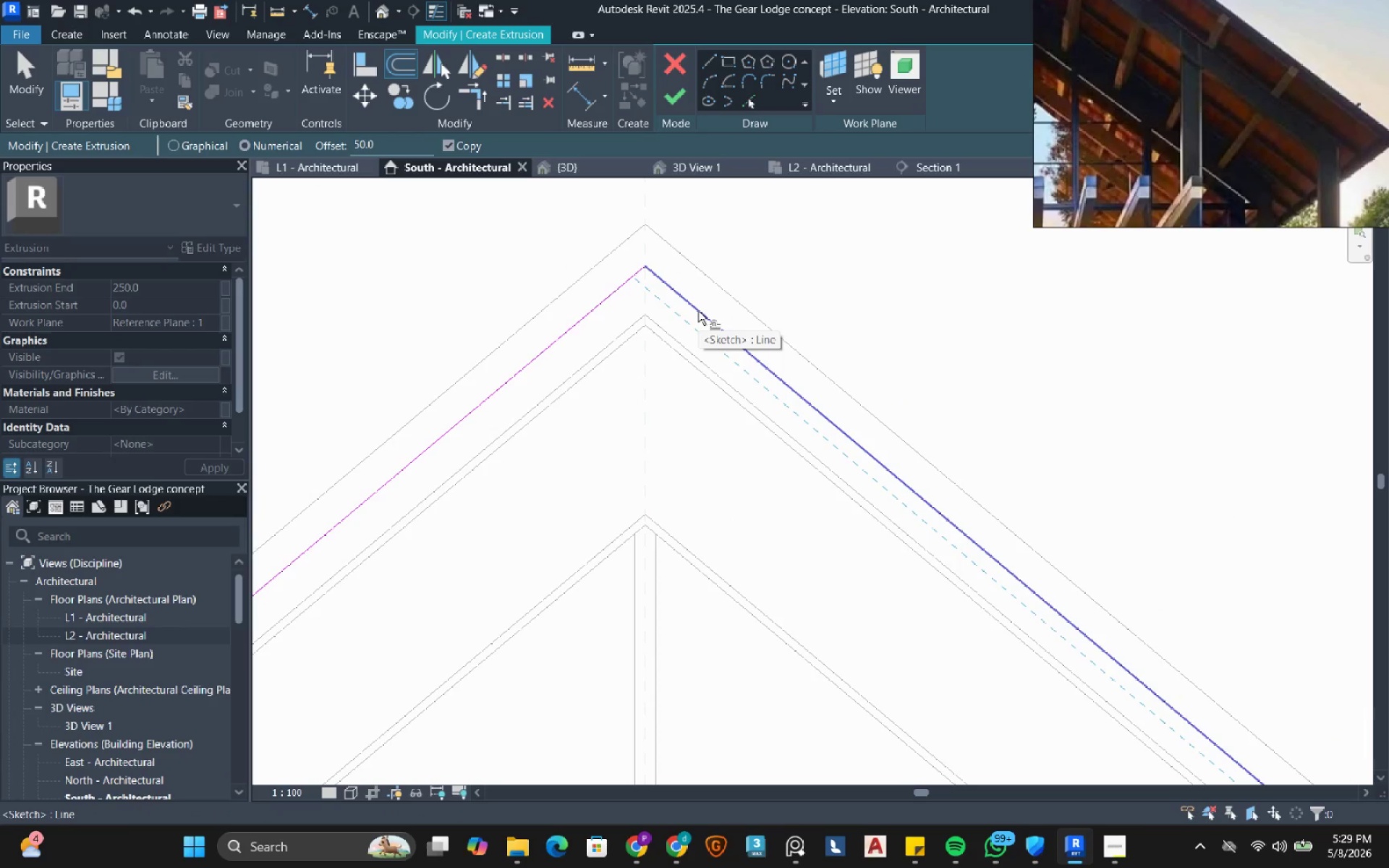 
key(Tab)
 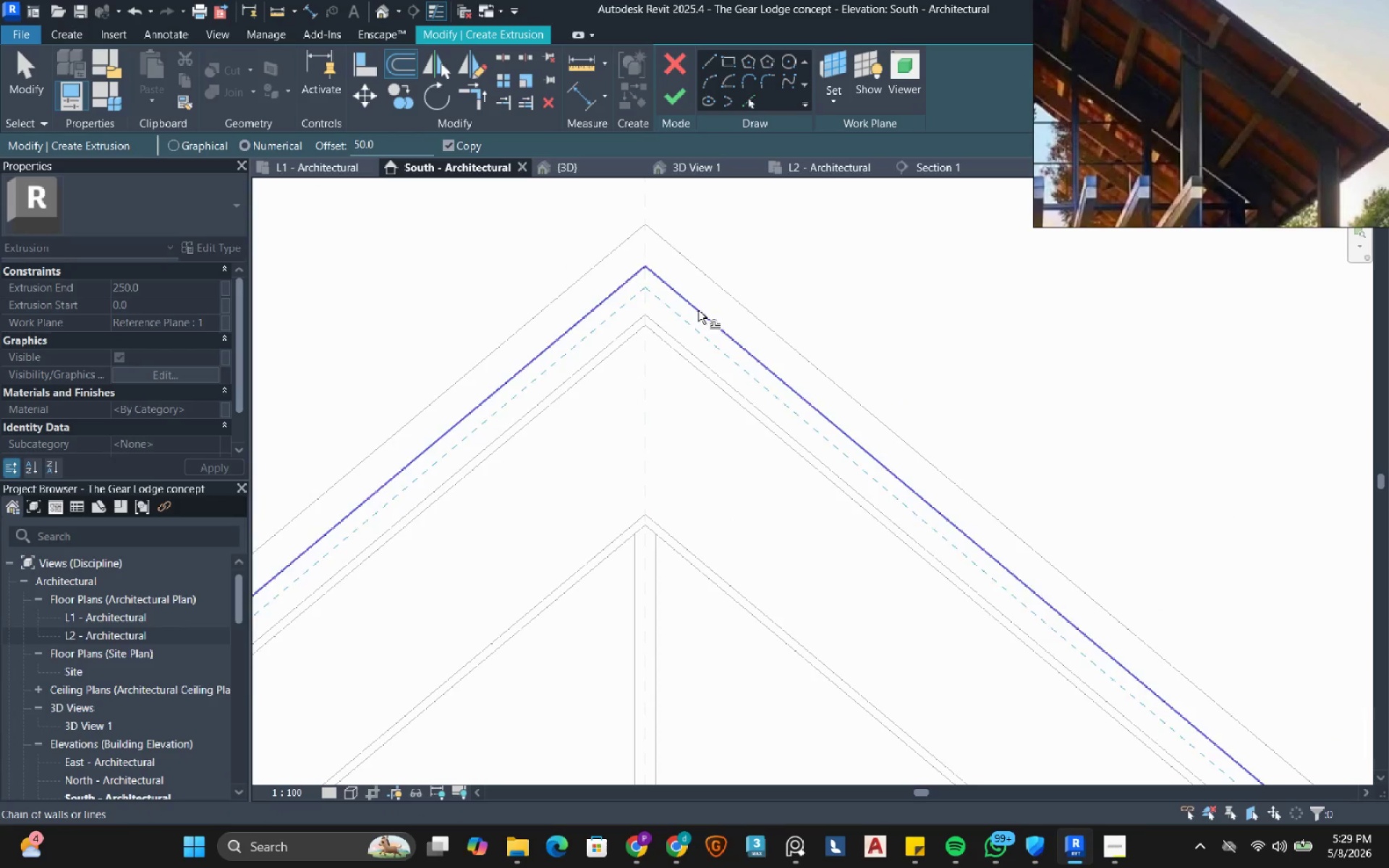 
left_click_drag(start_coordinate=[698, 310], to_coordinate=[698, 307])
 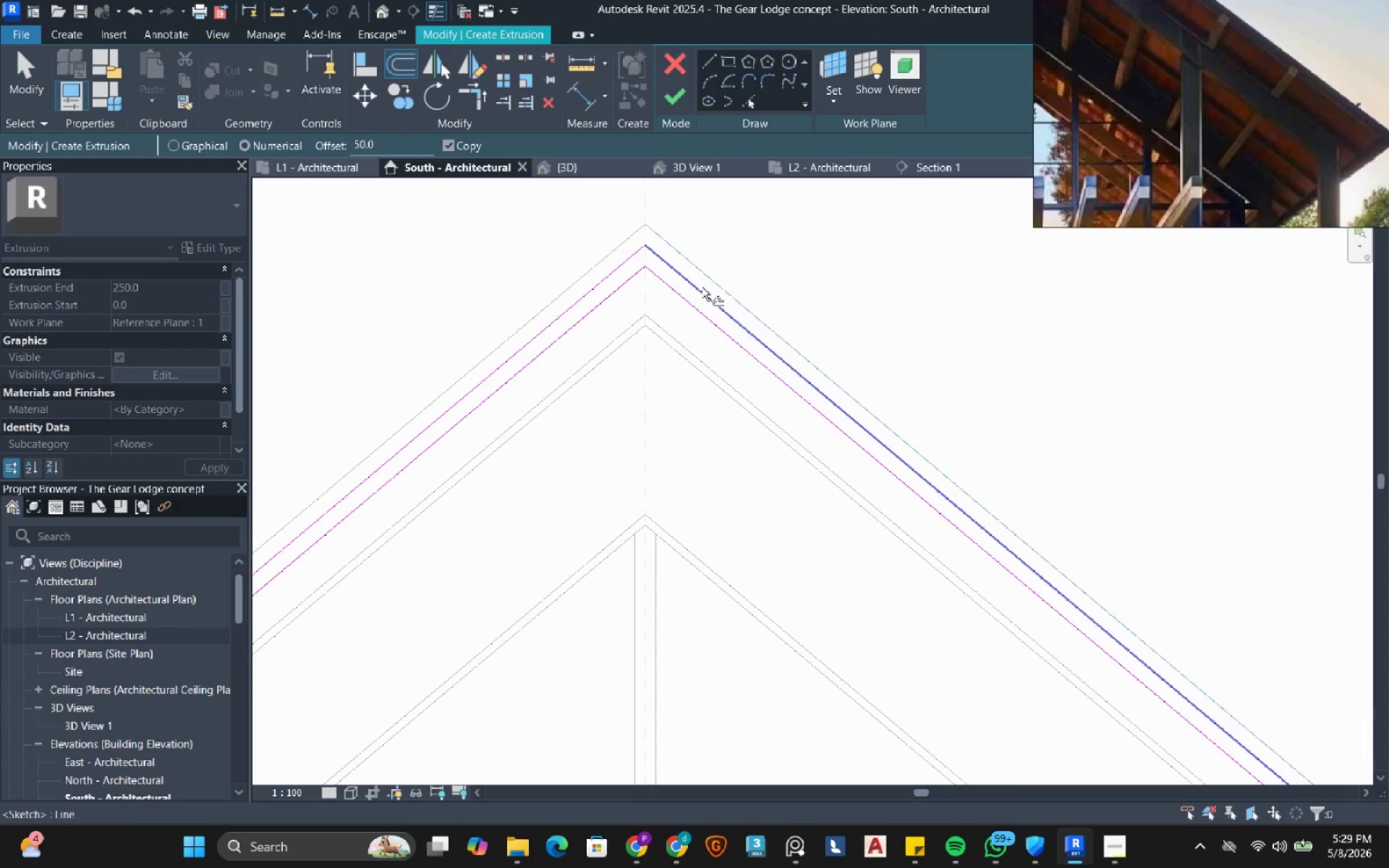 
key(Control+ControlLeft)
 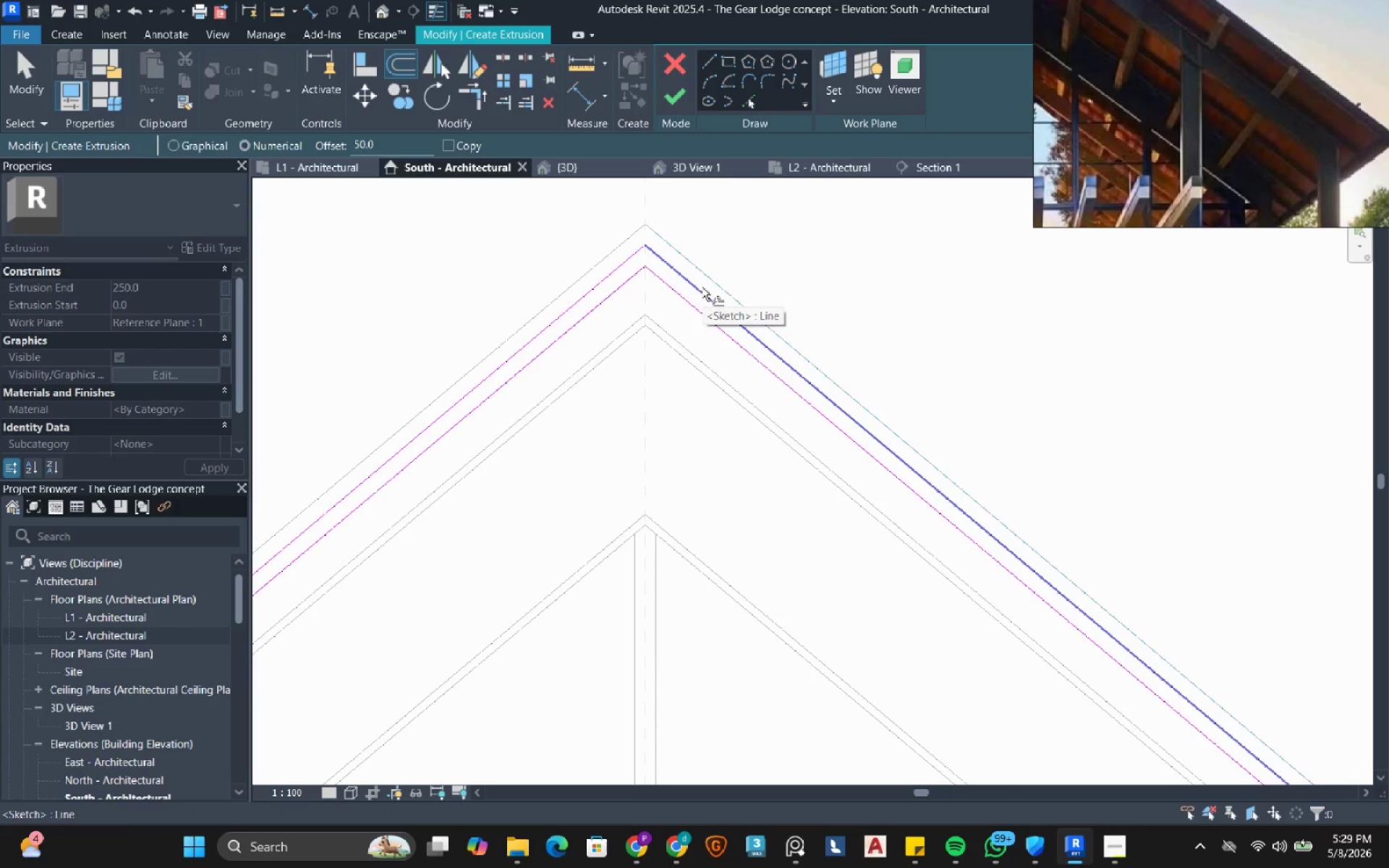 
key(Control+Z)
 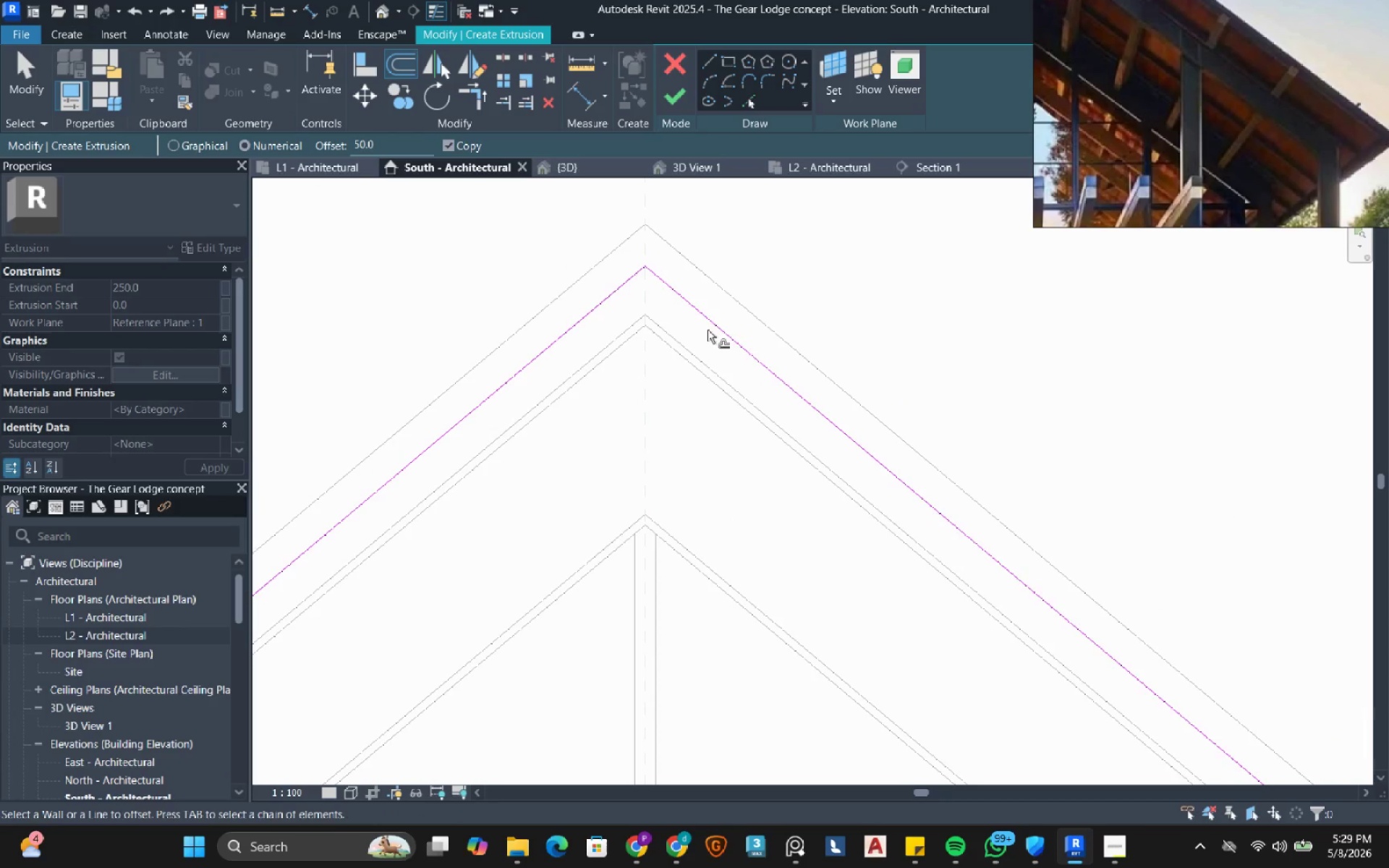 
key(Tab)
 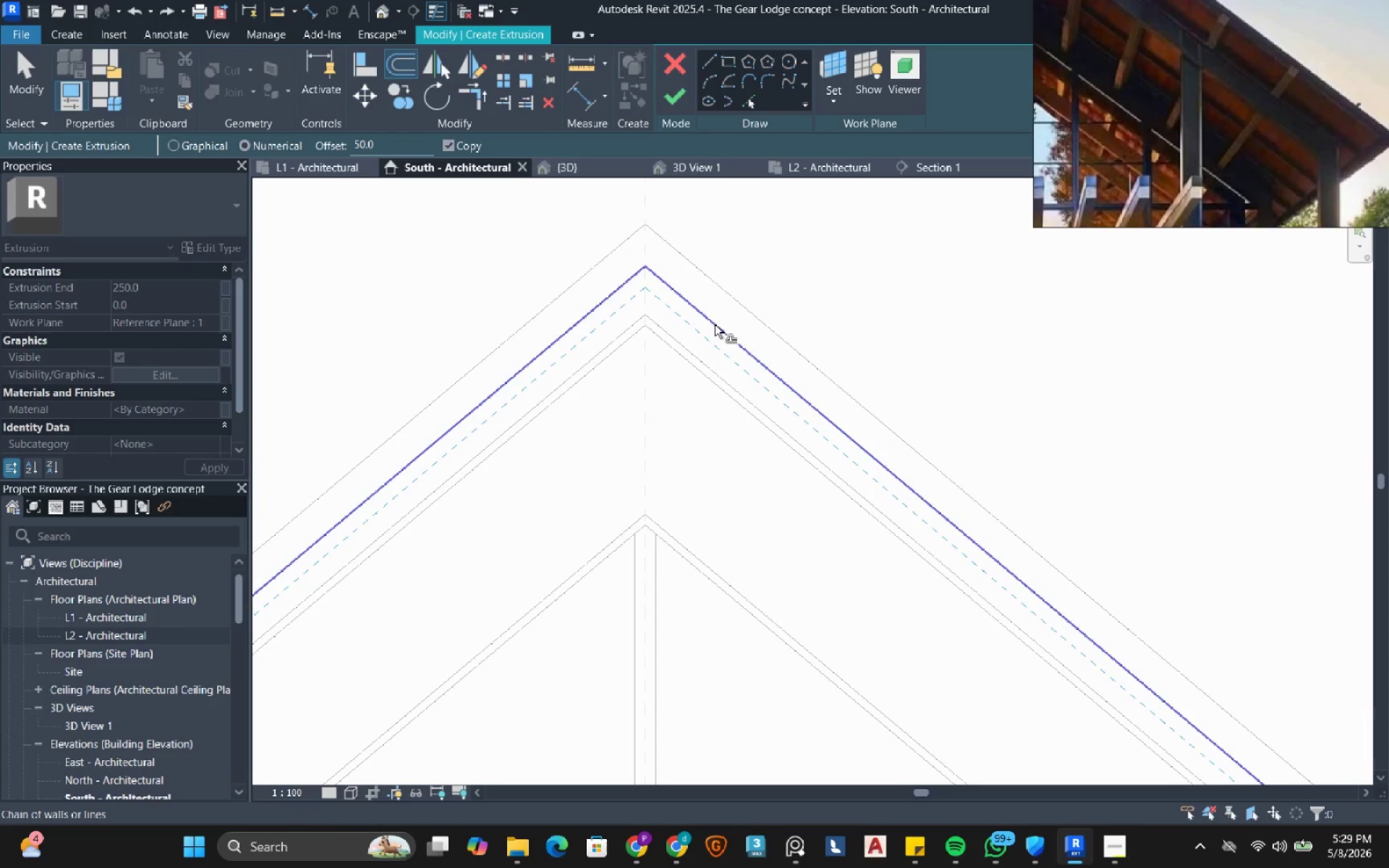 
left_click([715, 325])
 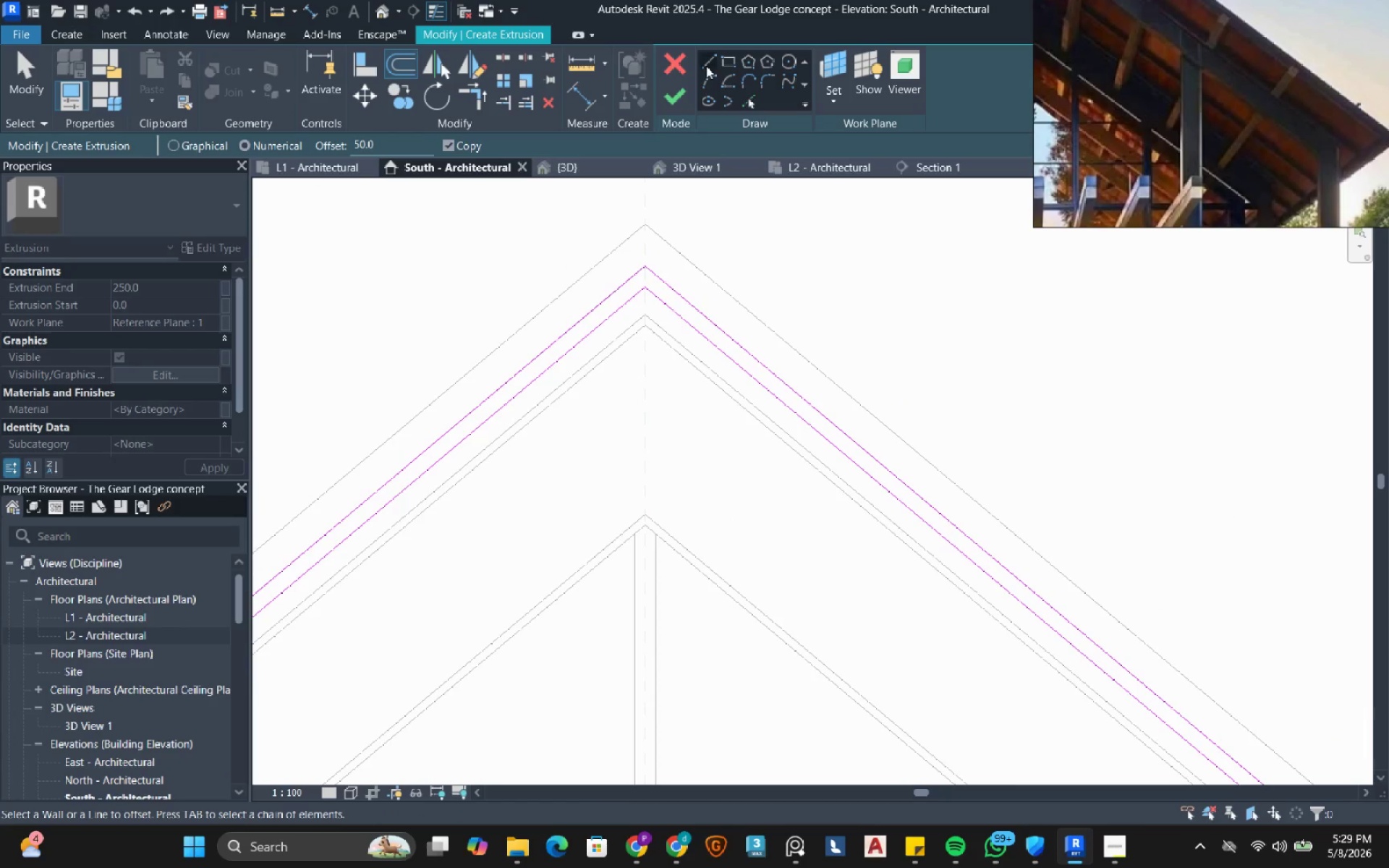 
left_click([707, 64])
 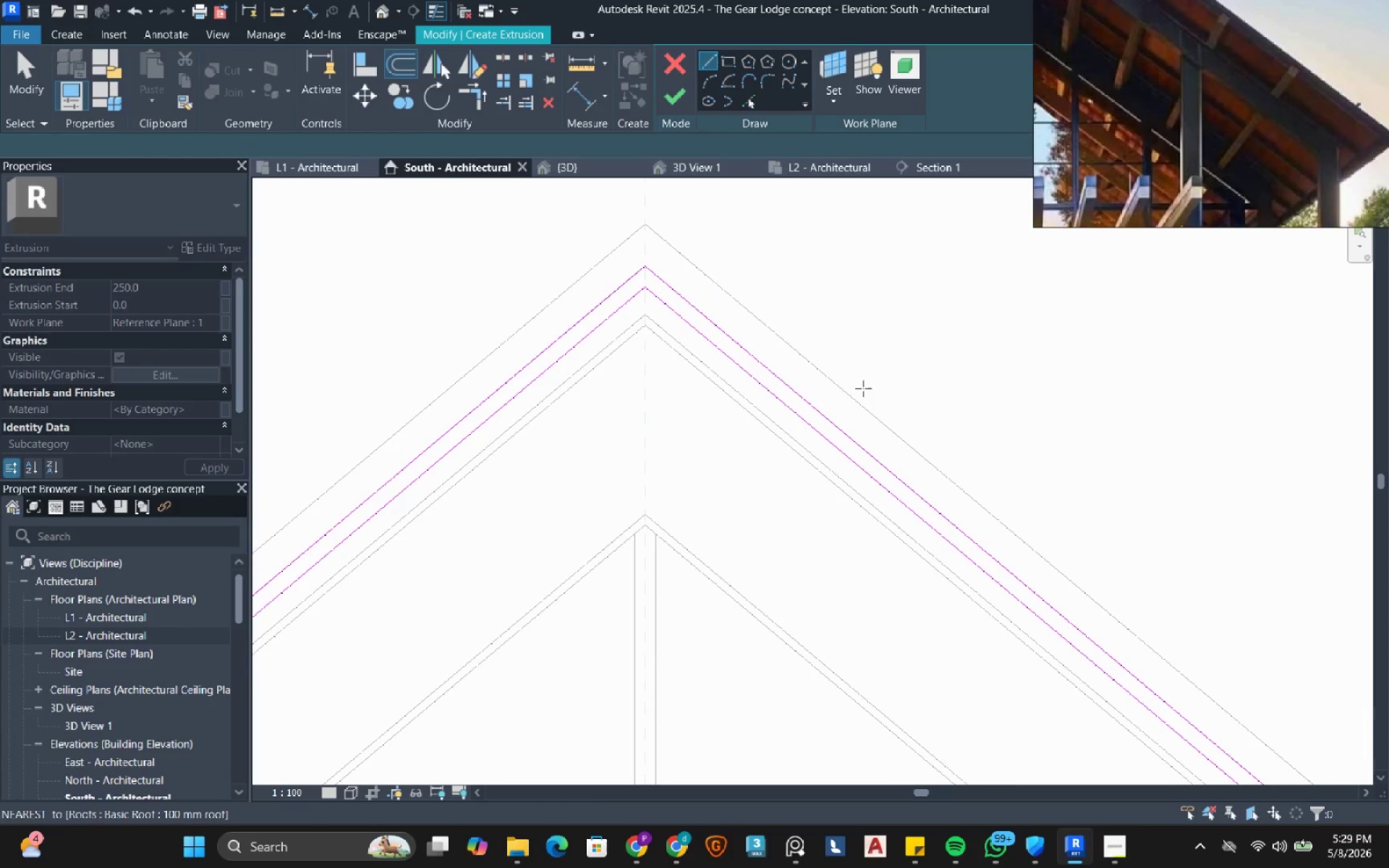 
scroll: coordinate [833, 371], scroll_direction: down, amount: 13.0
 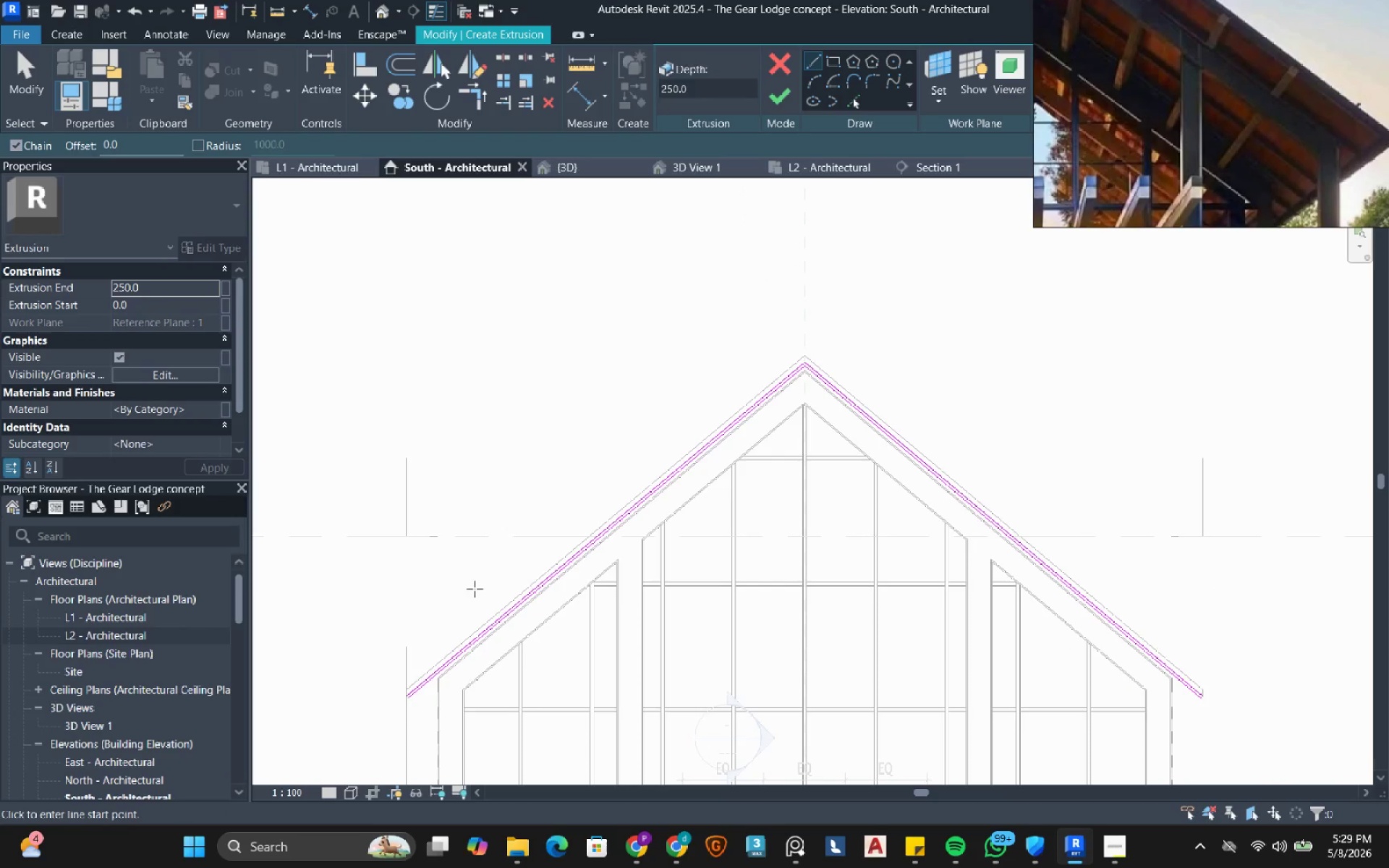 
scroll: coordinate [466, 591], scroll_direction: up, amount: 17.0
 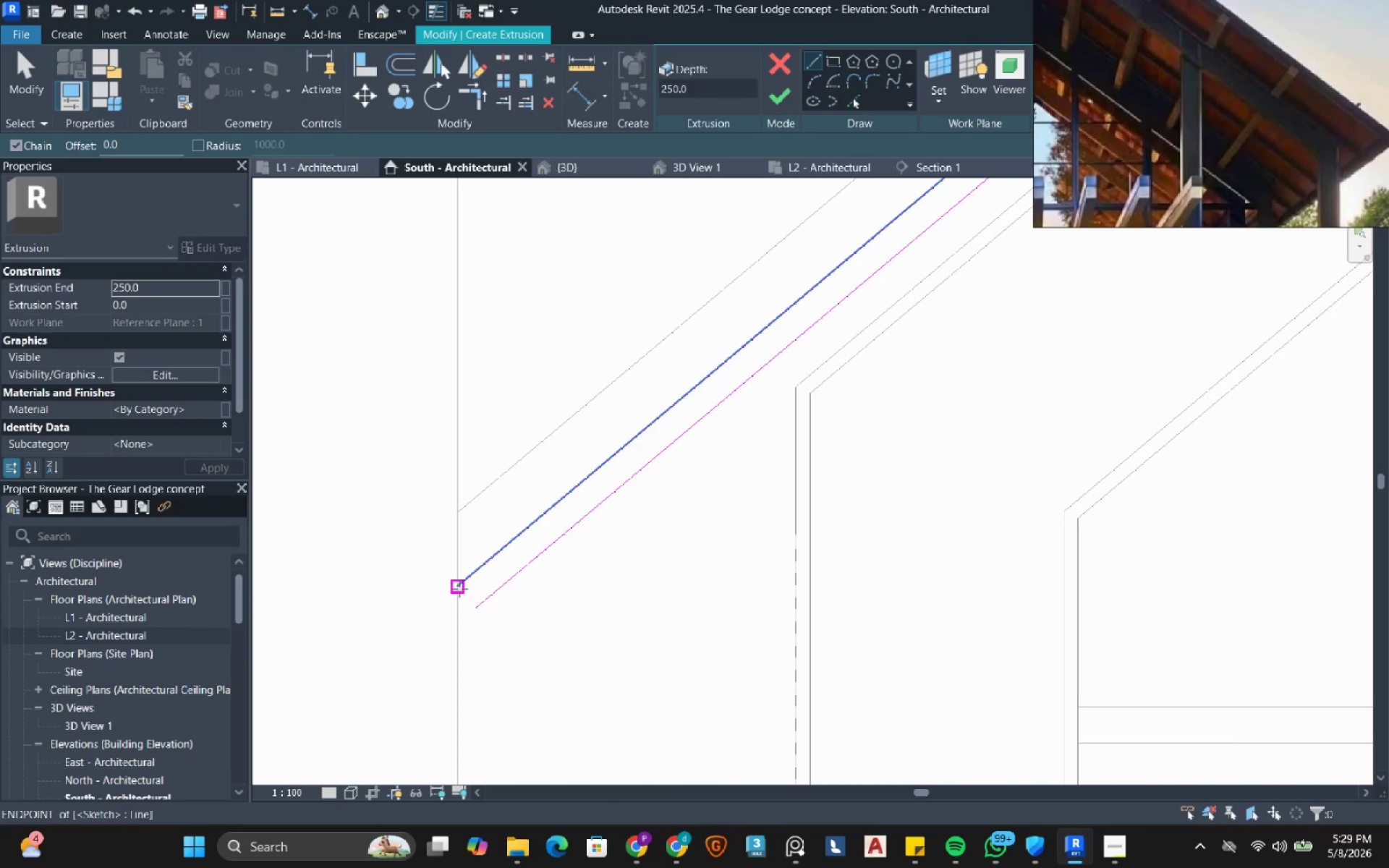 
wait(5.43)
 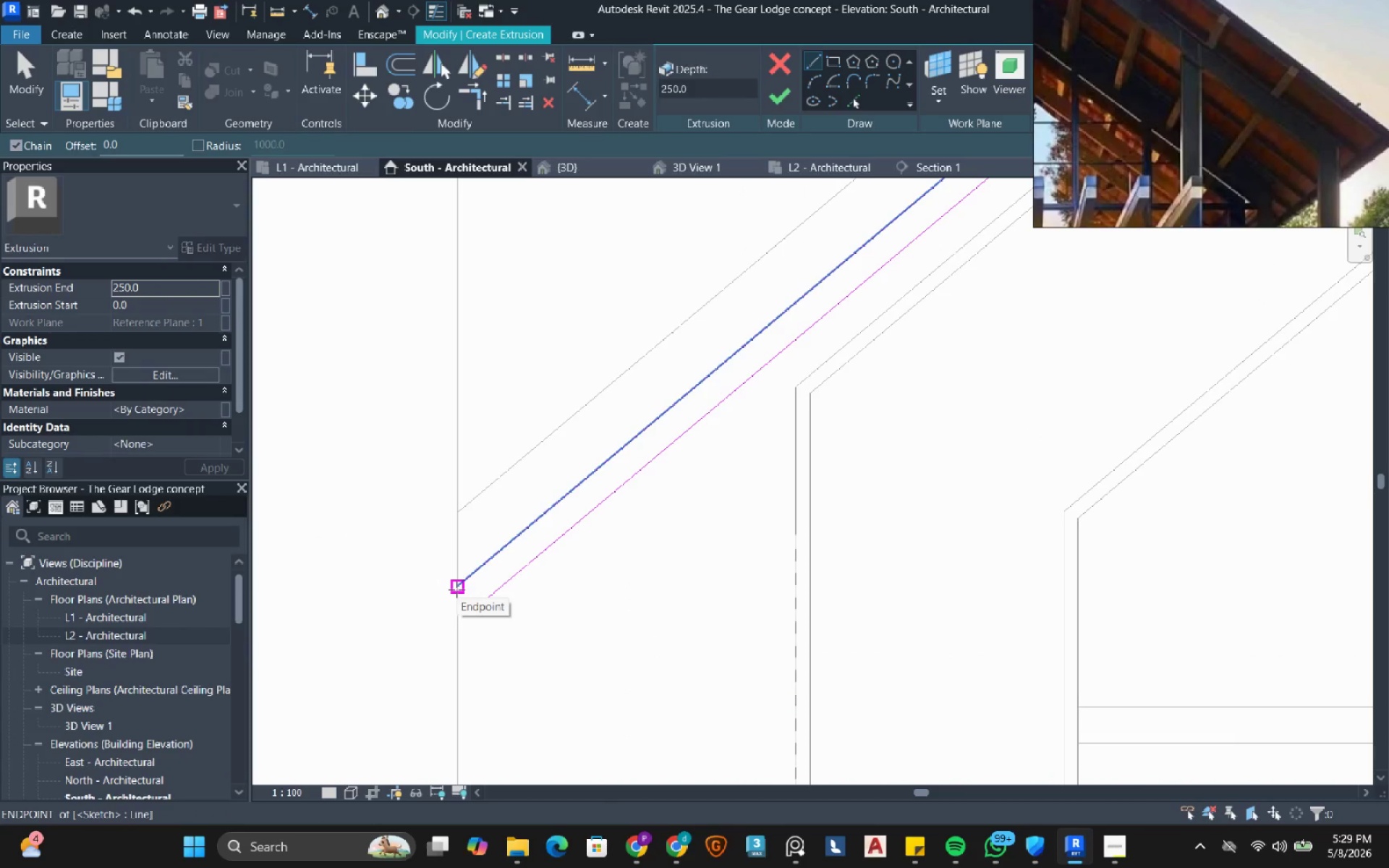 
left_click_drag(start_coordinate=[461, 589], to_coordinate=[476, 588])
 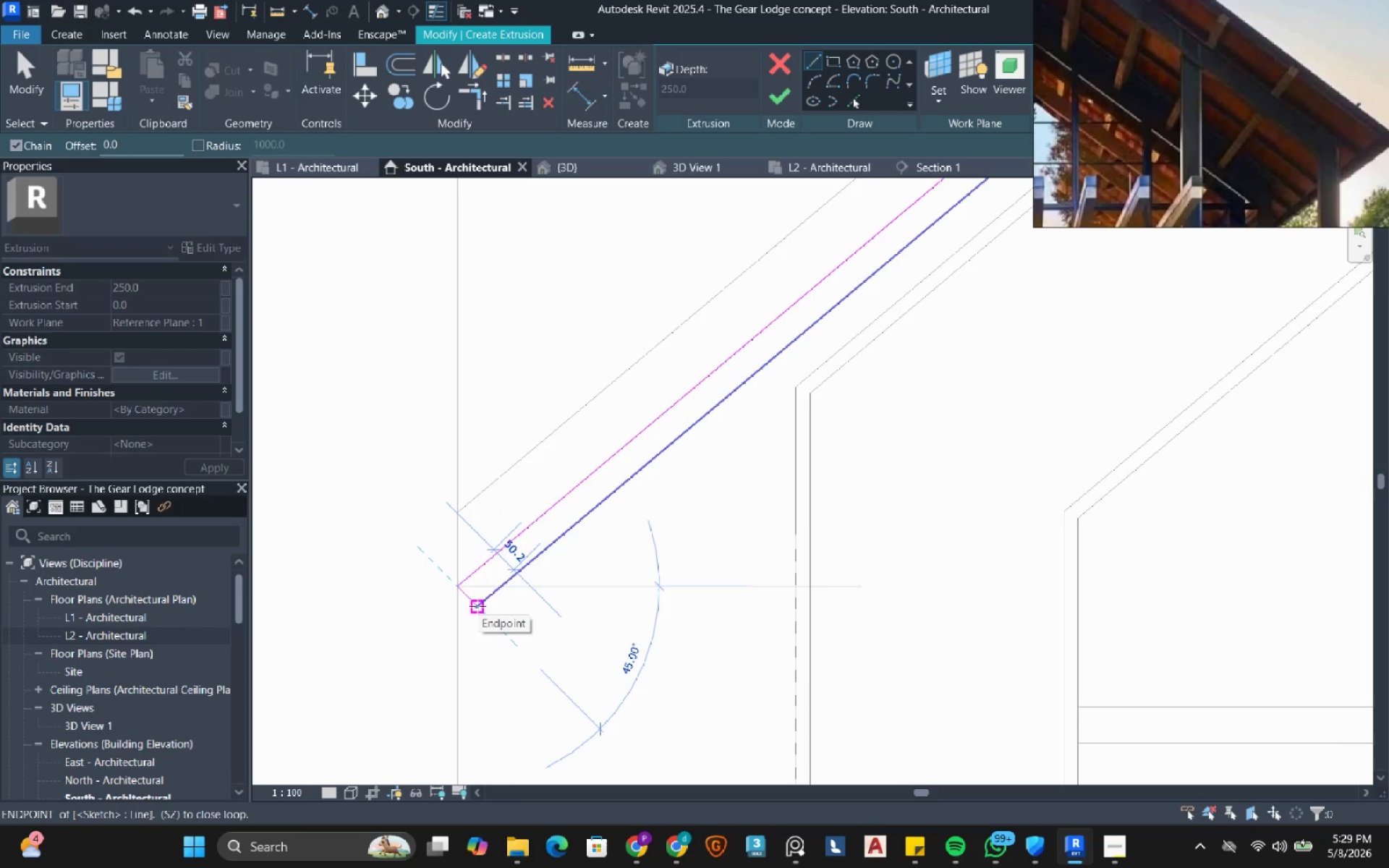 
left_click([477, 606])
 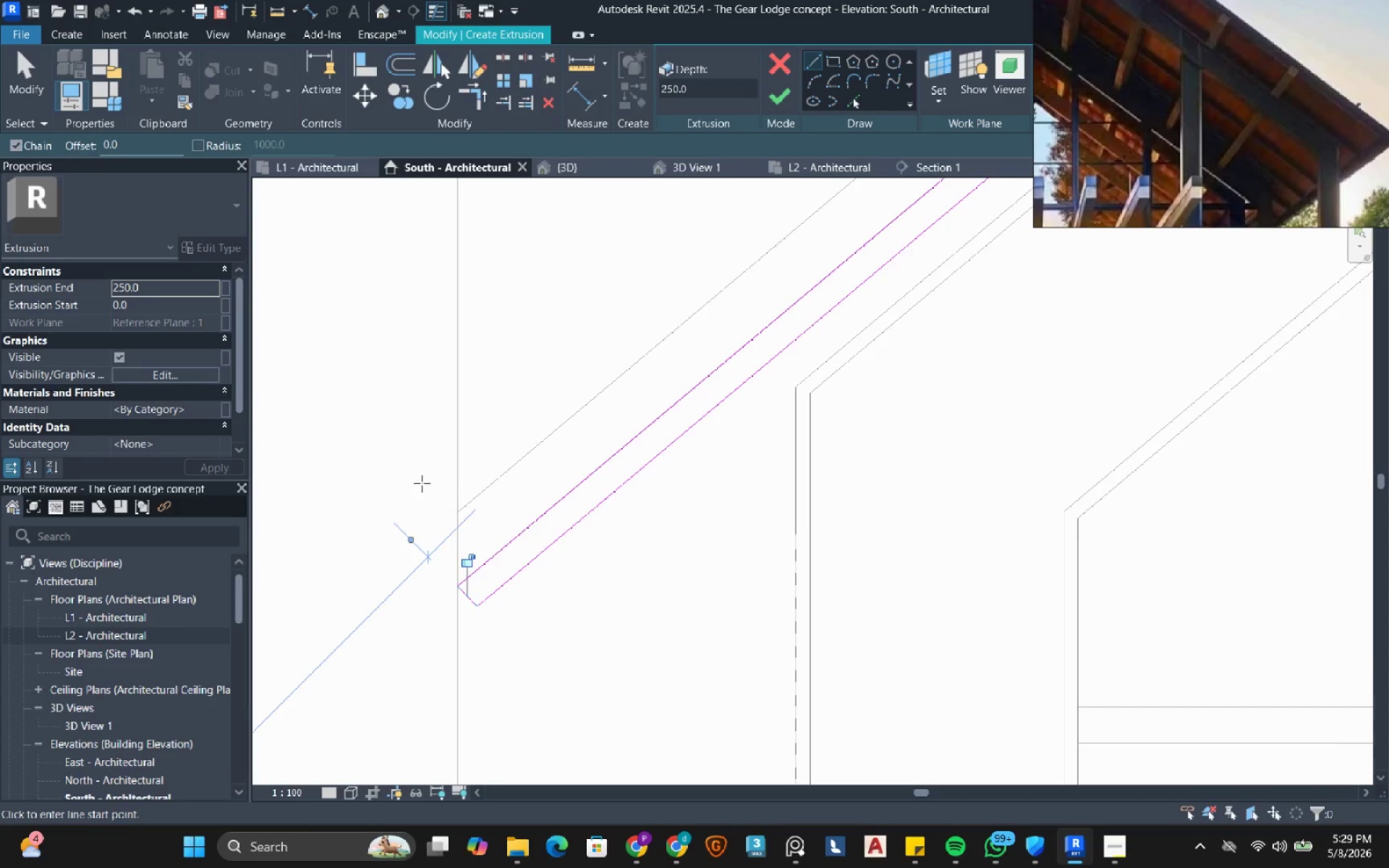 
scroll: coordinate [440, 507], scroll_direction: down, amount: 14.0
 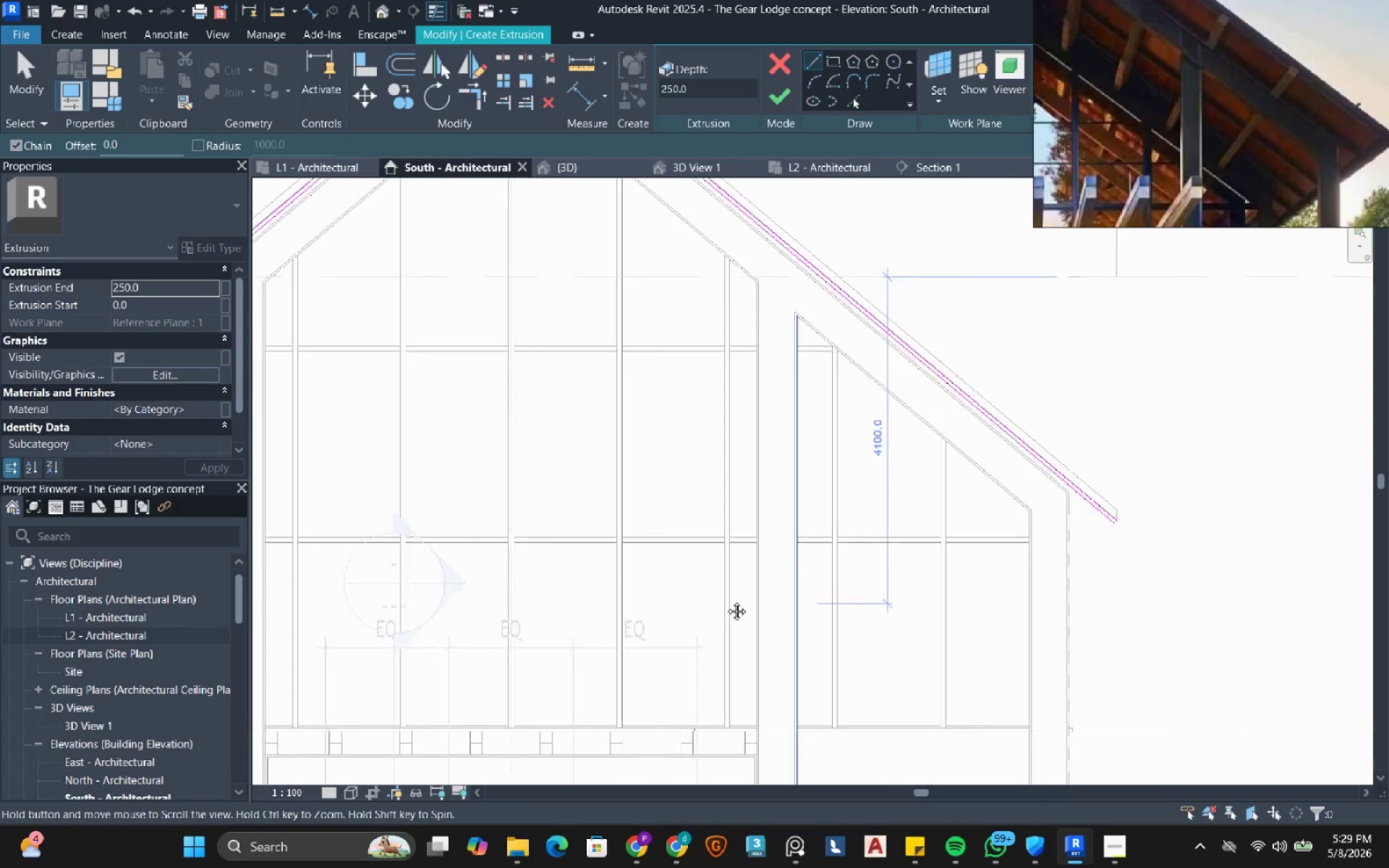 
scroll: coordinate [1130, 448], scroll_direction: up, amount: 17.0
 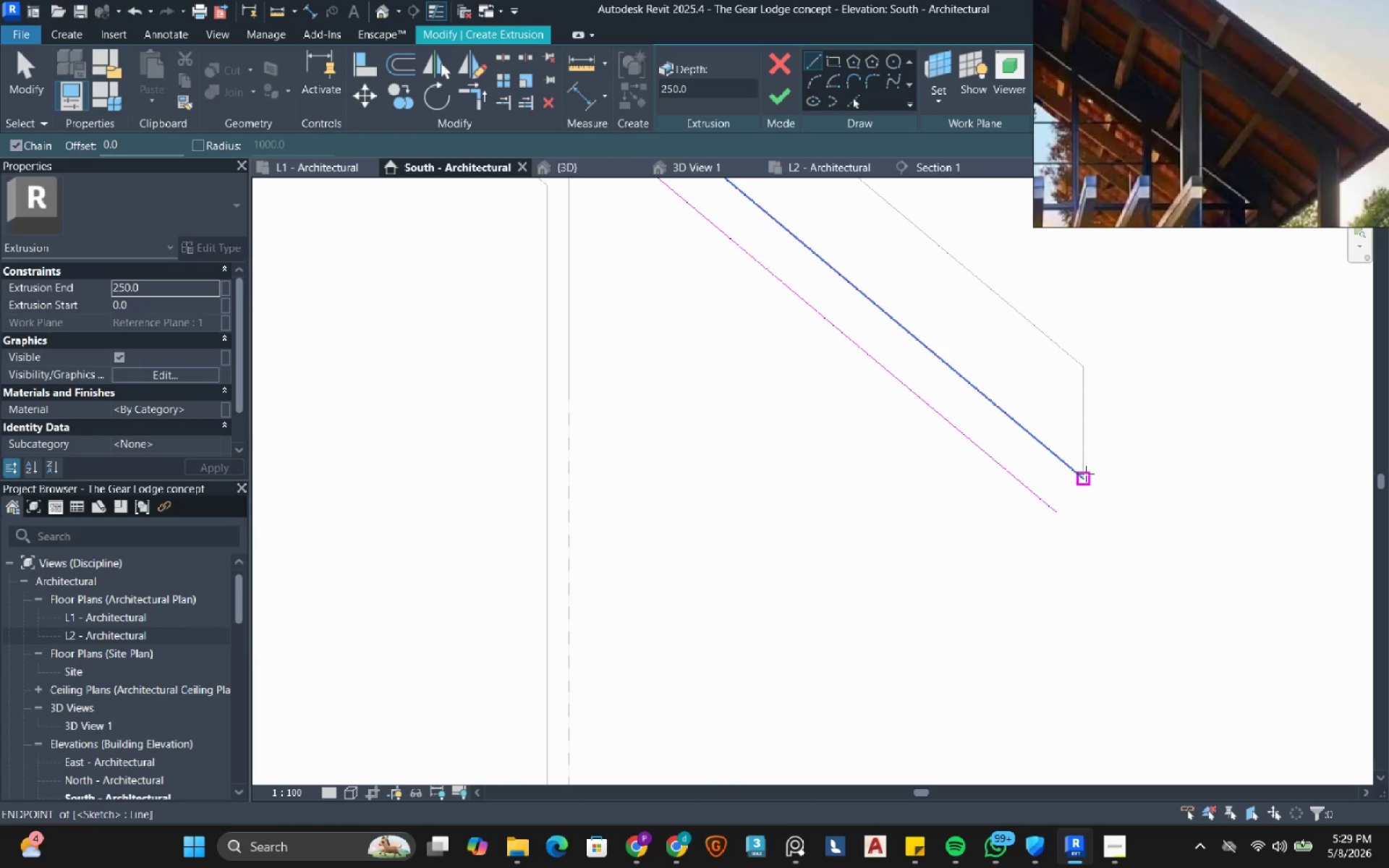 
left_click([1086, 474])
 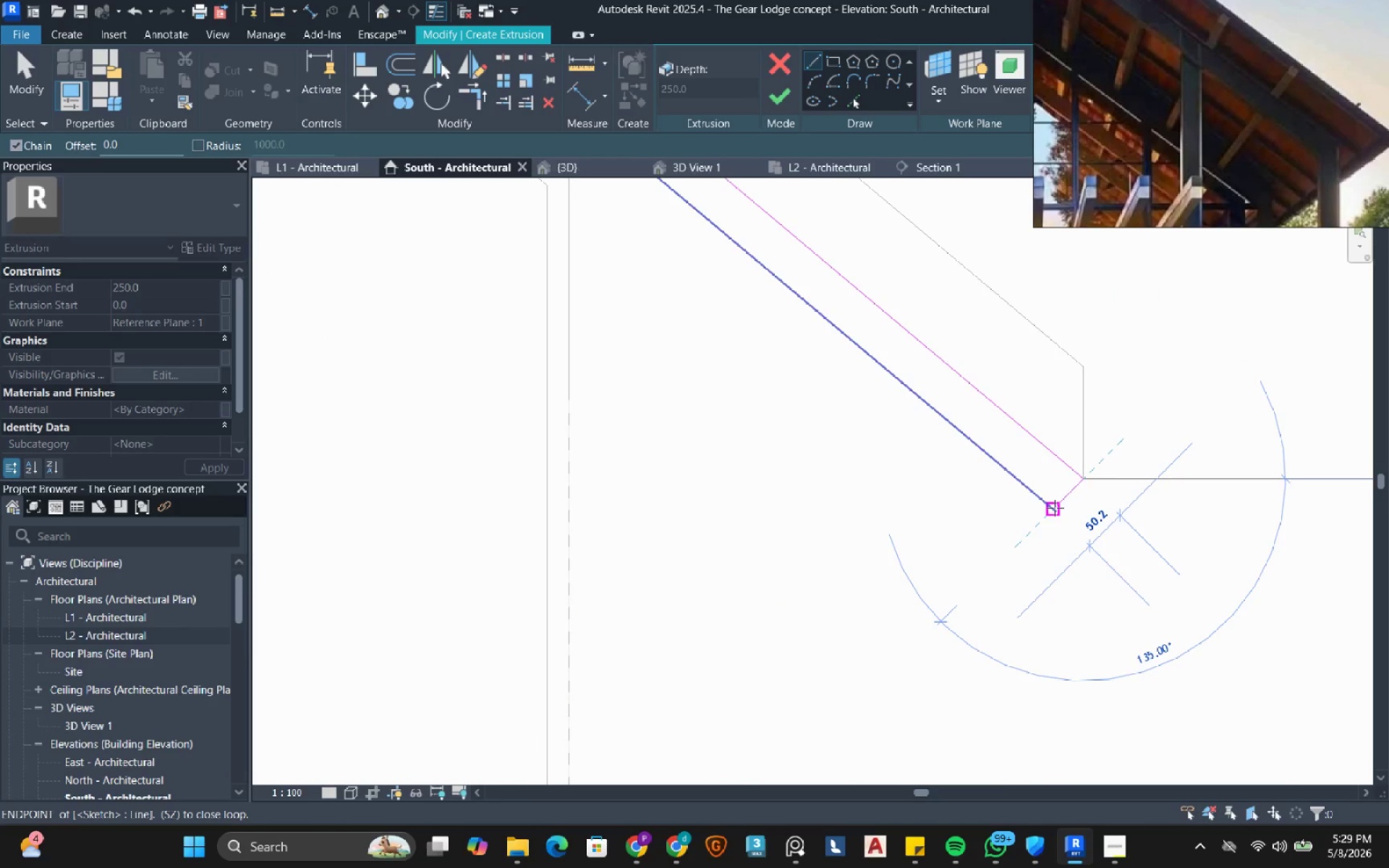 
left_click([1055, 508])
 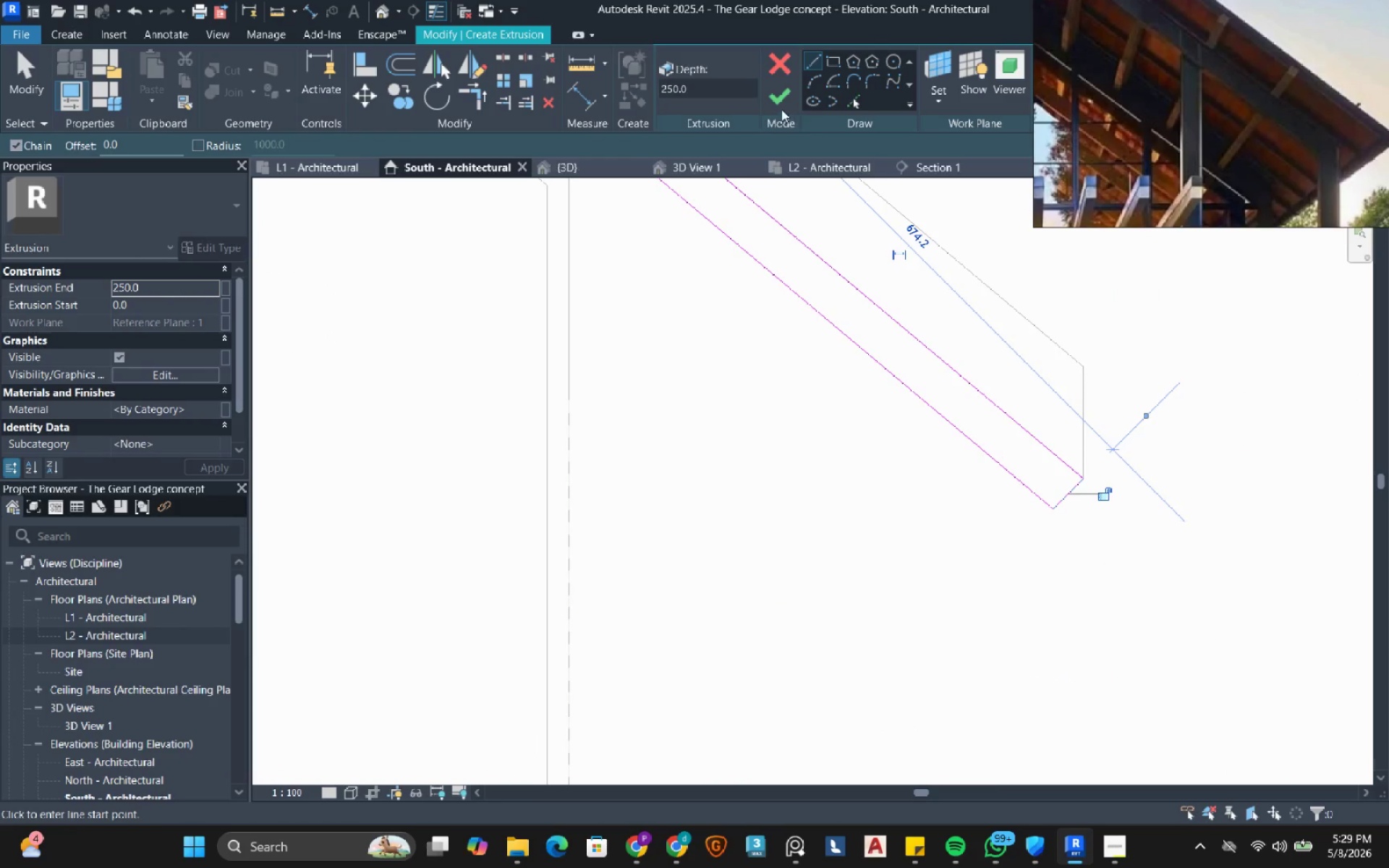 
left_click([773, 103])
 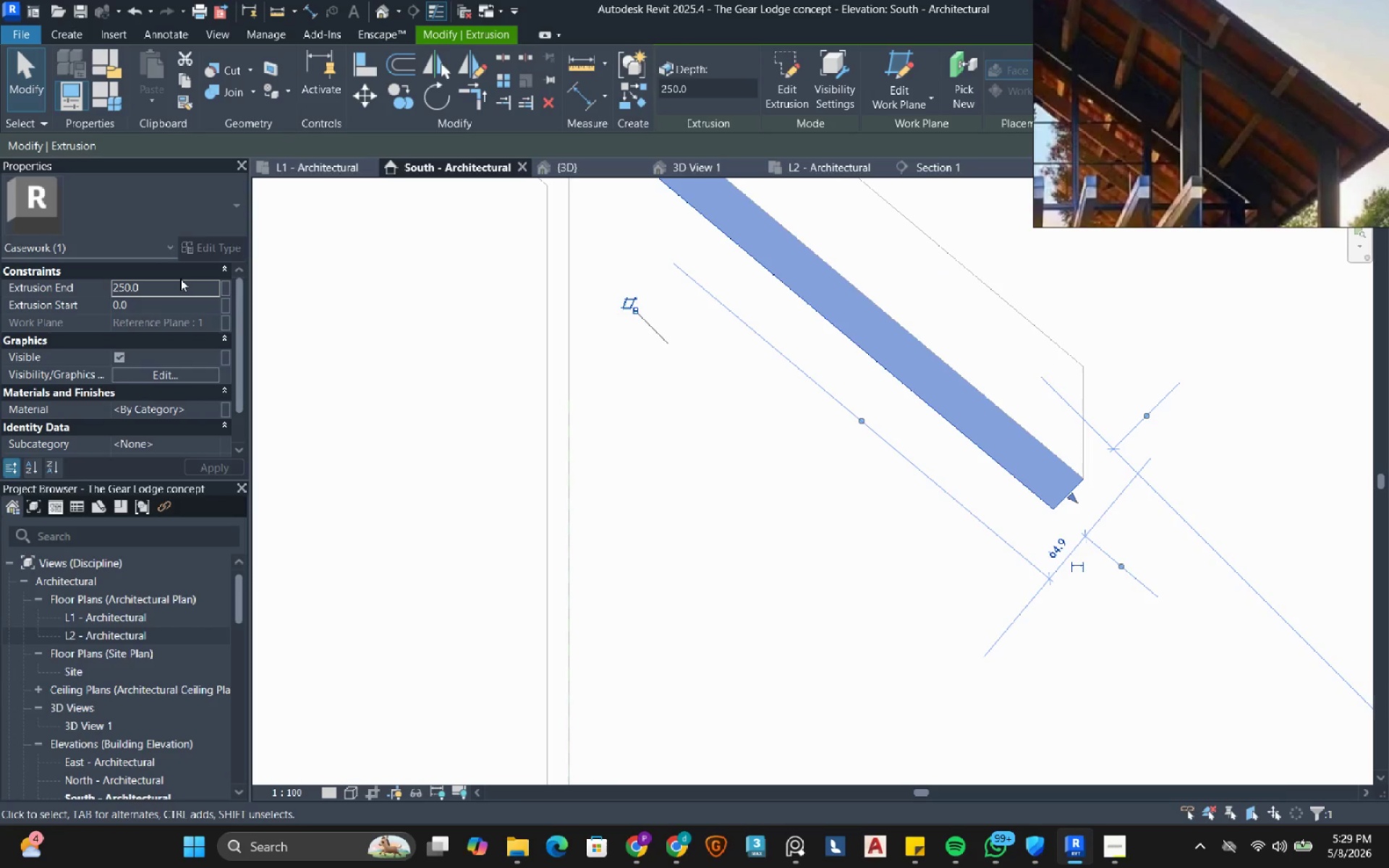 
left_click([180, 278])
 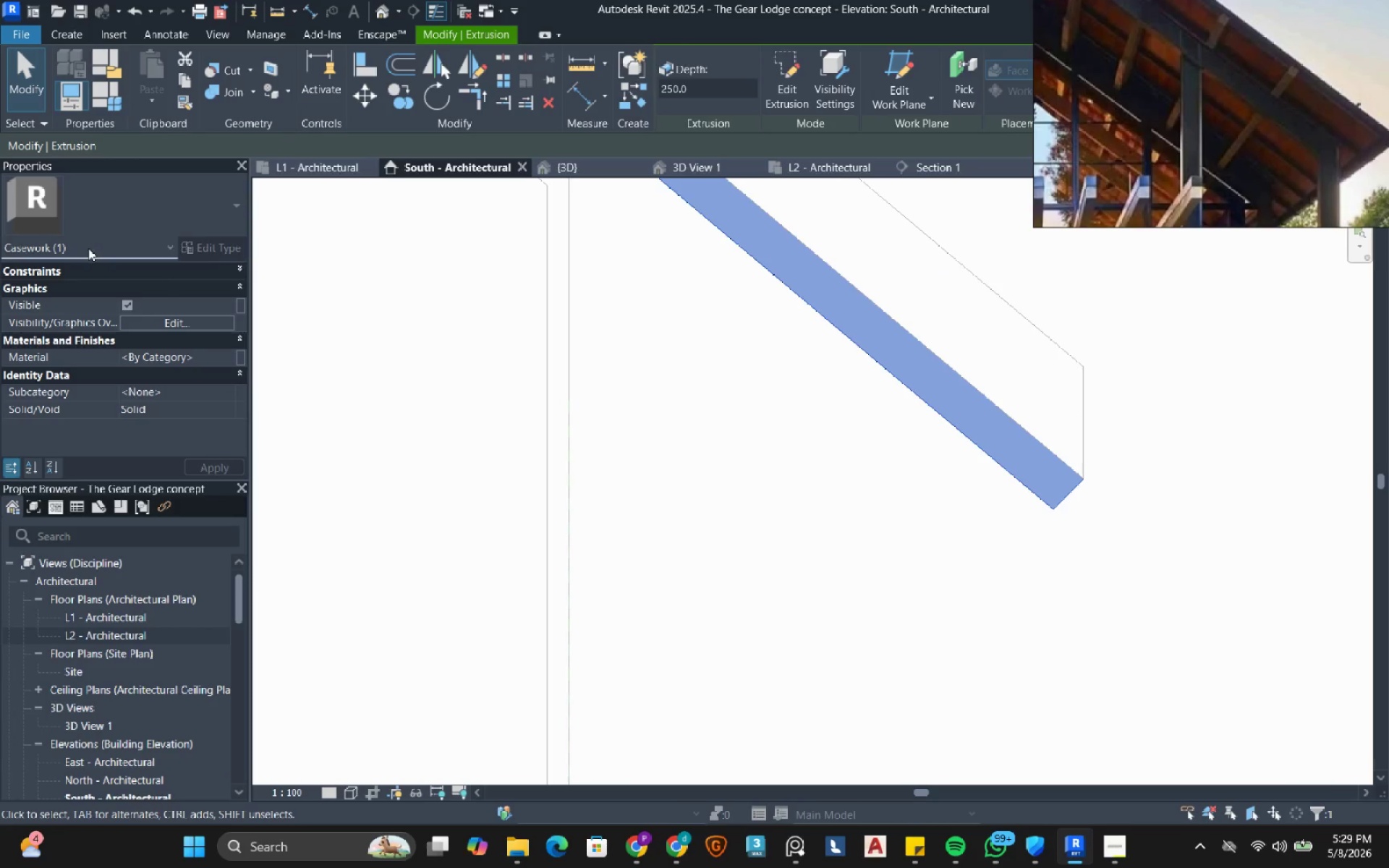 
left_click([67, 266])
 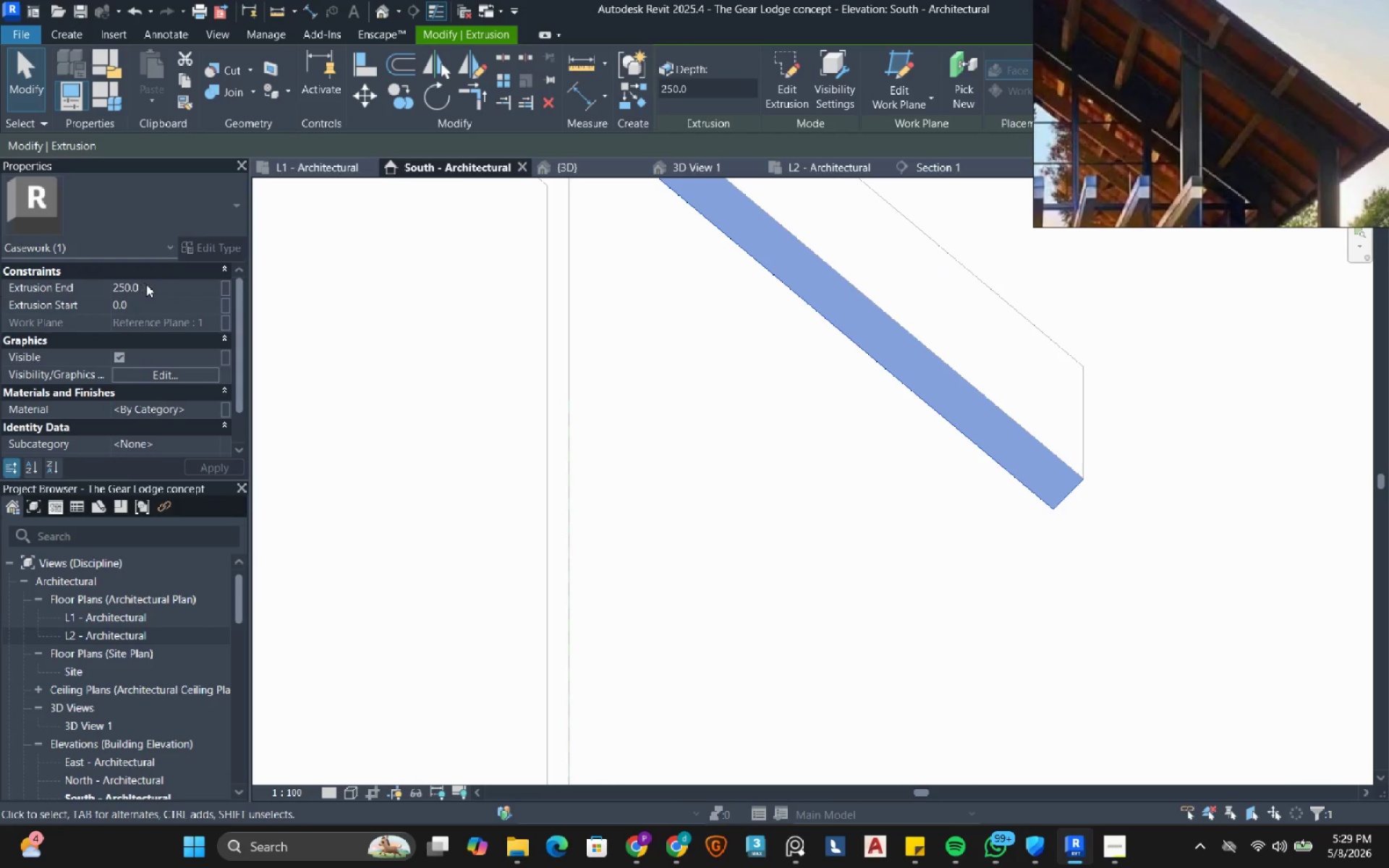 
left_click([158, 286])
 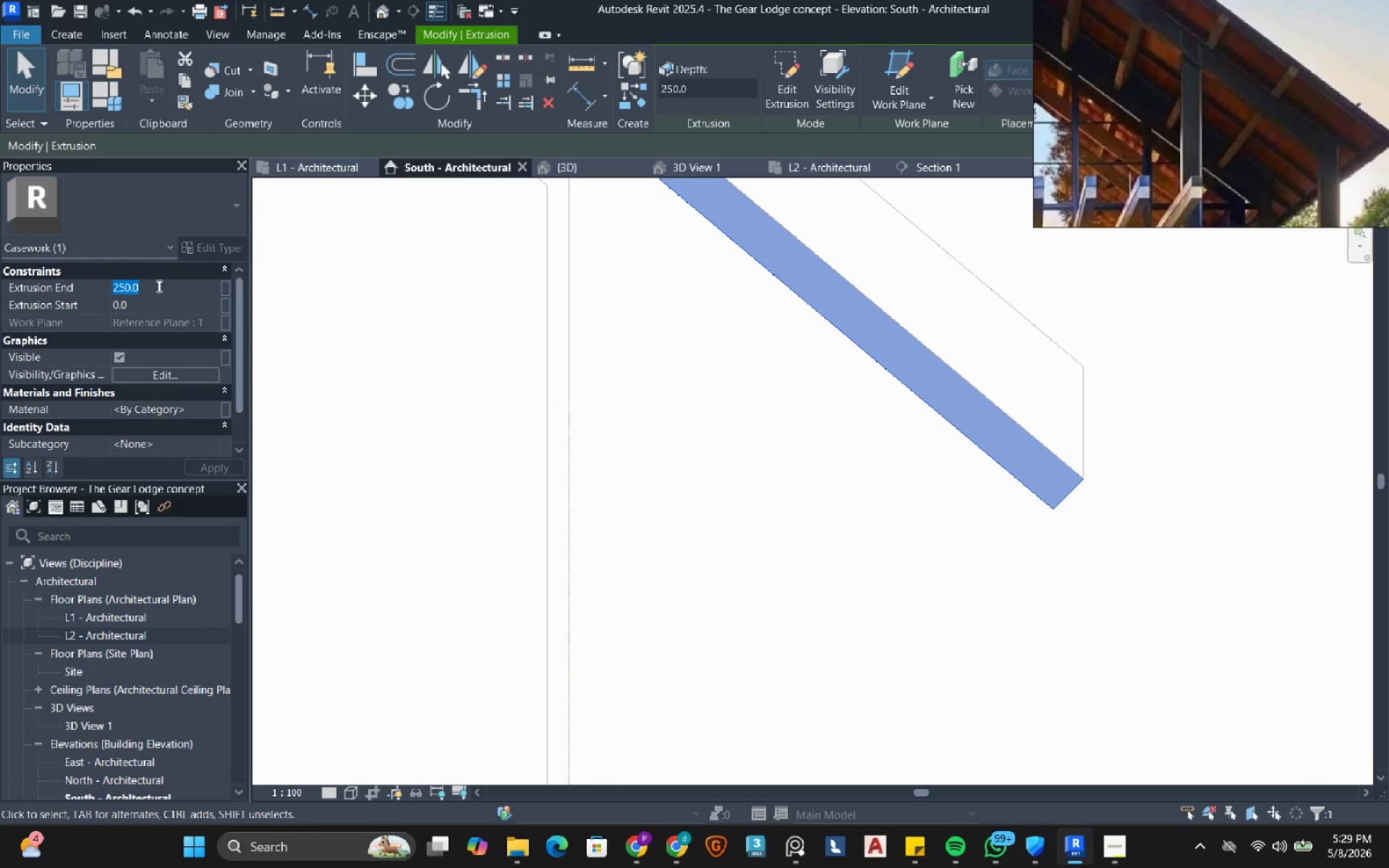 
key(Numpad5)
 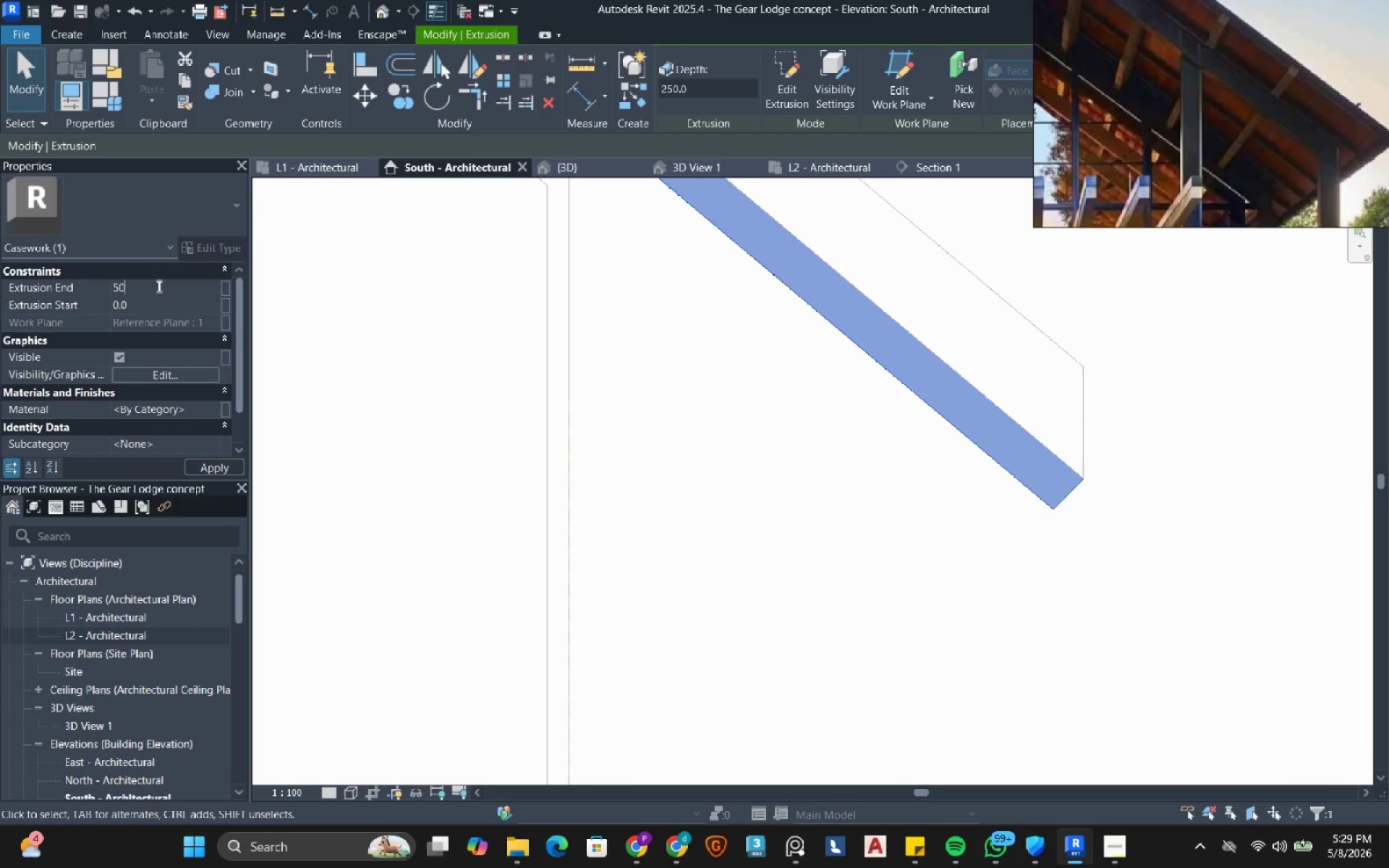 
key(Numpad0)
 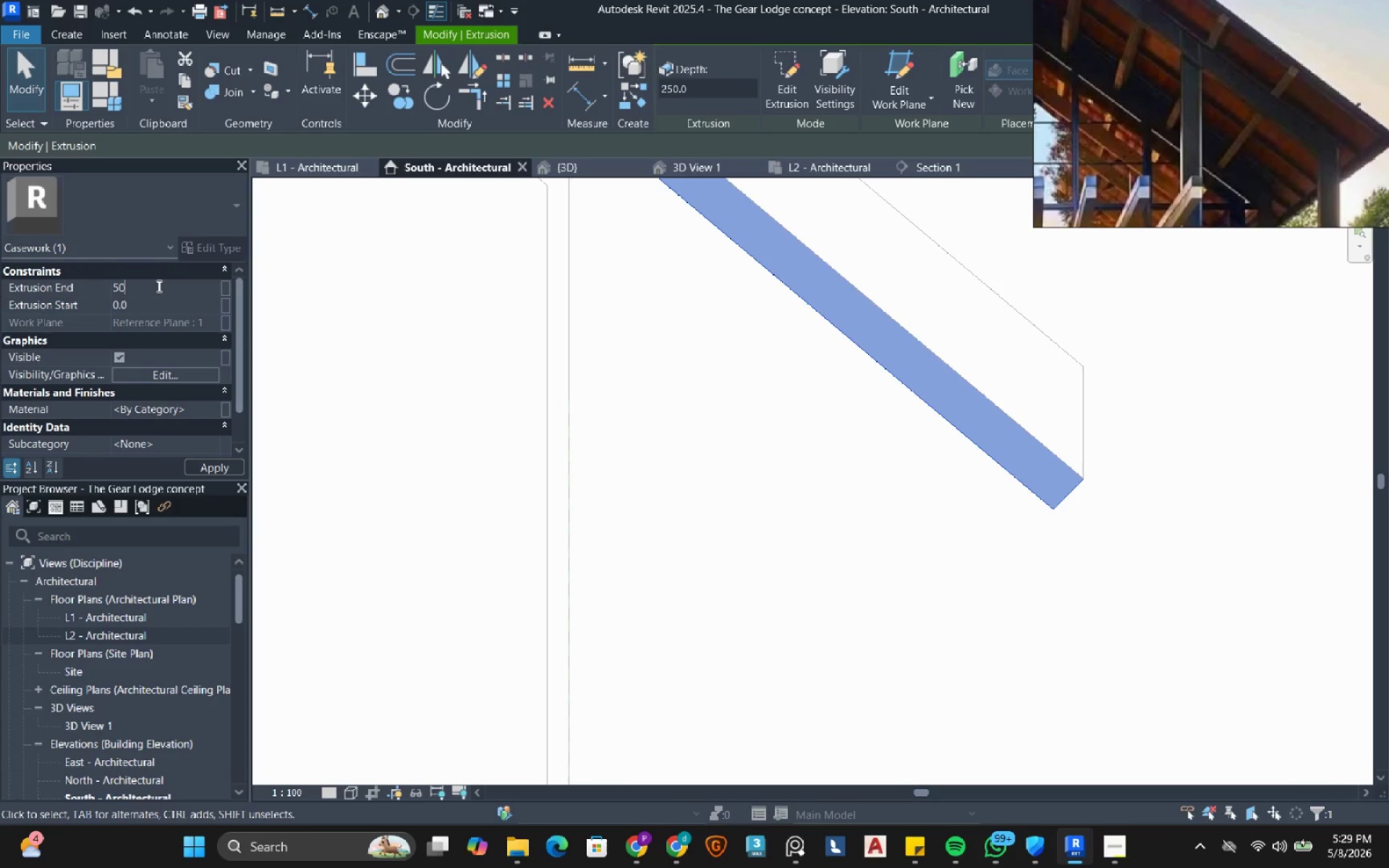 
key(NumpadEnter)
 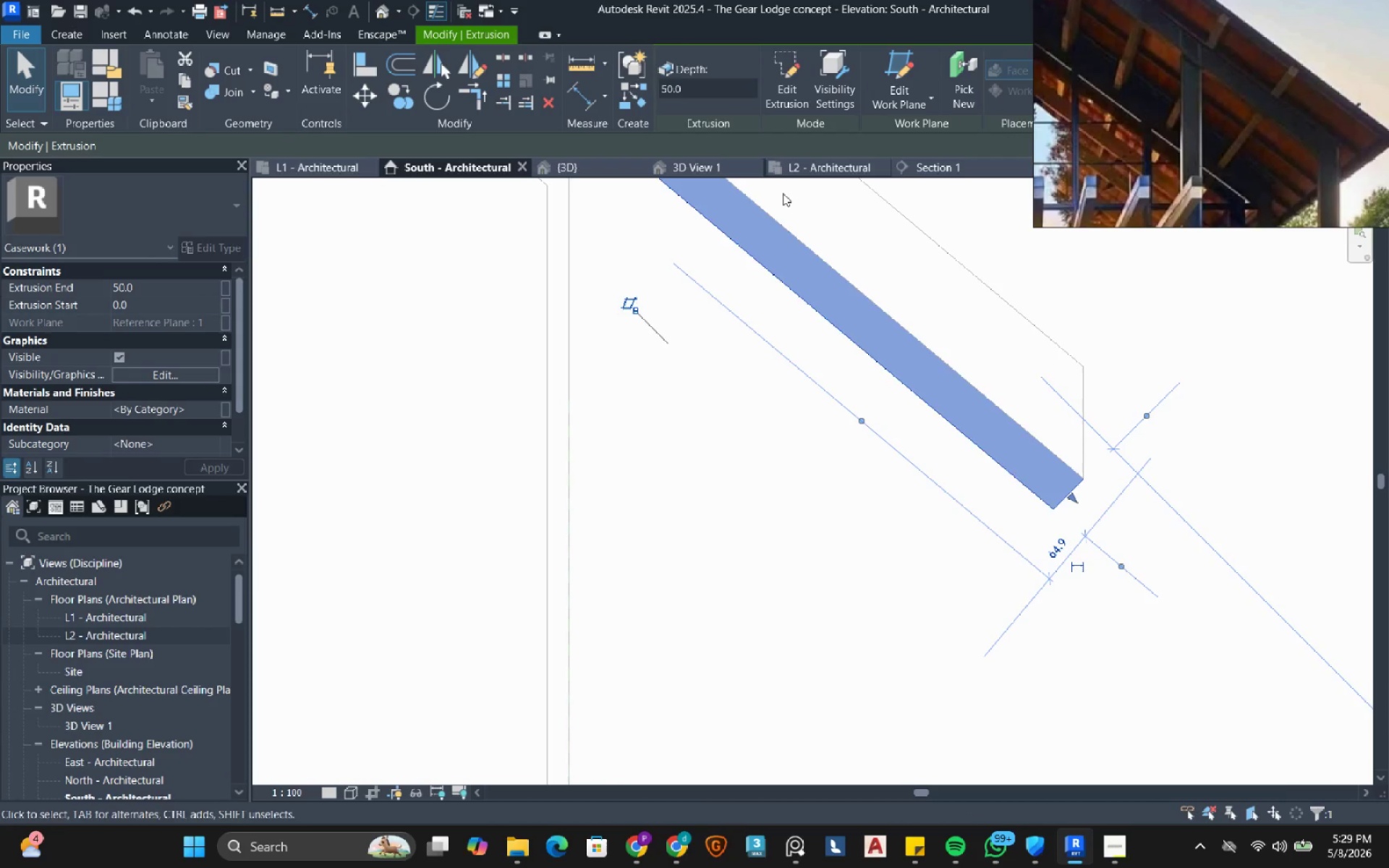 
left_click([812, 163])
 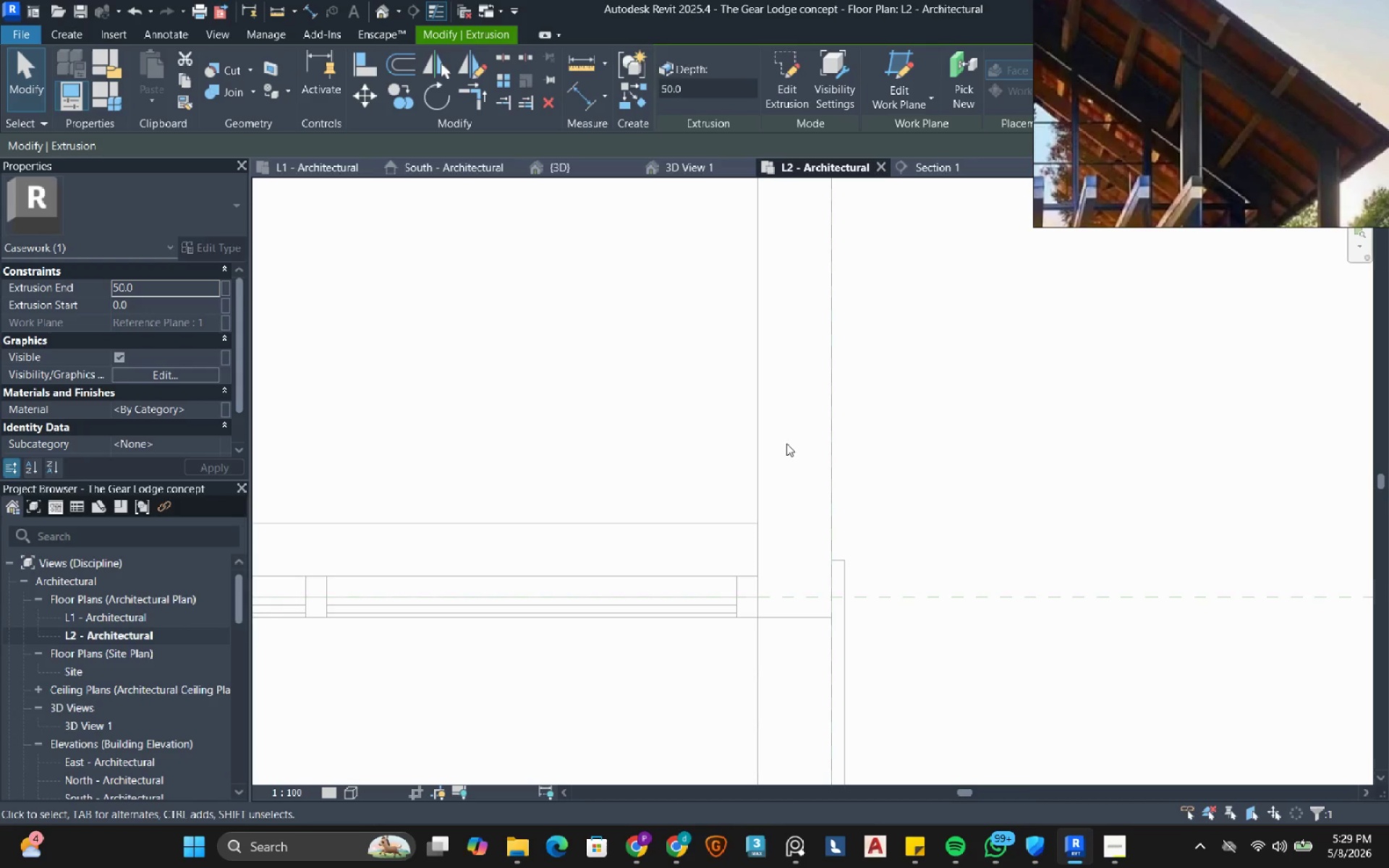 
scroll: coordinate [850, 438], scroll_direction: down, amount: 21.0
 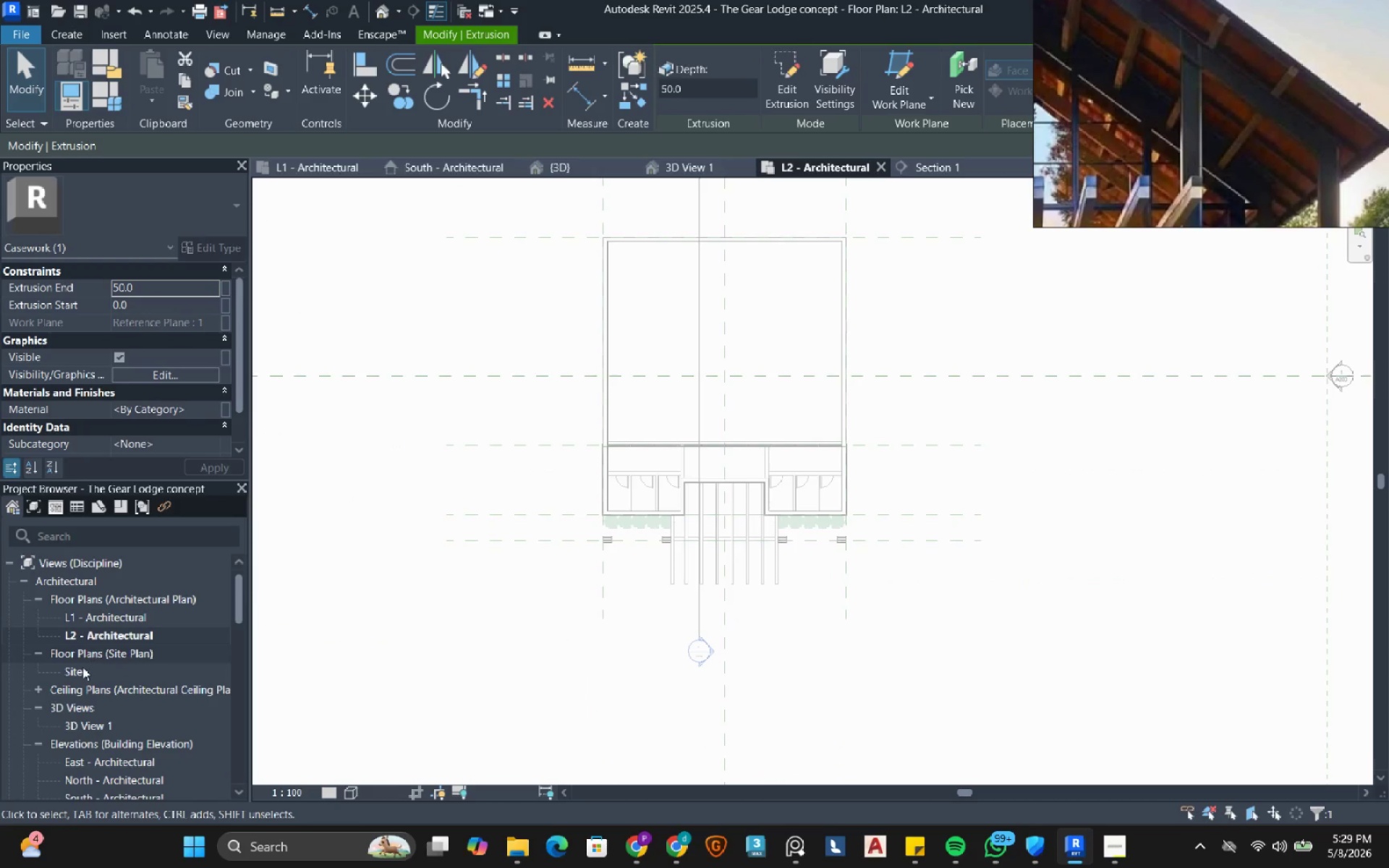 
double_click([82, 668])
 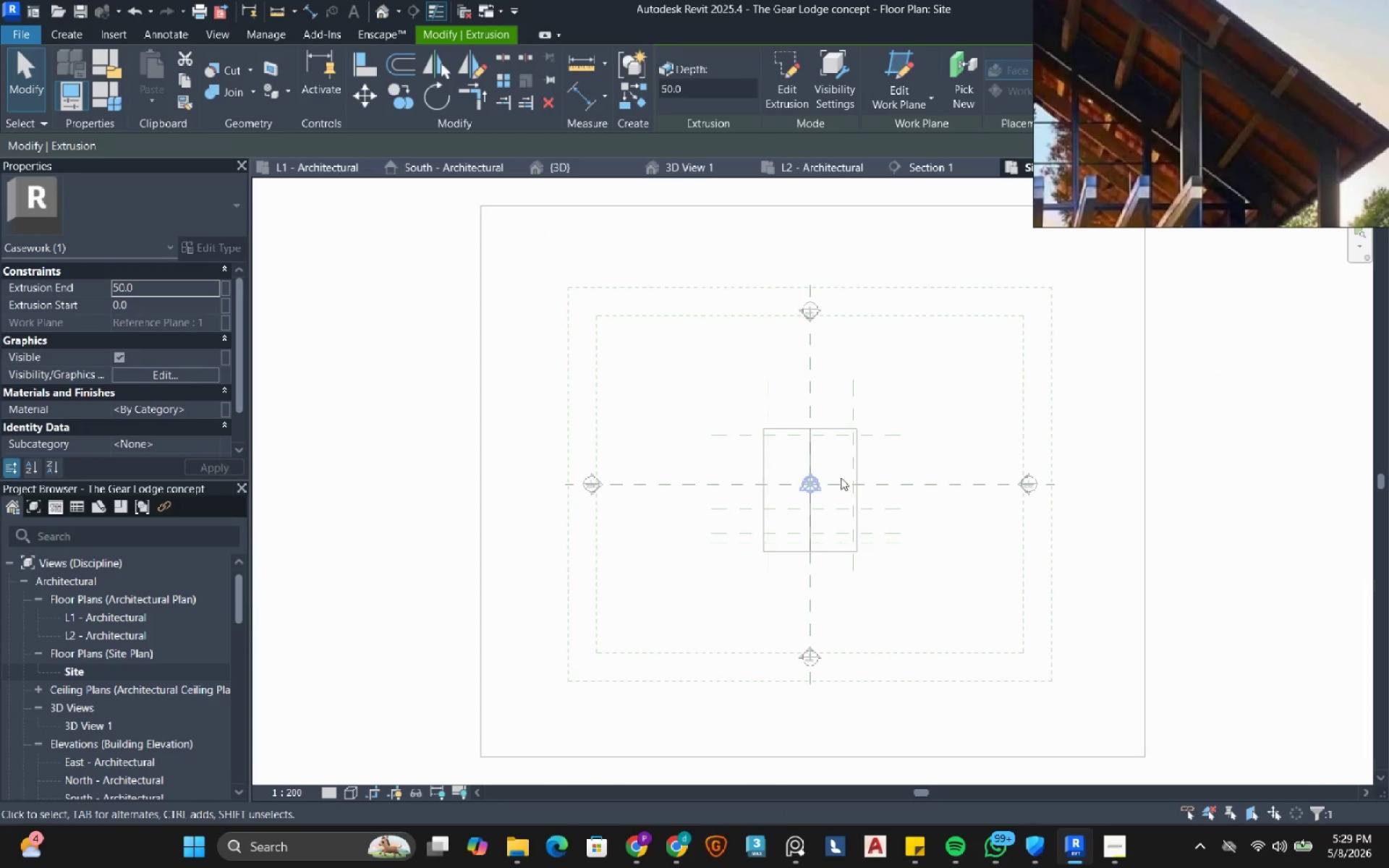 
scroll: coordinate [801, 600], scroll_direction: up, amount: 9.0
 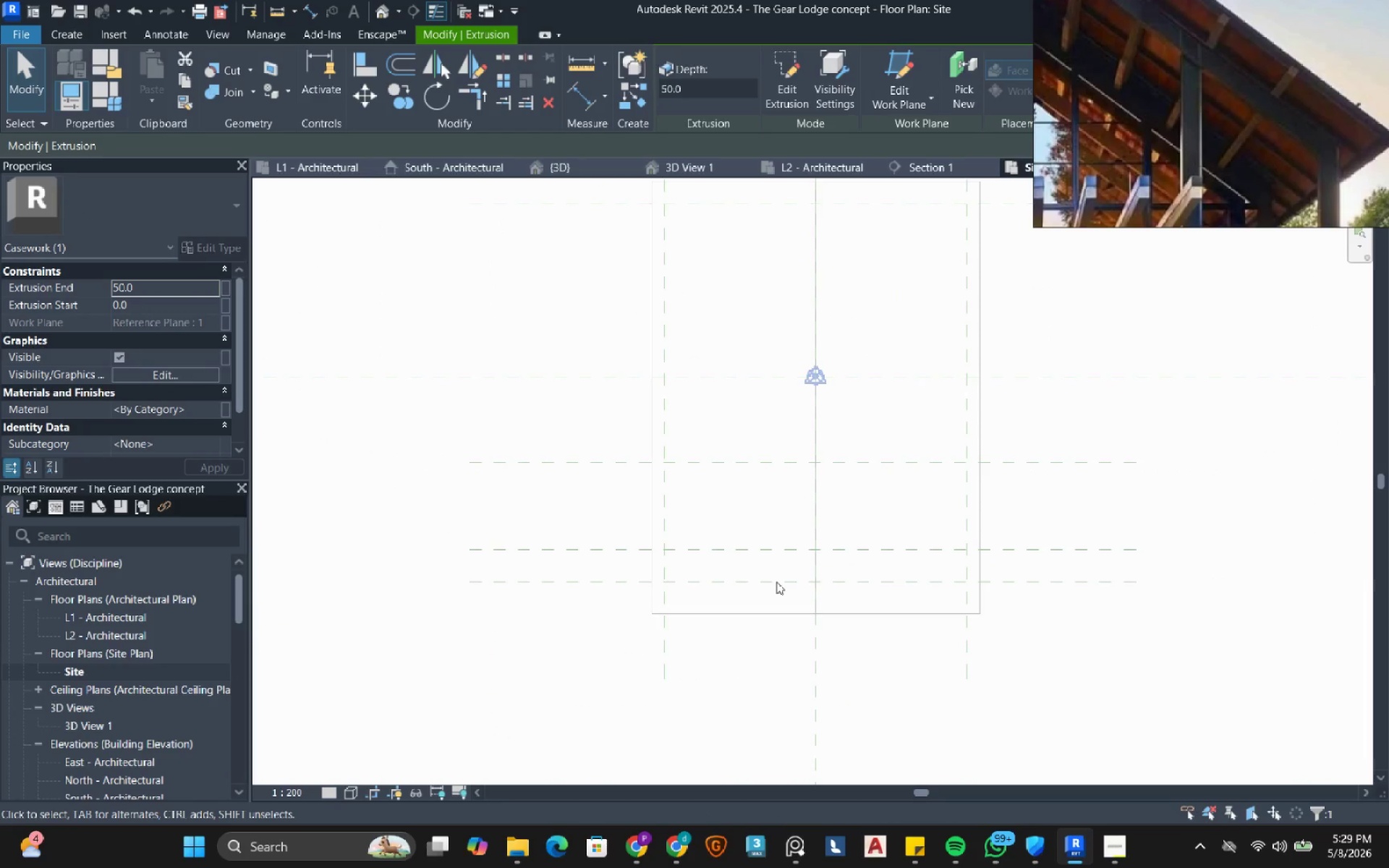 
type(wf)
 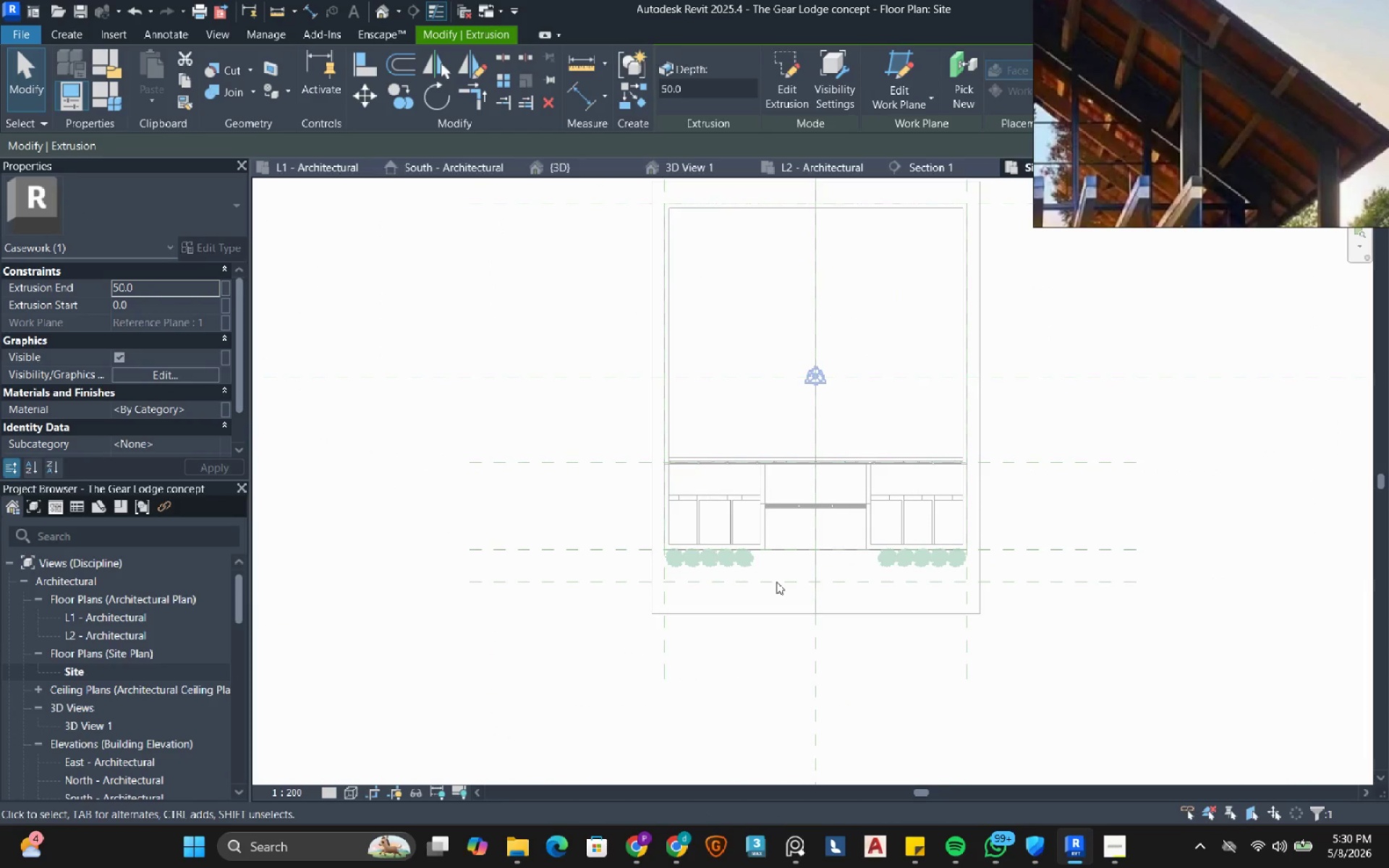 
wait(14.89)
 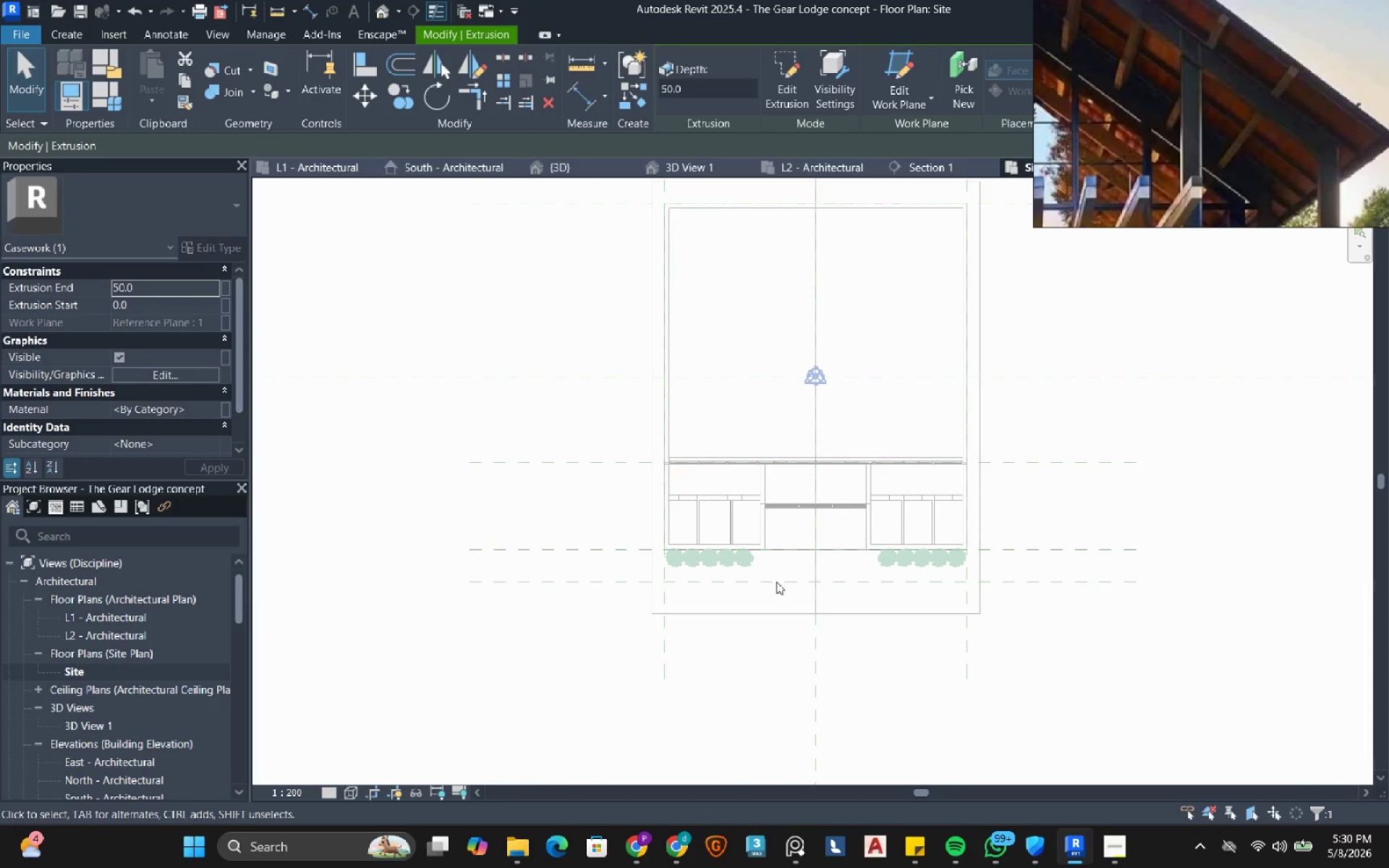 
left_click_drag(start_coordinate=[730, 698], to_coordinate=[680, 355])
 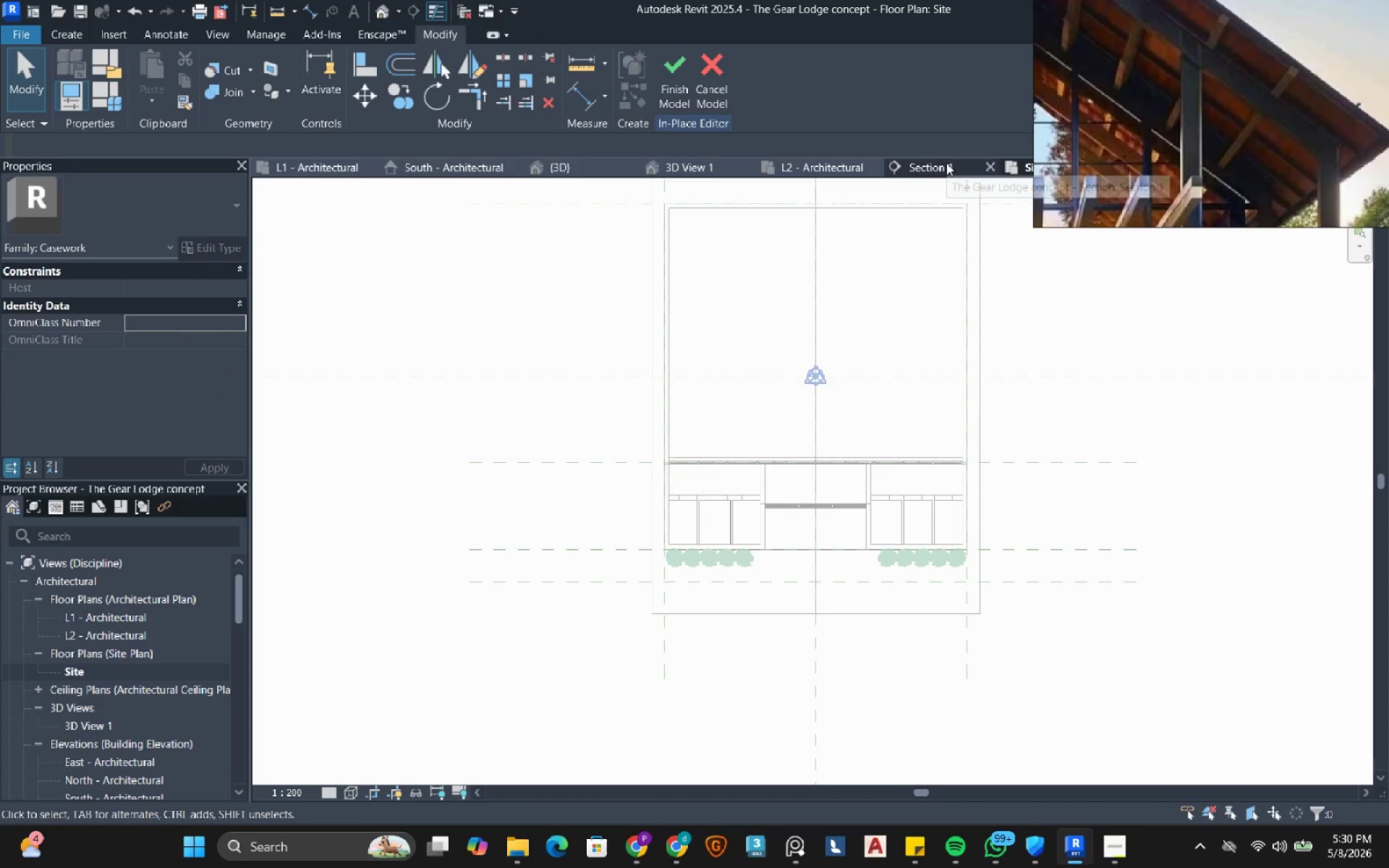 
left_click([946, 163])
 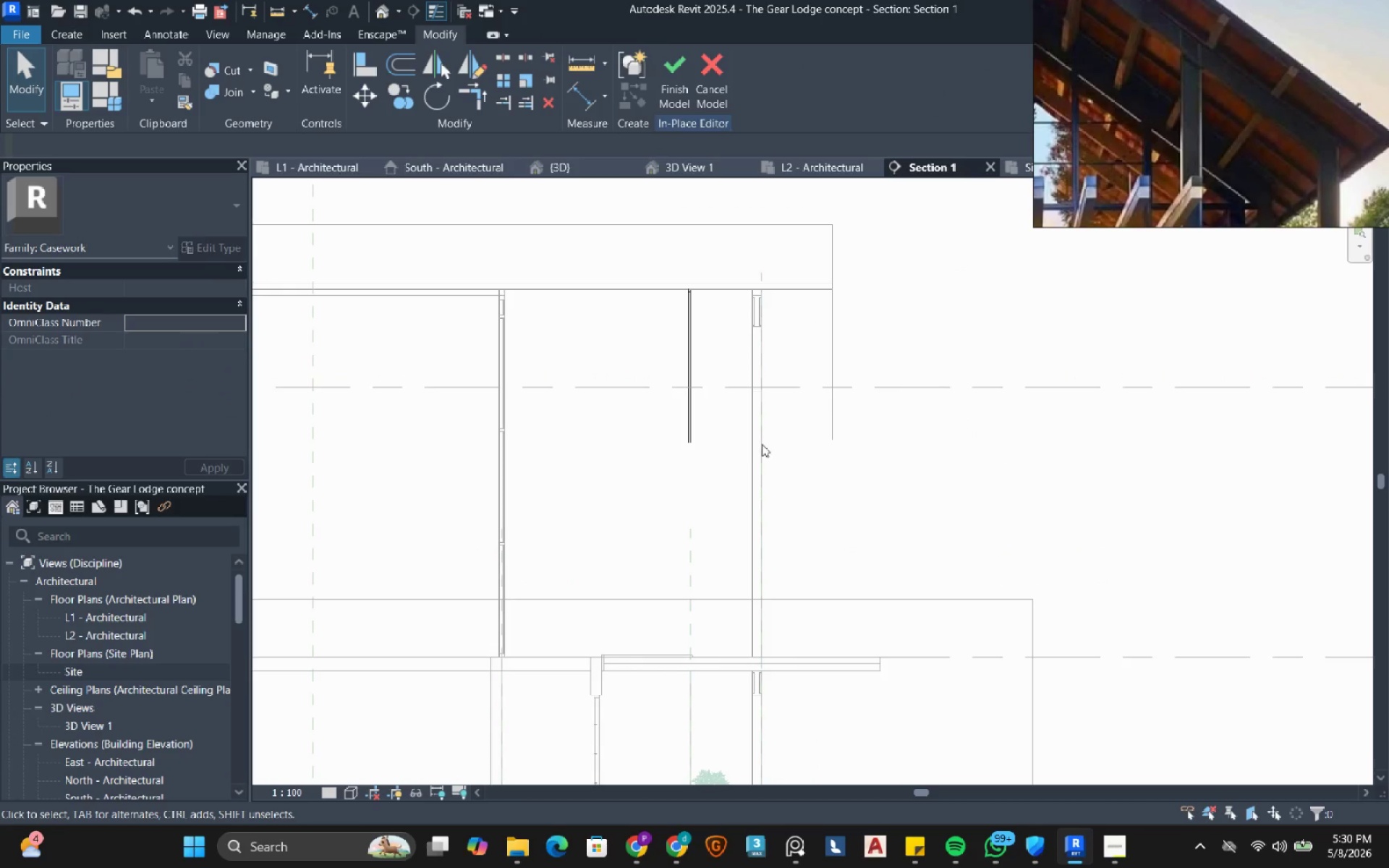 
scroll: coordinate [733, 482], scroll_direction: down, amount: 4.0
 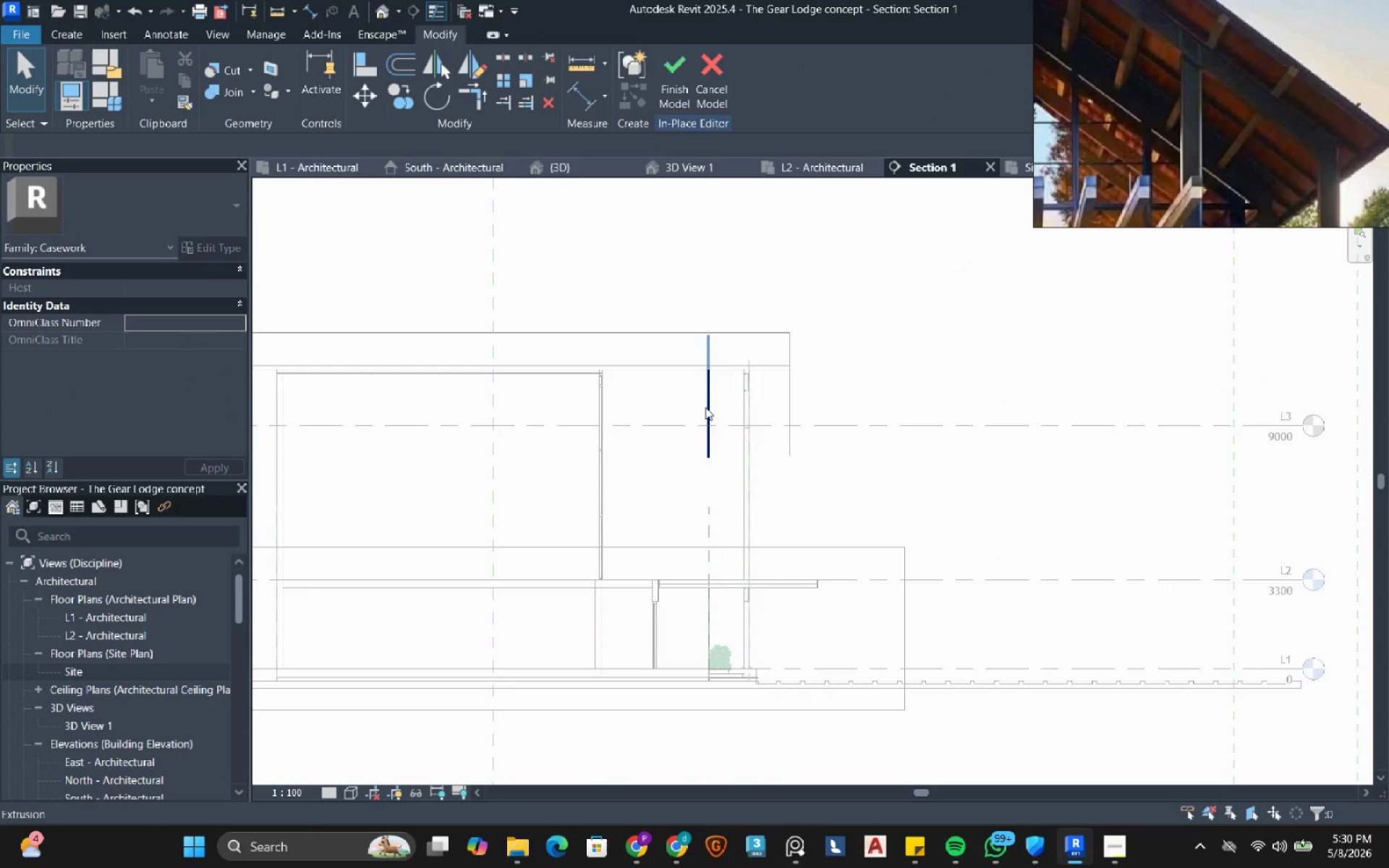 
scroll: coordinate [717, 404], scroll_direction: up, amount: 7.0
 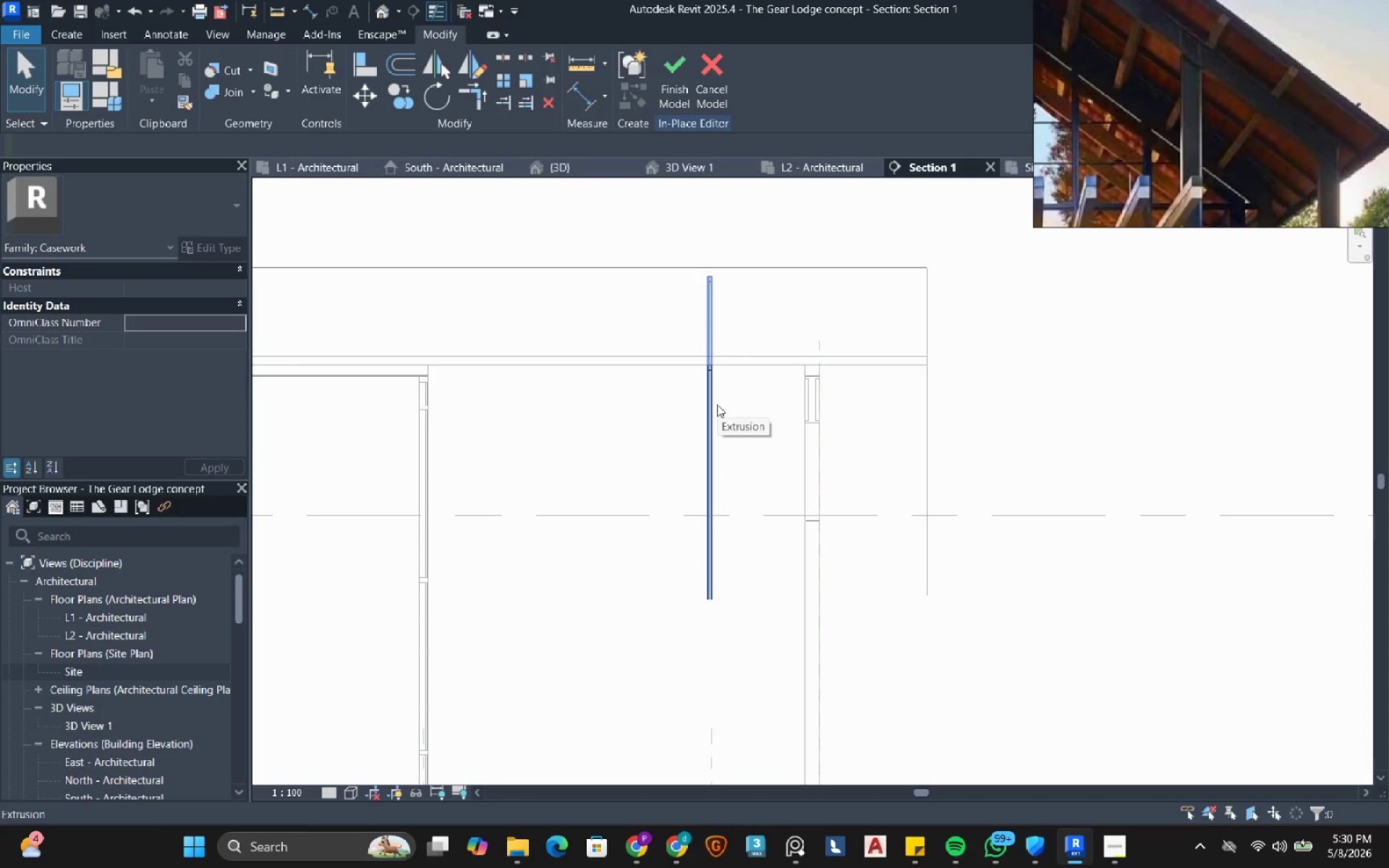 
left_click([717, 404])
 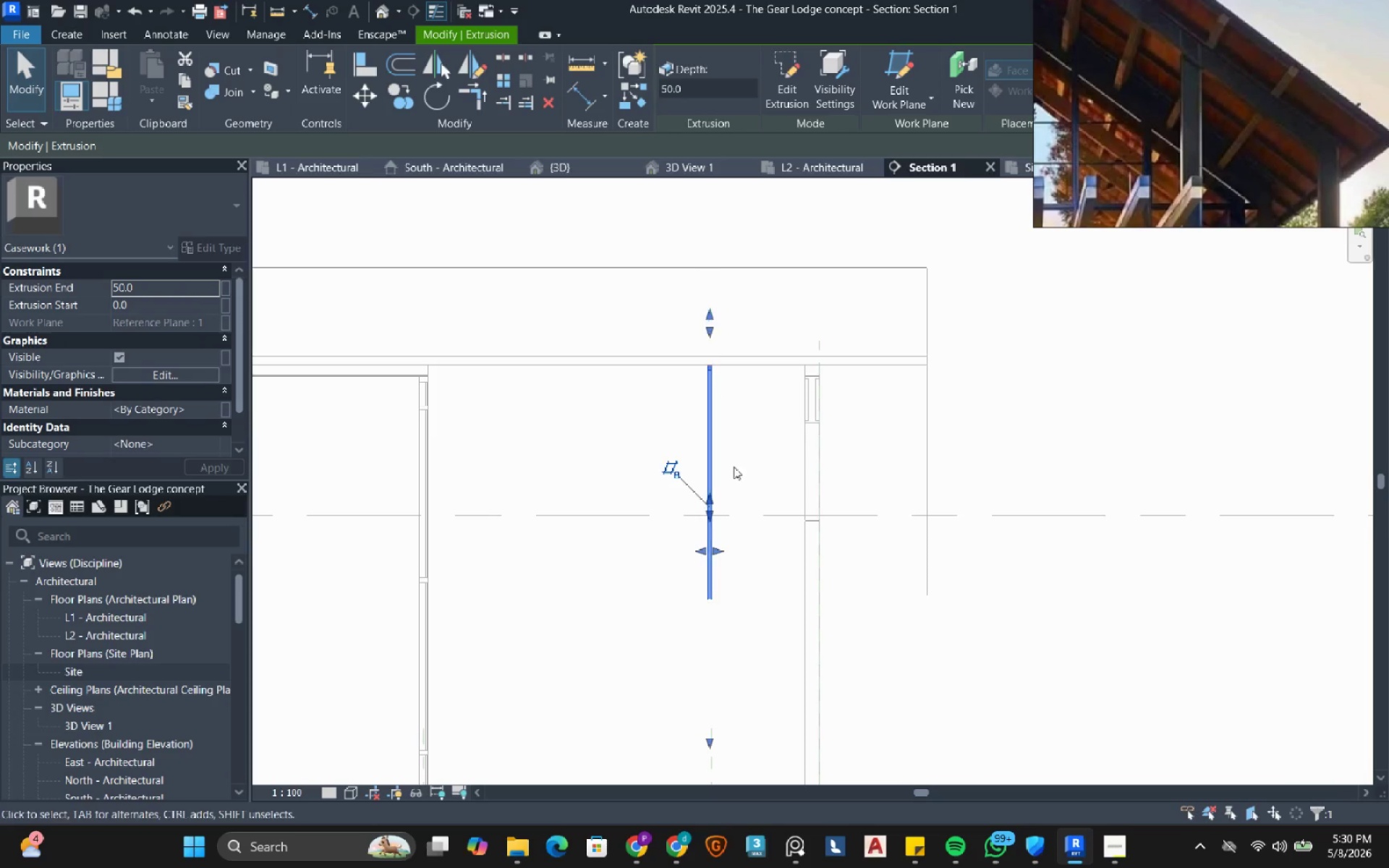 
scroll: coordinate [734, 472], scroll_direction: up, amount: 3.0
 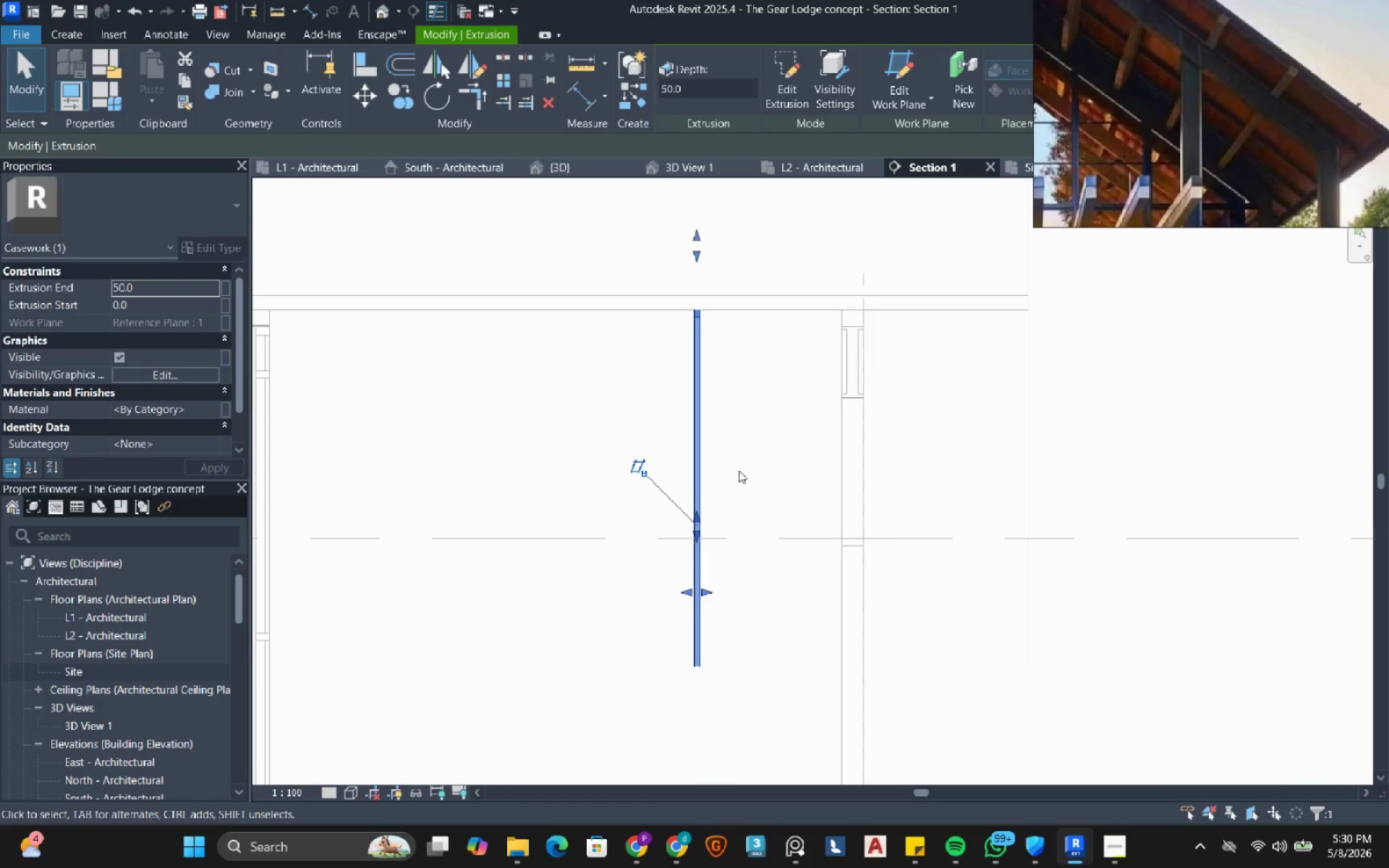 
scroll: coordinate [1182, 110], scroll_direction: down, amount: 5.0
 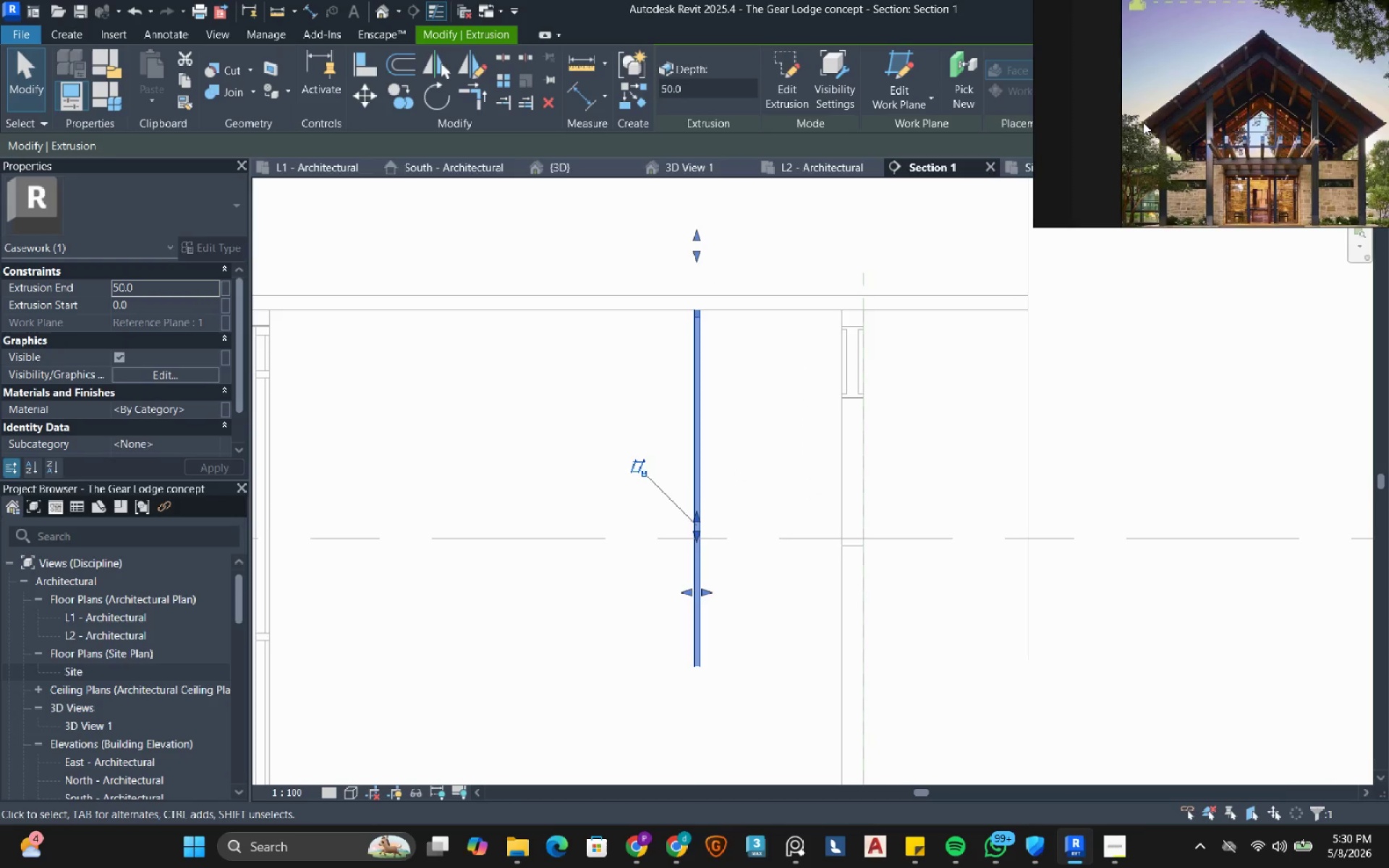 
scroll: coordinate [1188, 134], scroll_direction: up, amount: 7.0
 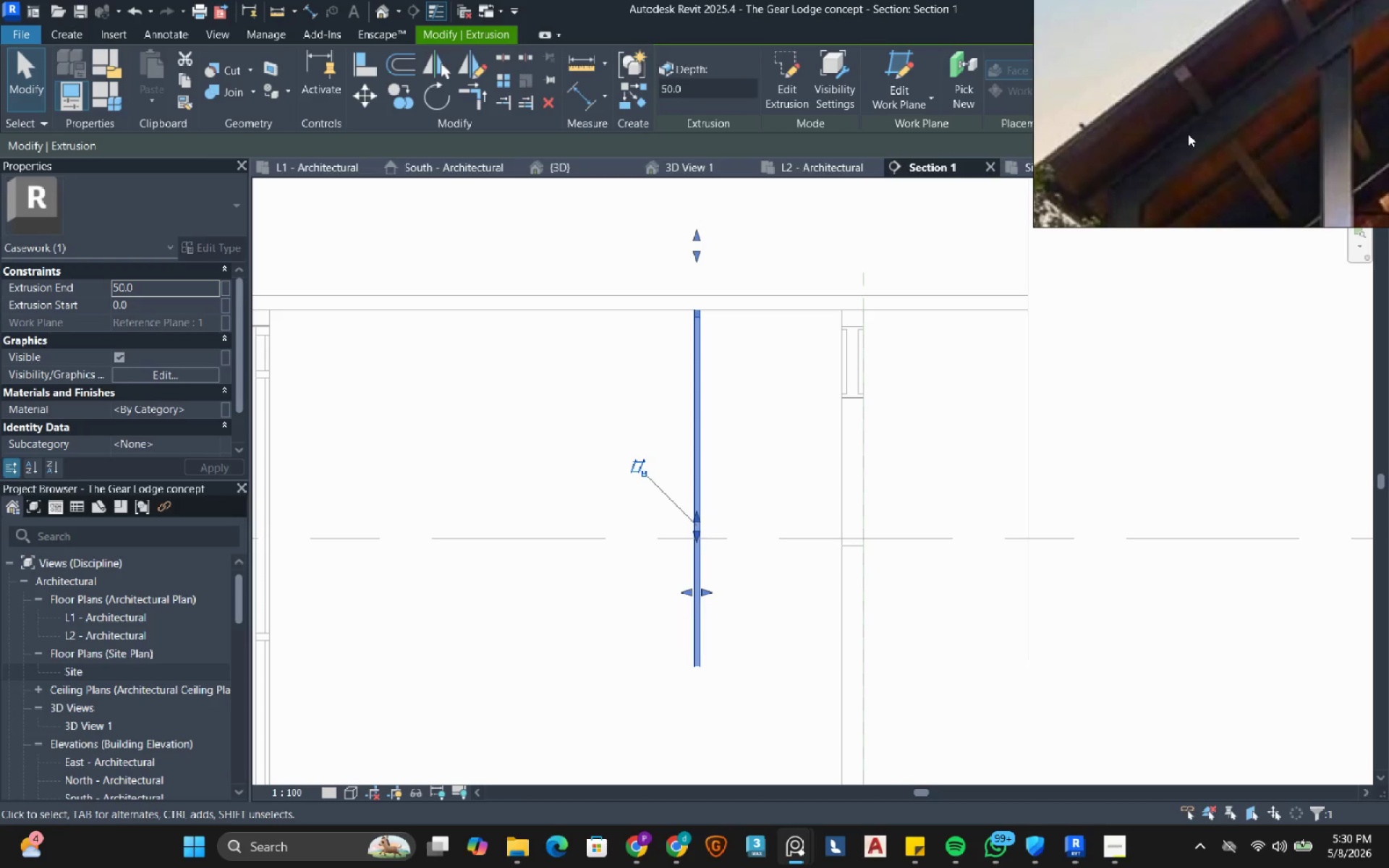 
scroll: coordinate [1188, 134], scroll_direction: down, amount: 1.0
 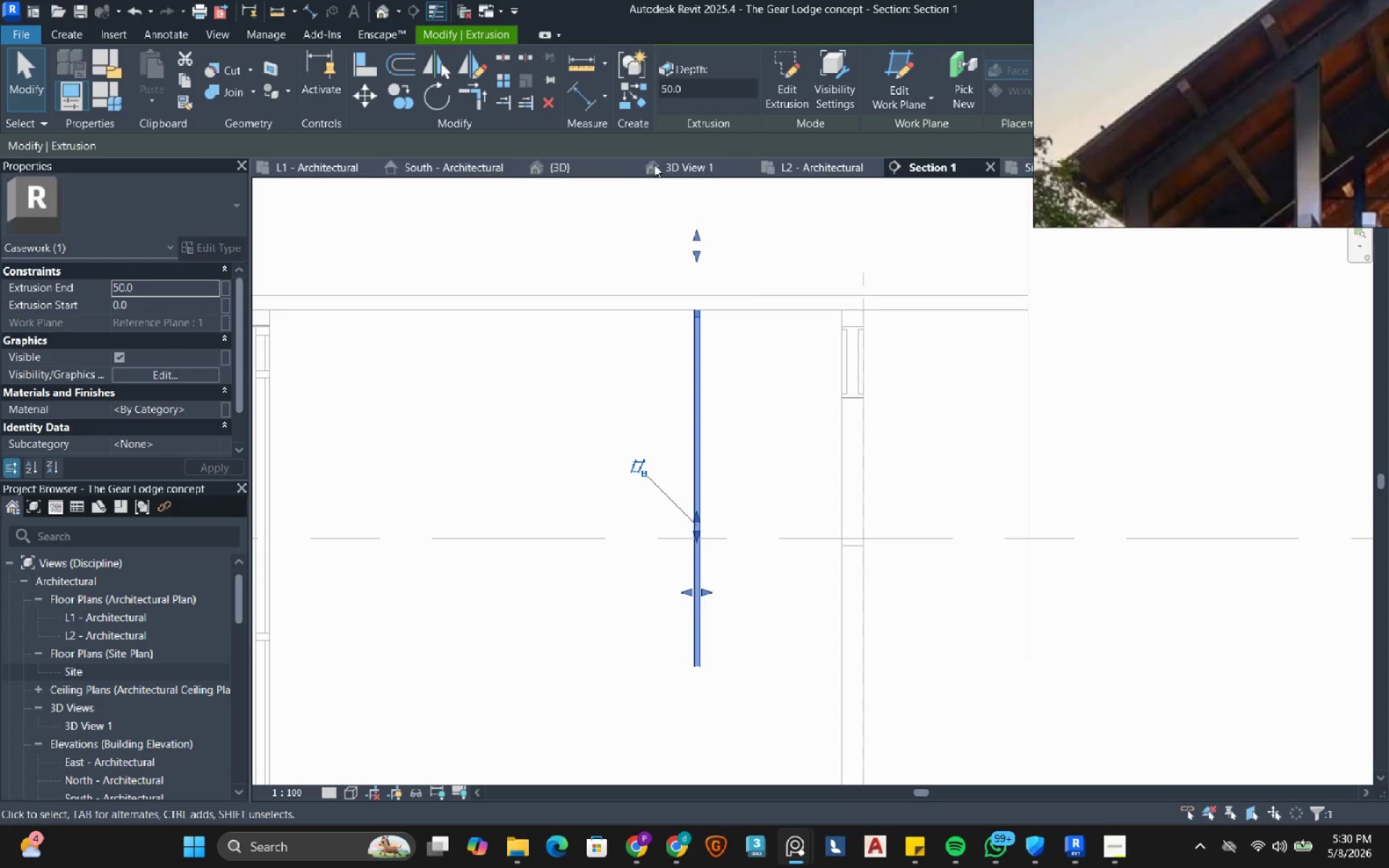 
left_click([368, 98])
 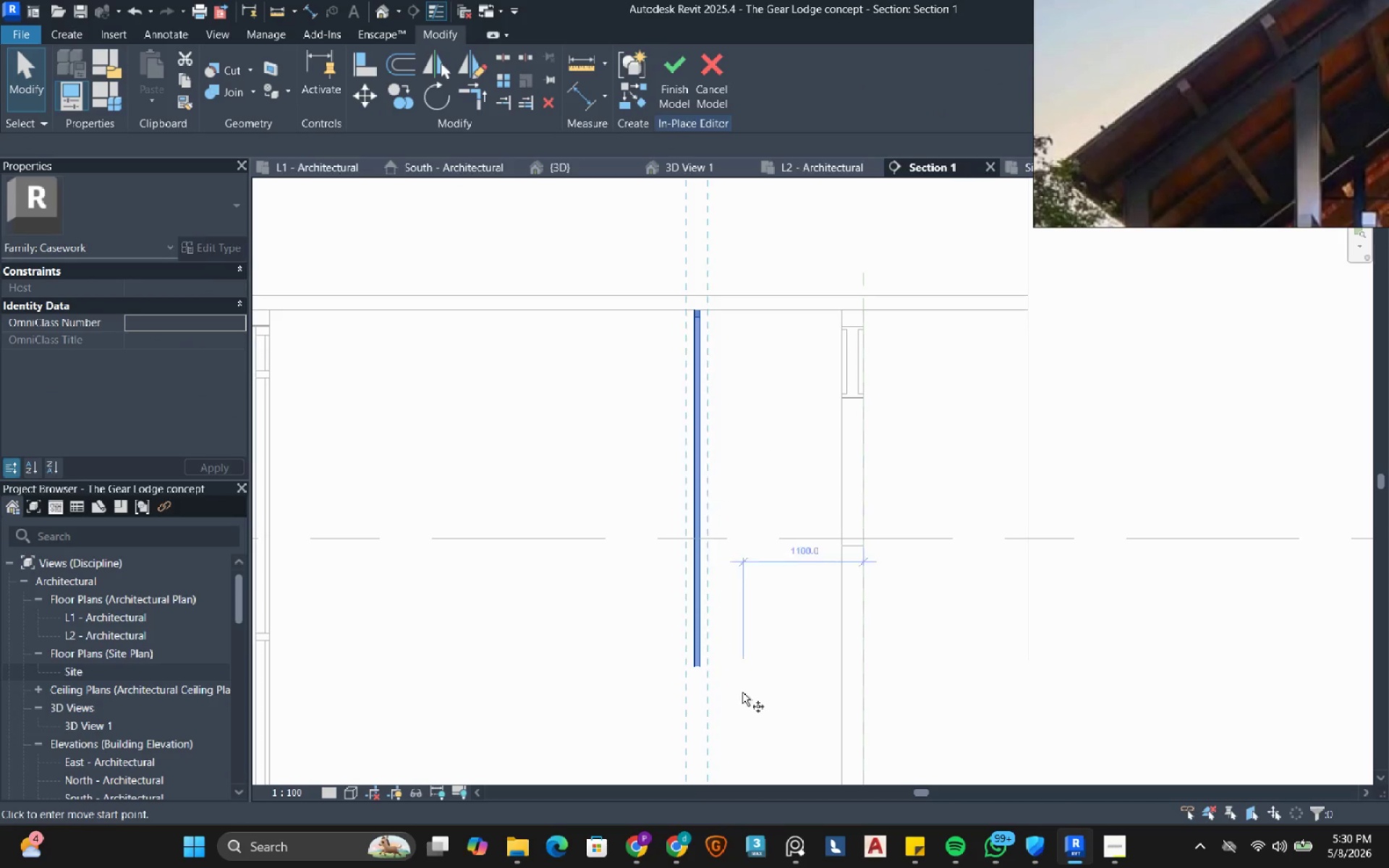 
scroll: coordinate [736, 703], scroll_direction: up, amount: 2.0
 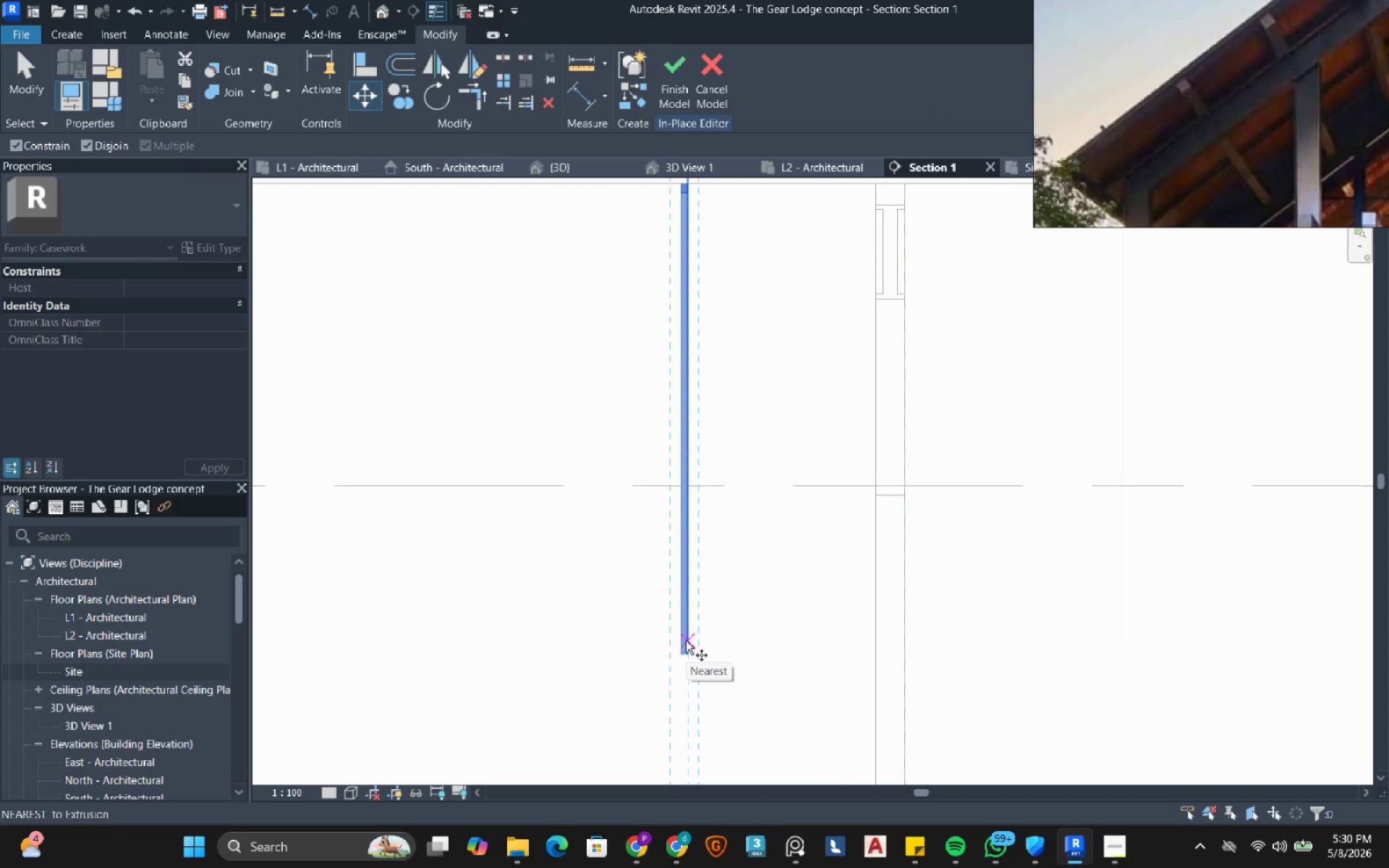 
left_click([686, 641])
 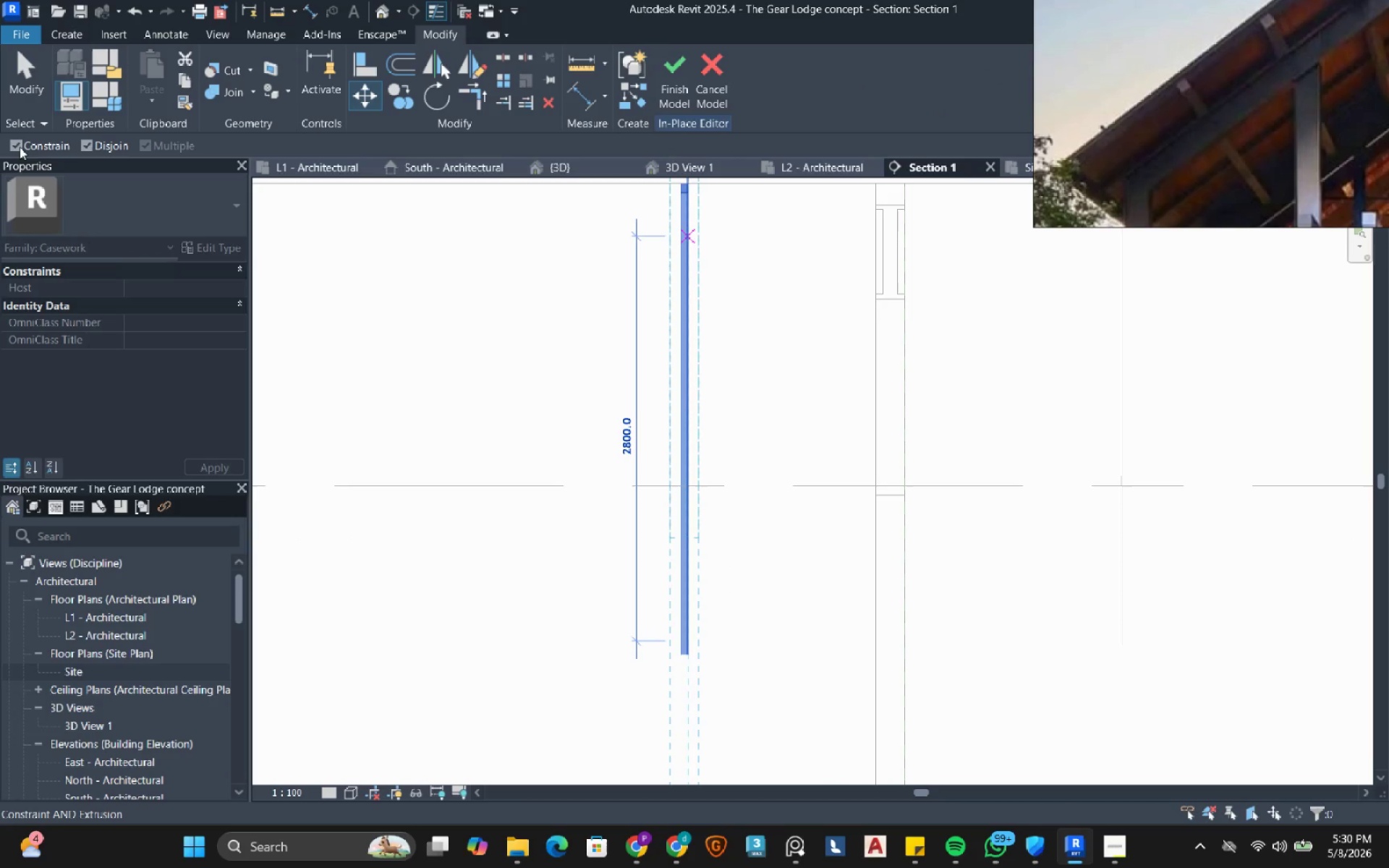 
left_click([20, 145])
 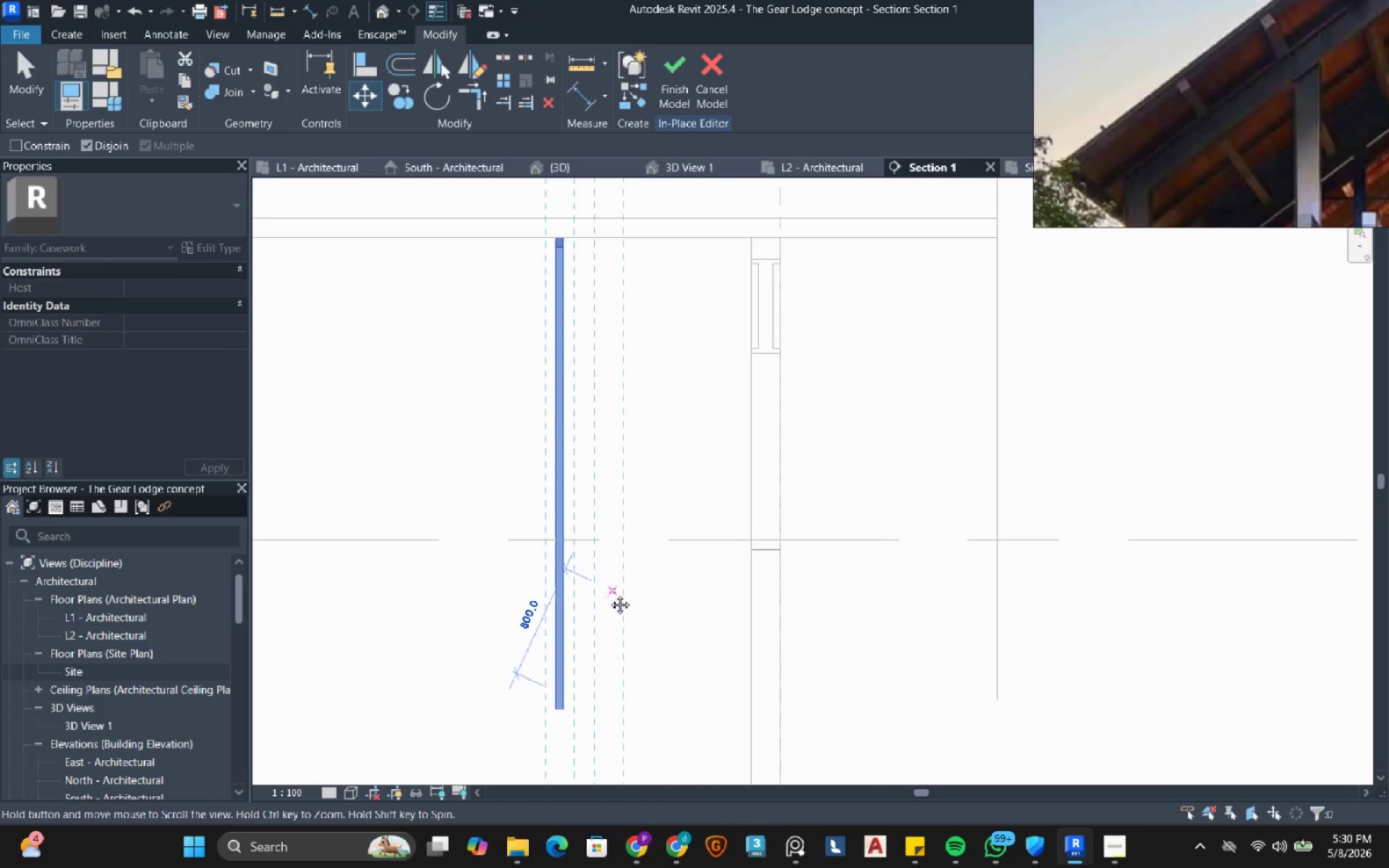 
scroll: coordinate [717, 567], scroll_direction: down, amount: 2.0
 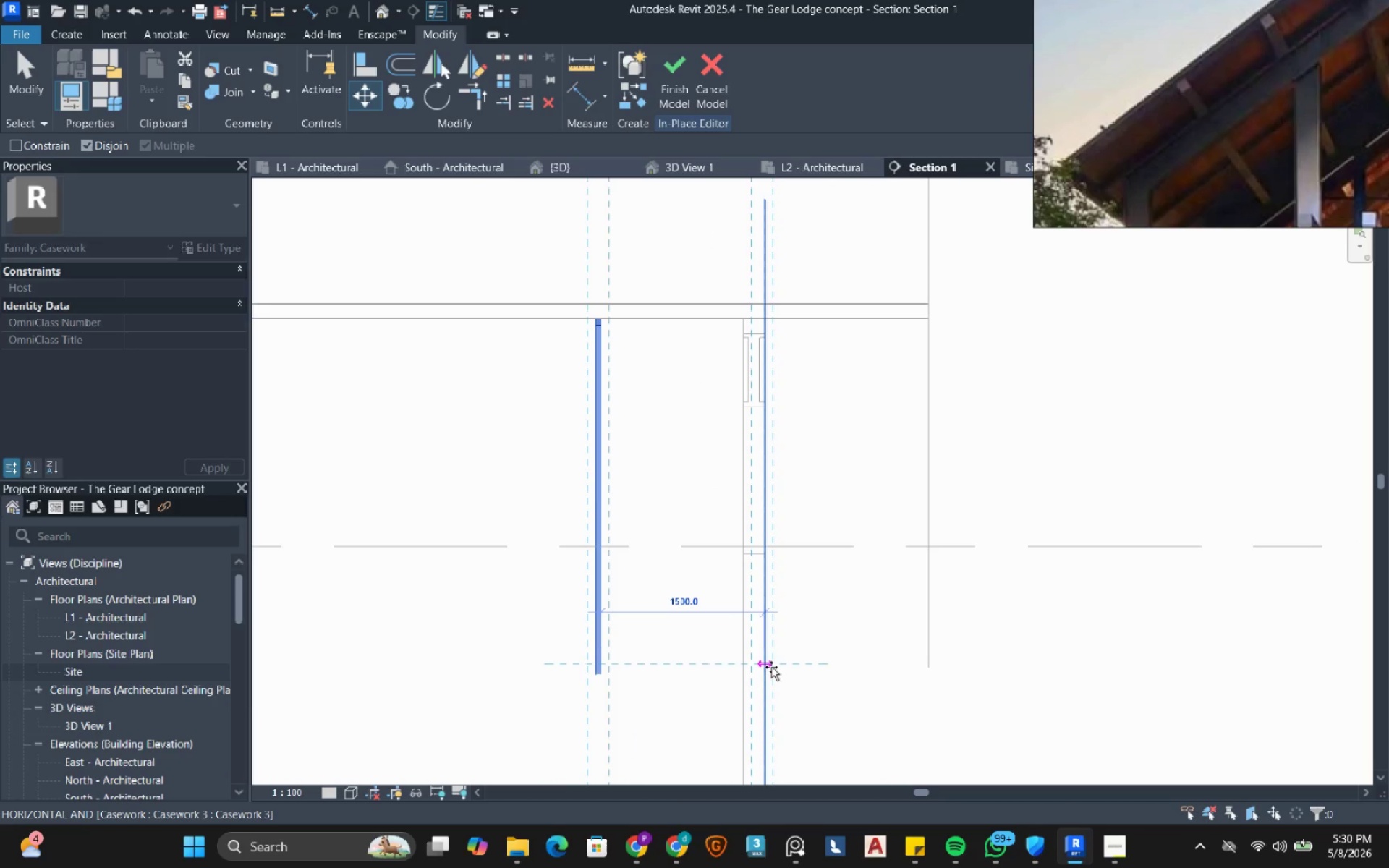 
left_click([771, 667])
 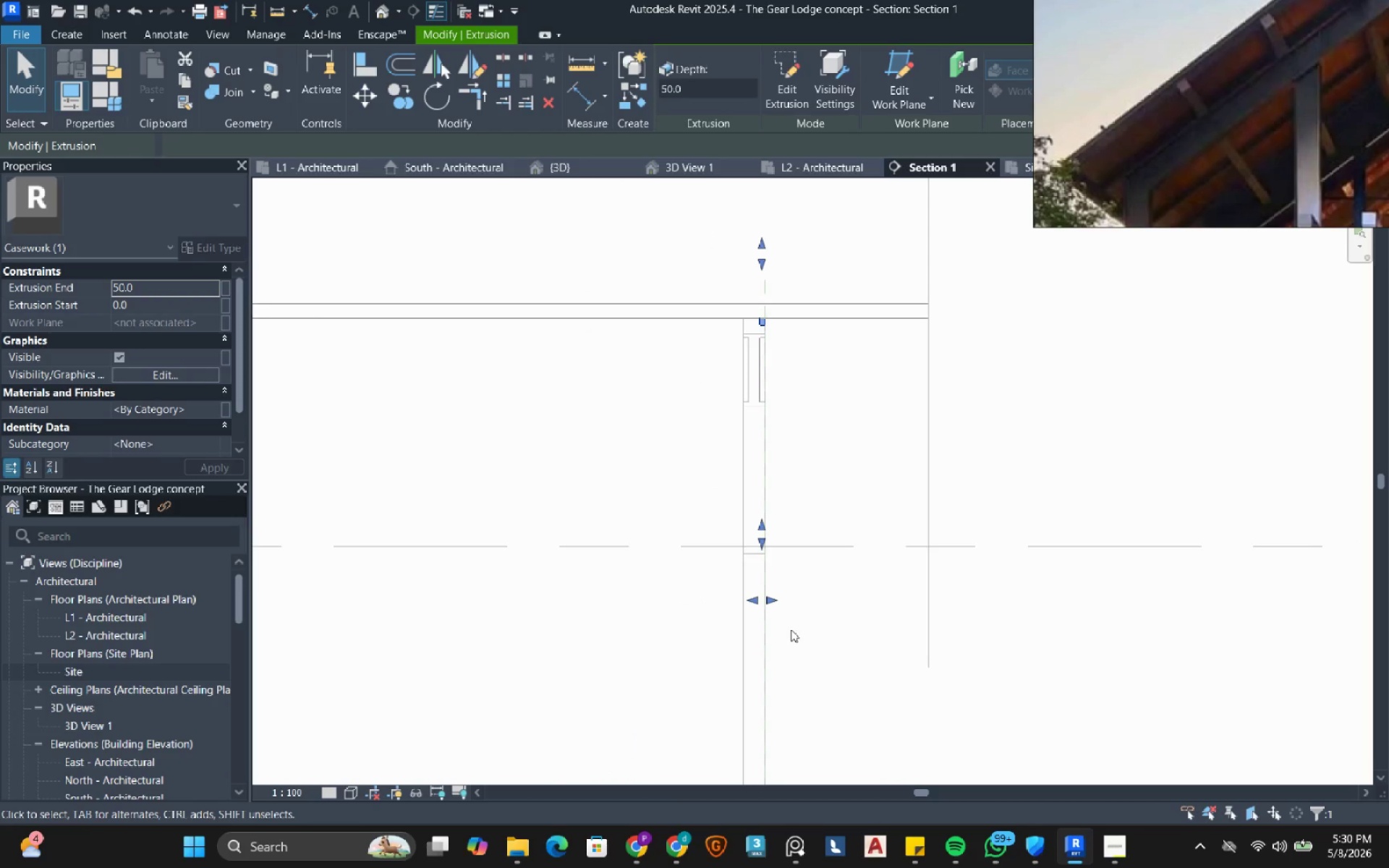 
wait(5.3)
 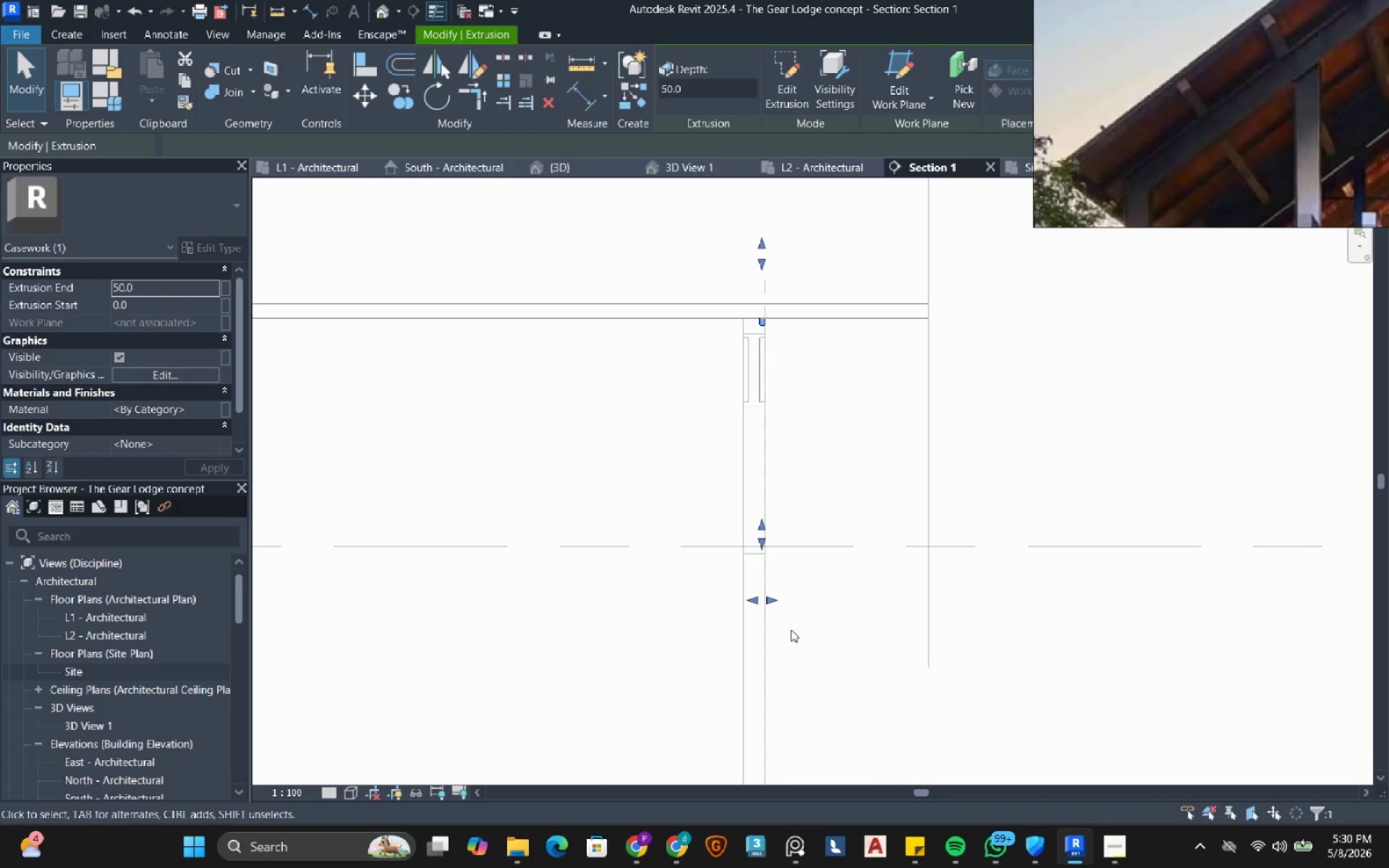 
left_click([370, 98])
 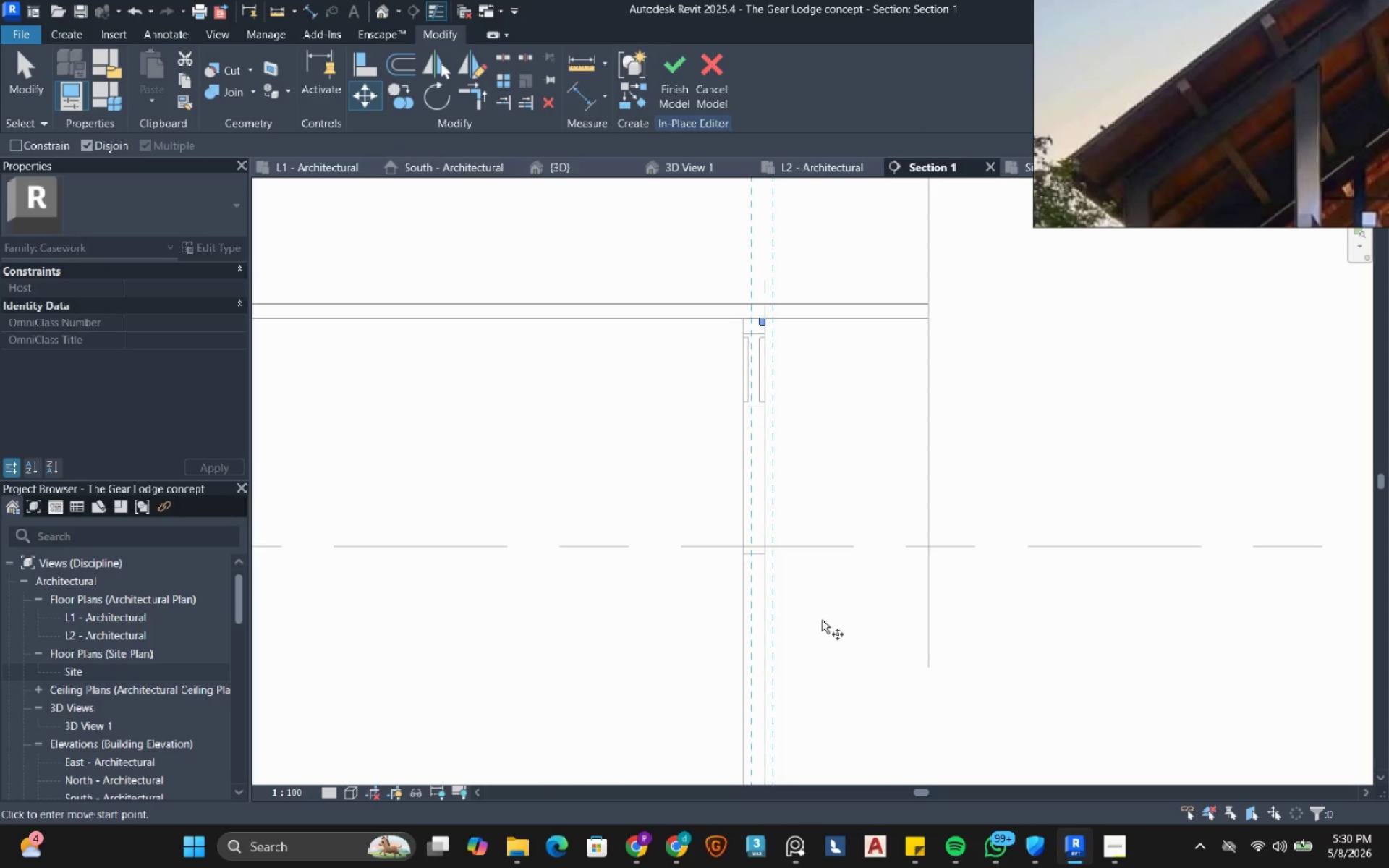 
left_click([822, 620])
 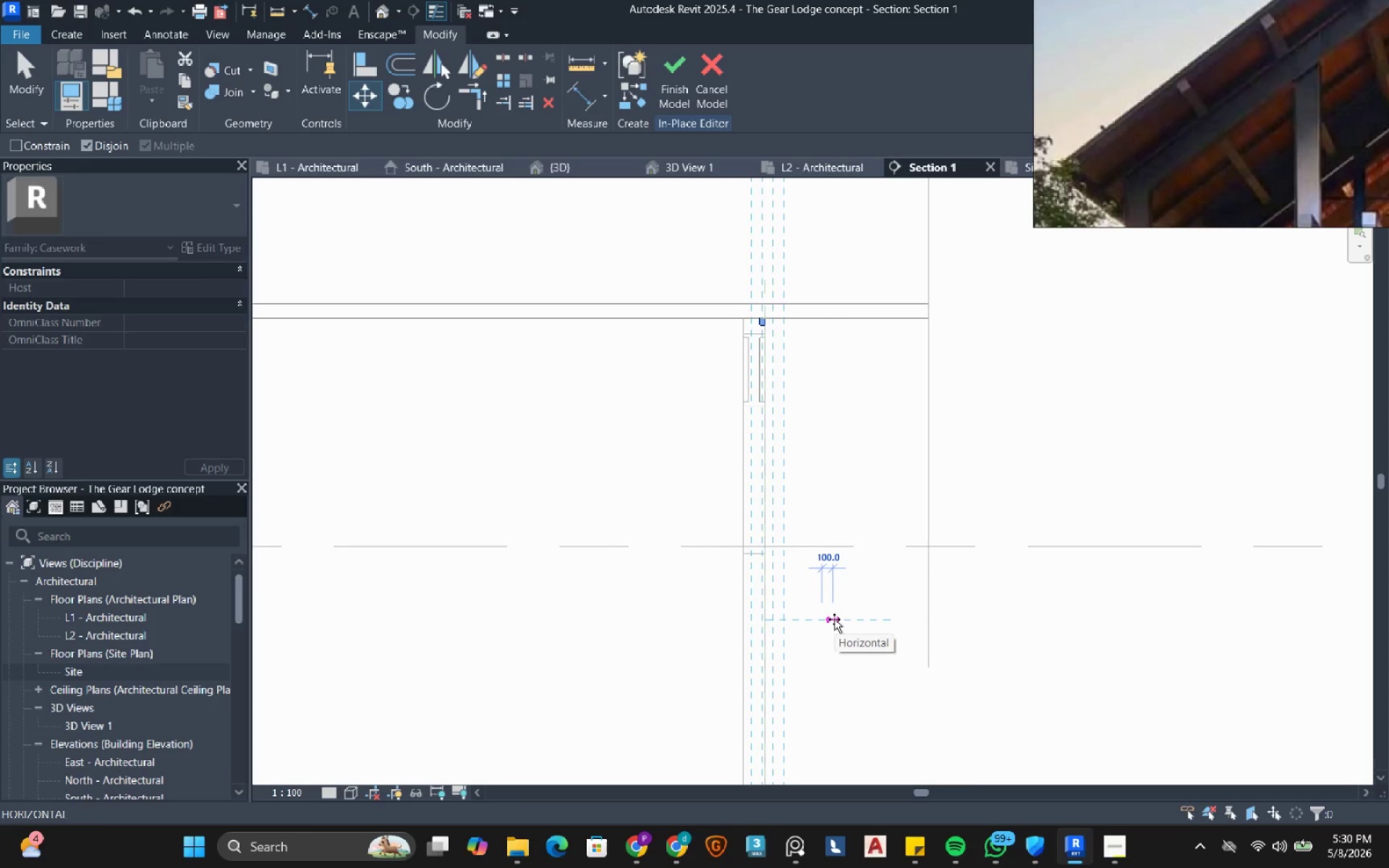 
key(Numpad5)
 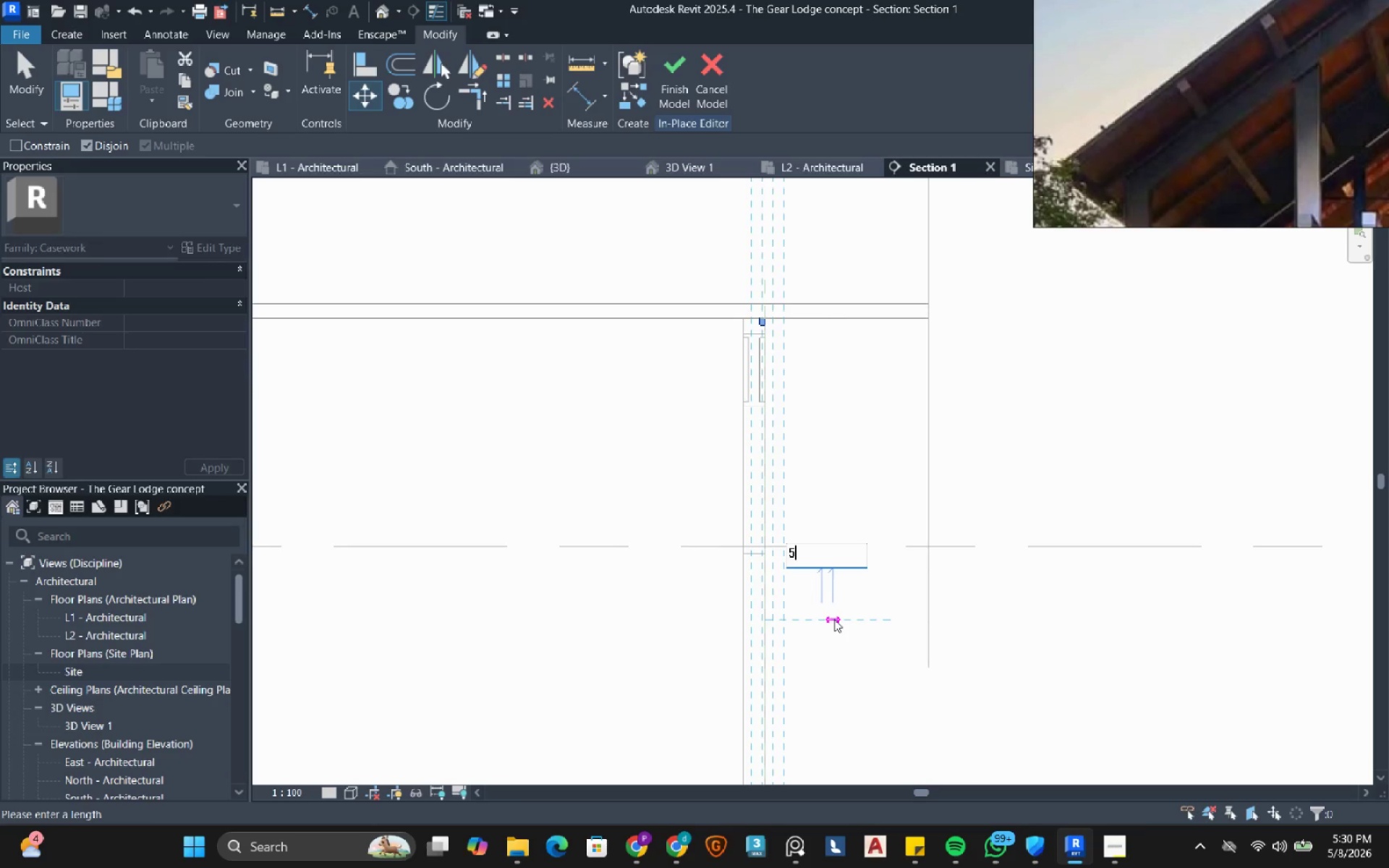 
key(Numpad0)
 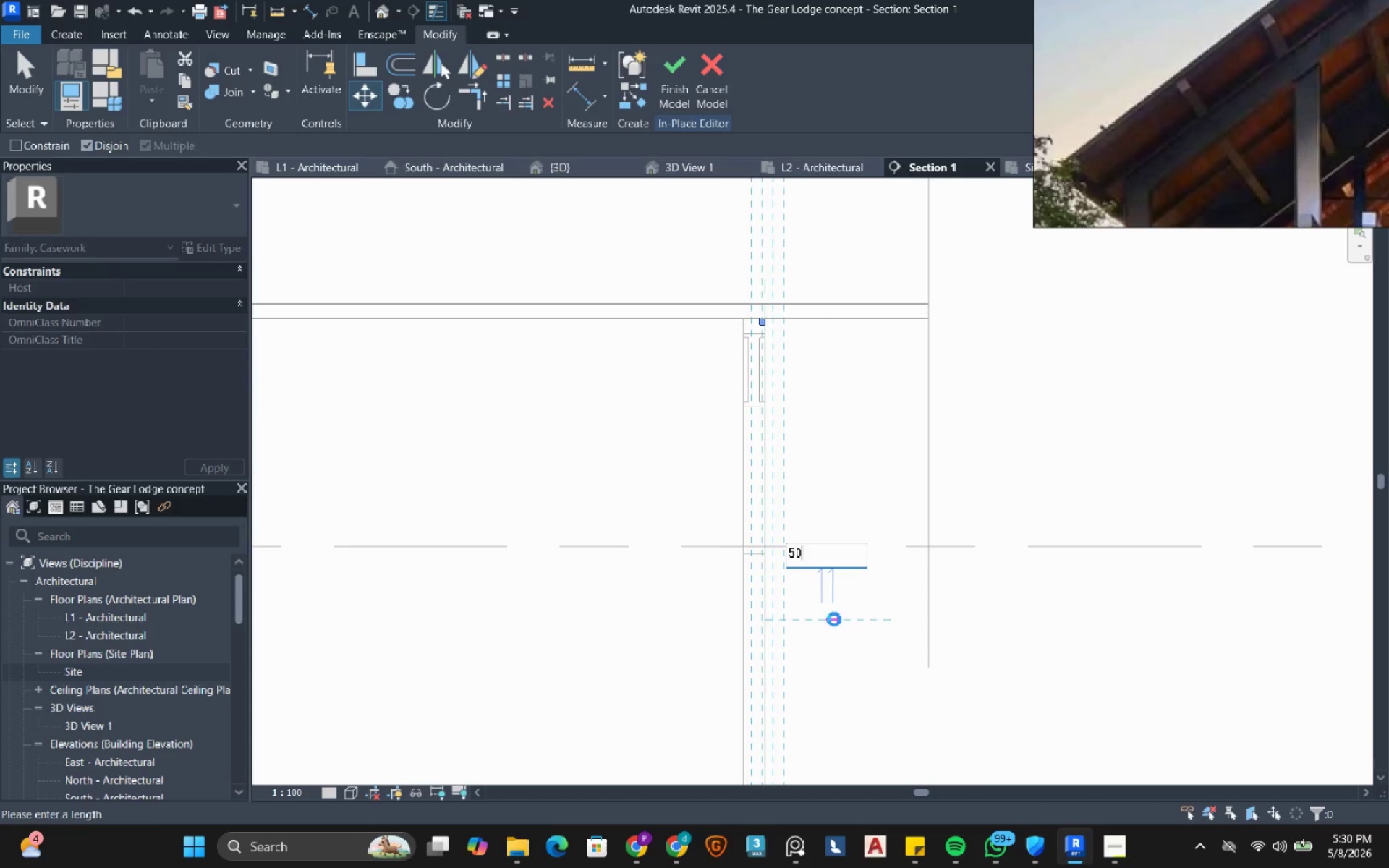 
key(NumpadEnter)
 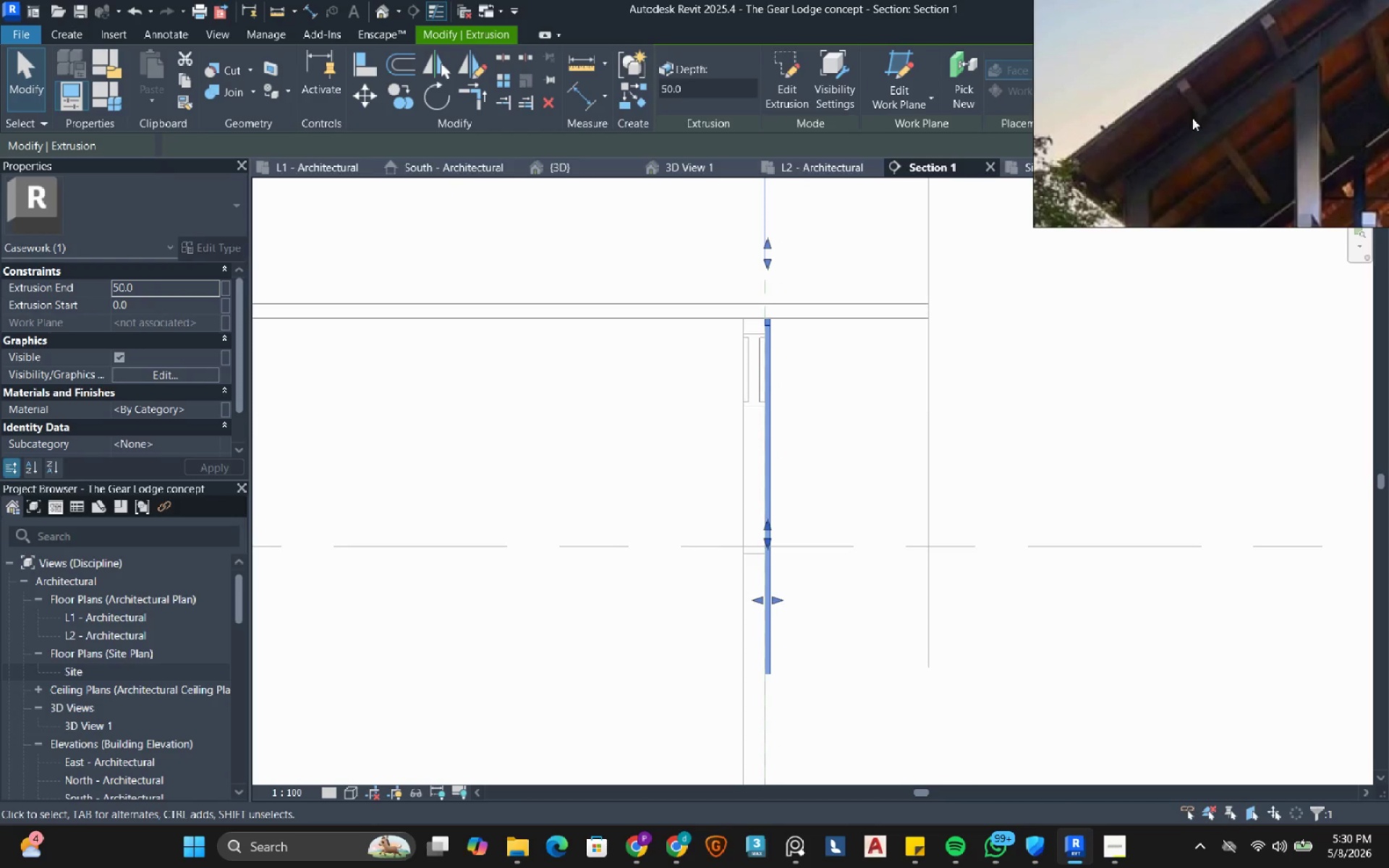 
scroll: coordinate [1195, 120], scroll_direction: down, amount: 2.0
 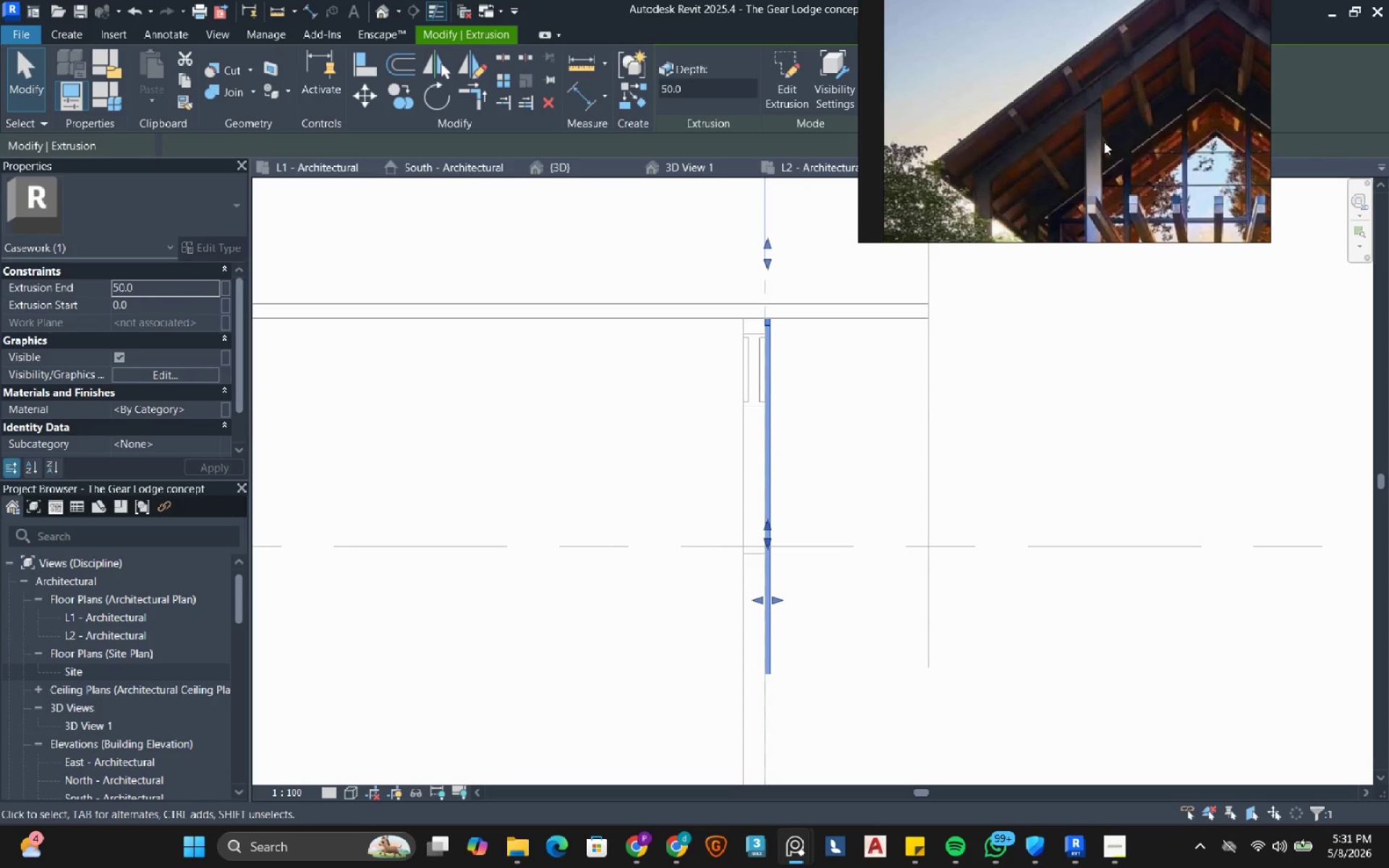 
wait(10.9)
 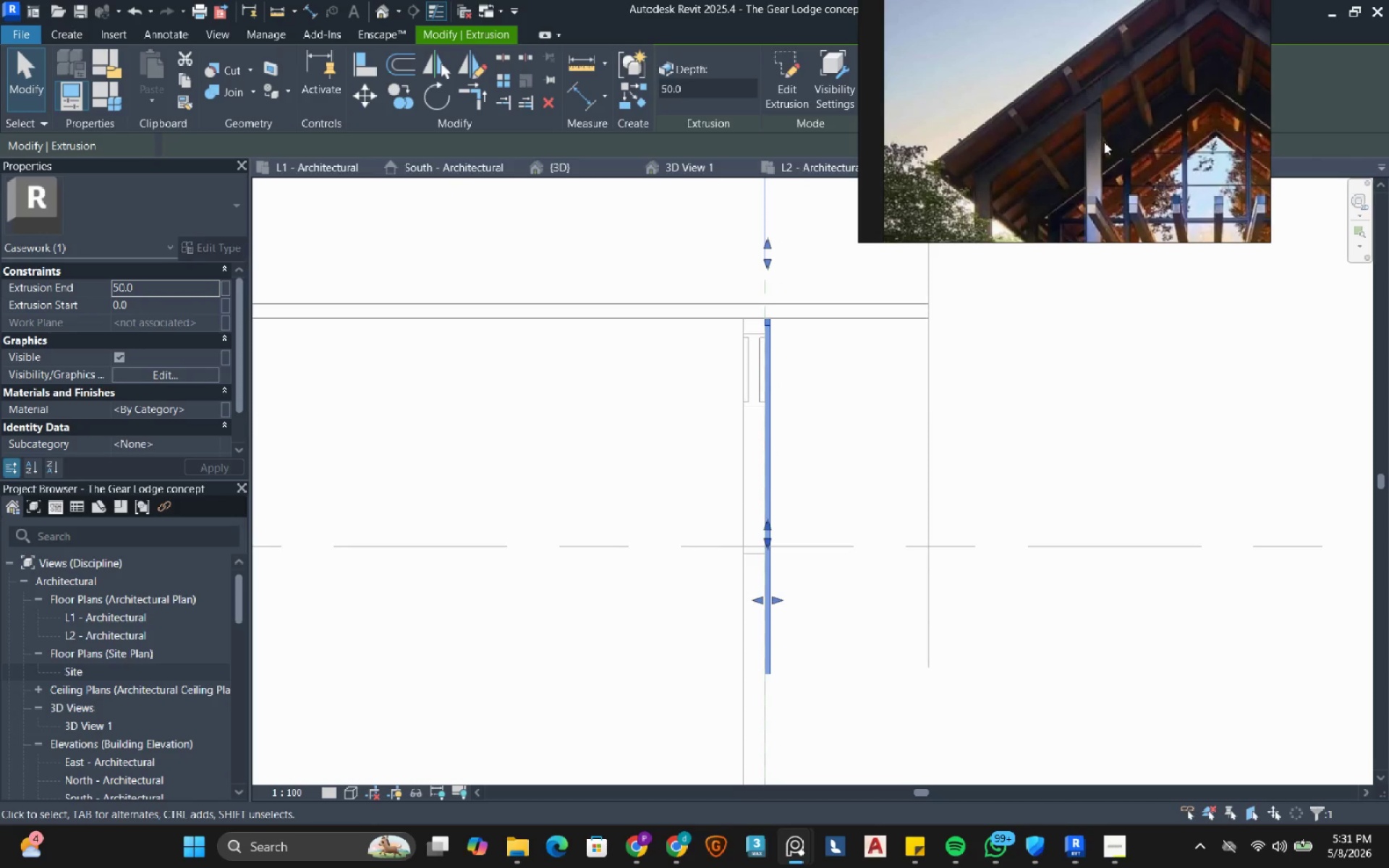 
scroll: coordinate [1001, 154], scroll_direction: up, amount: 2.0
 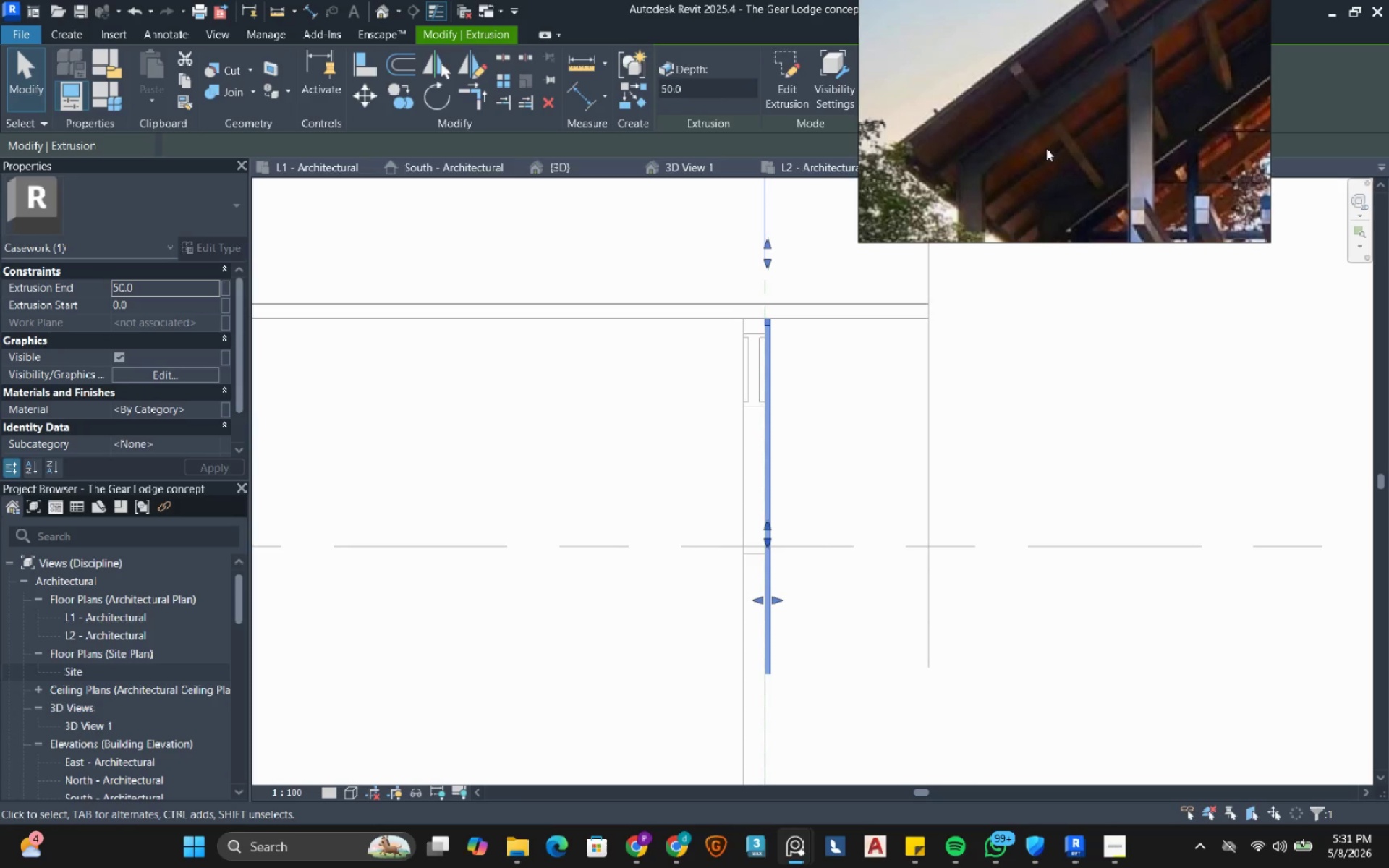 
wait(7.4)
 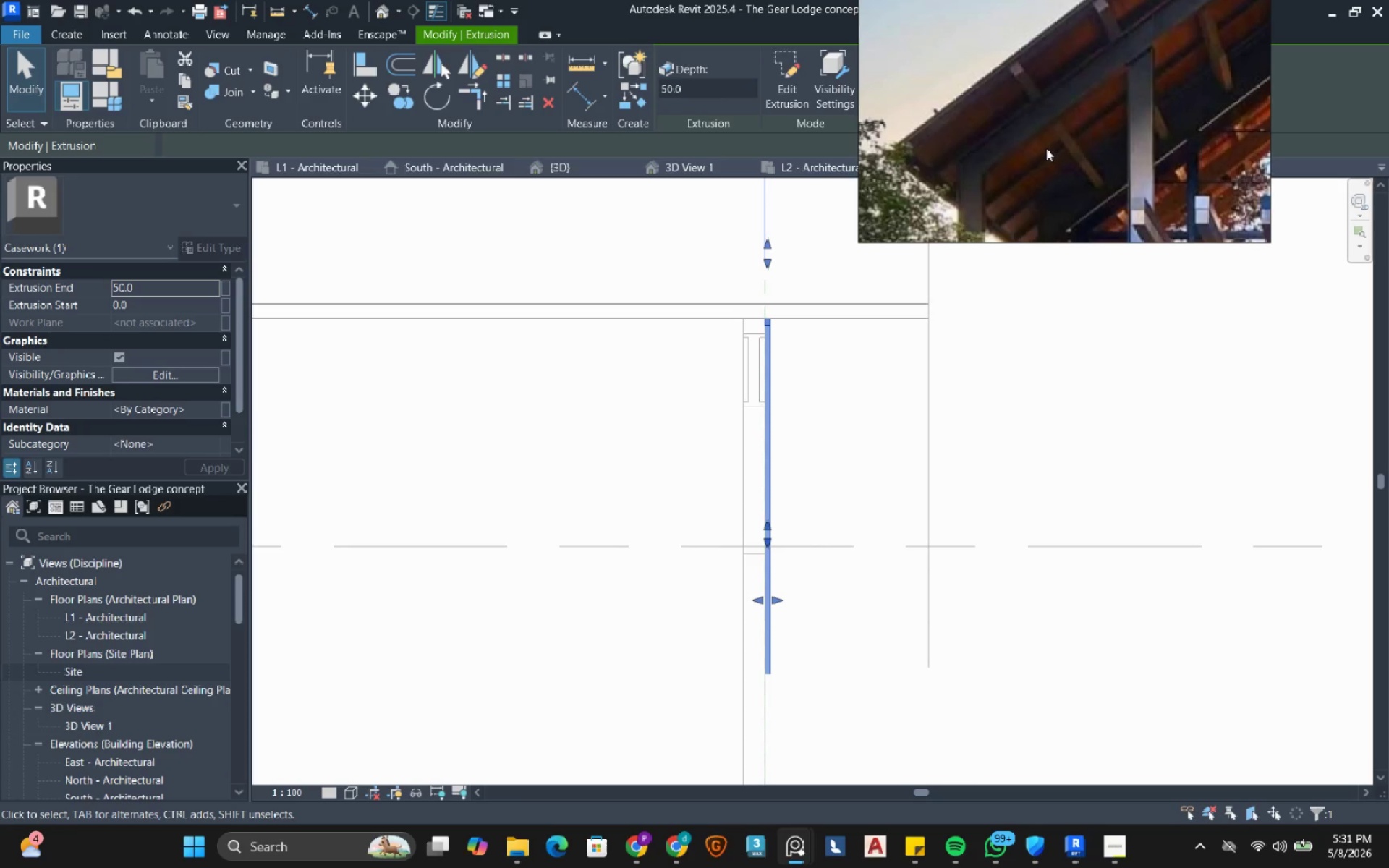 
left_click([159, 289])
 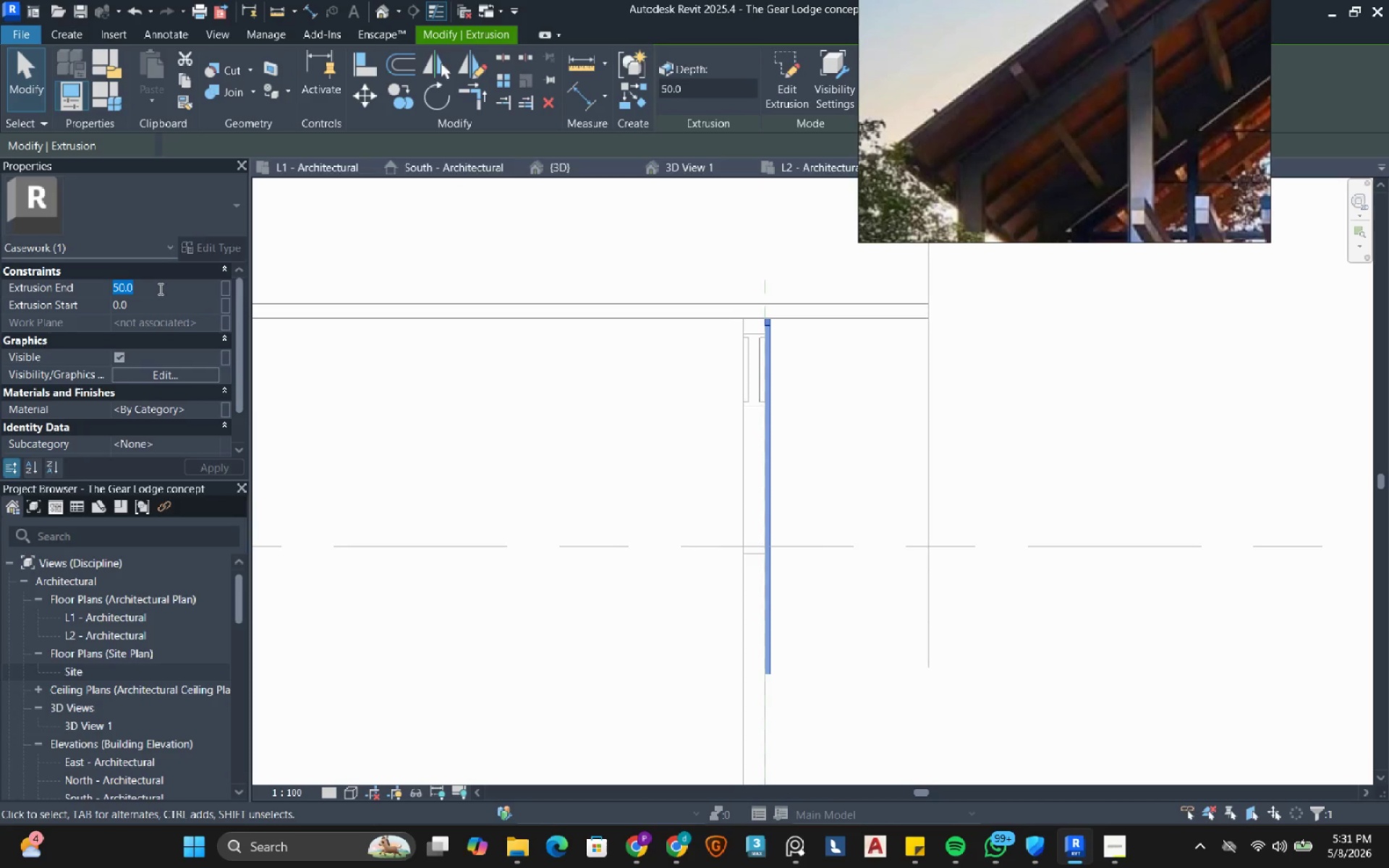 
key(Numpad1)
 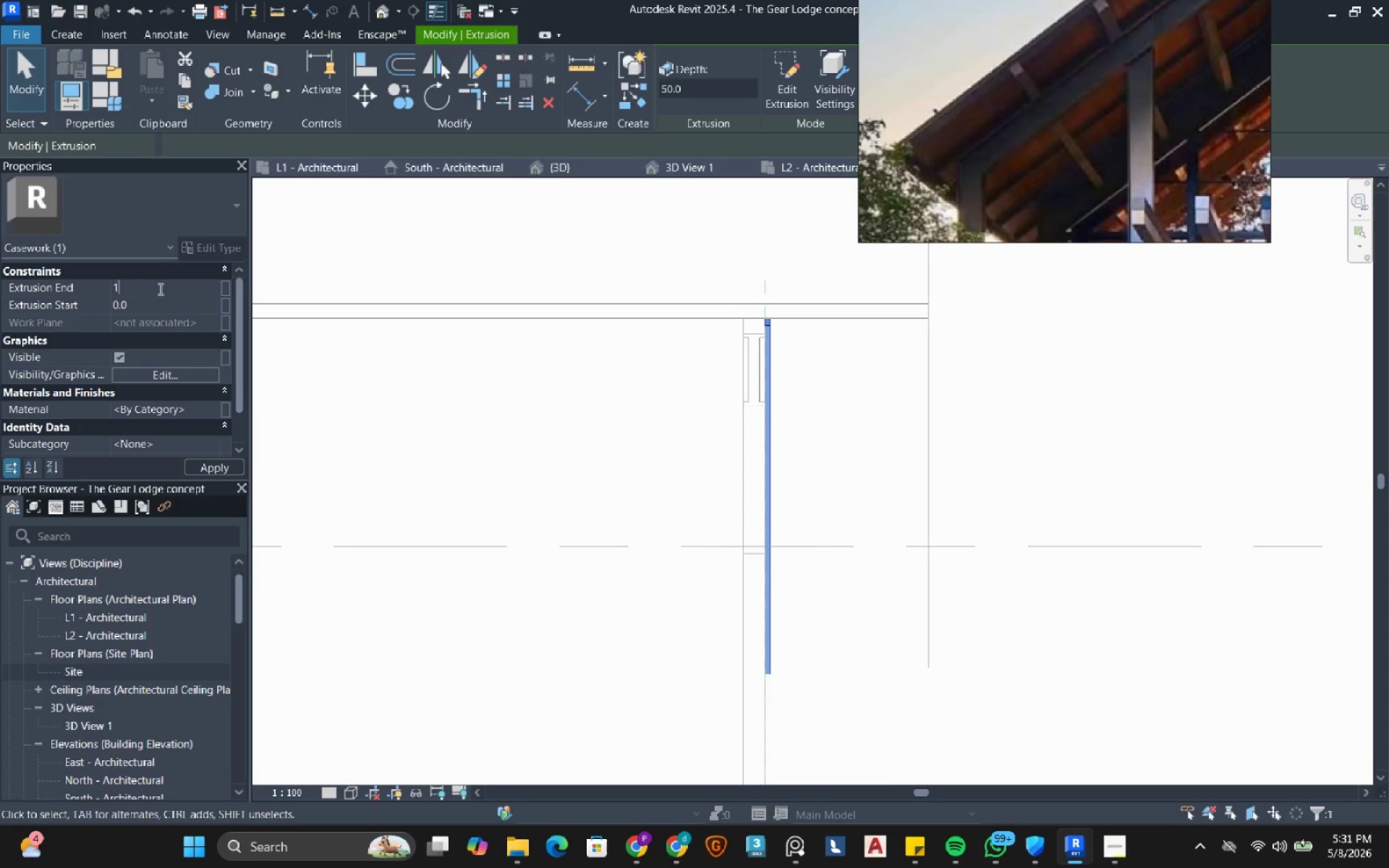 
key(Numpad0)
 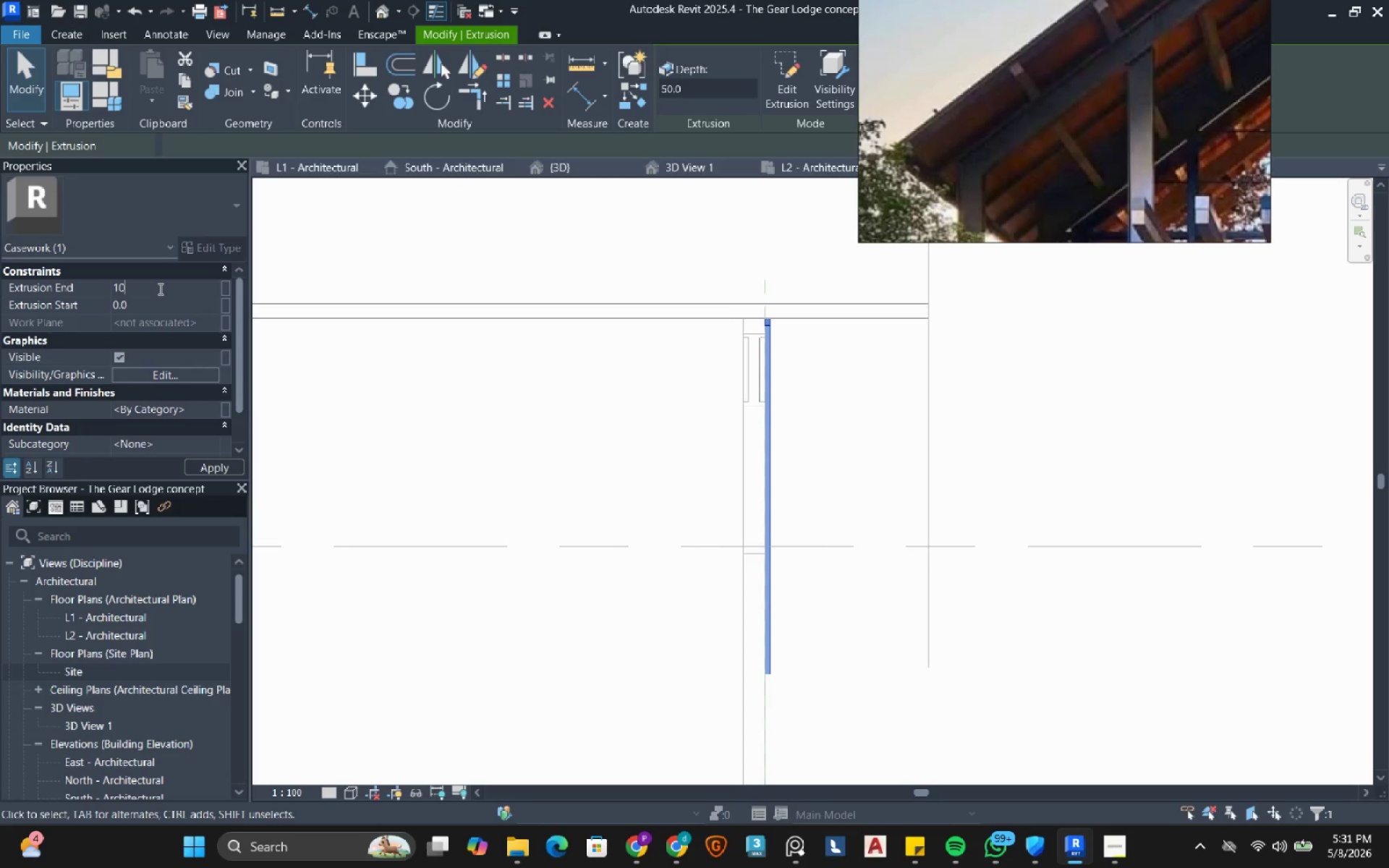 
key(Numpad0)
 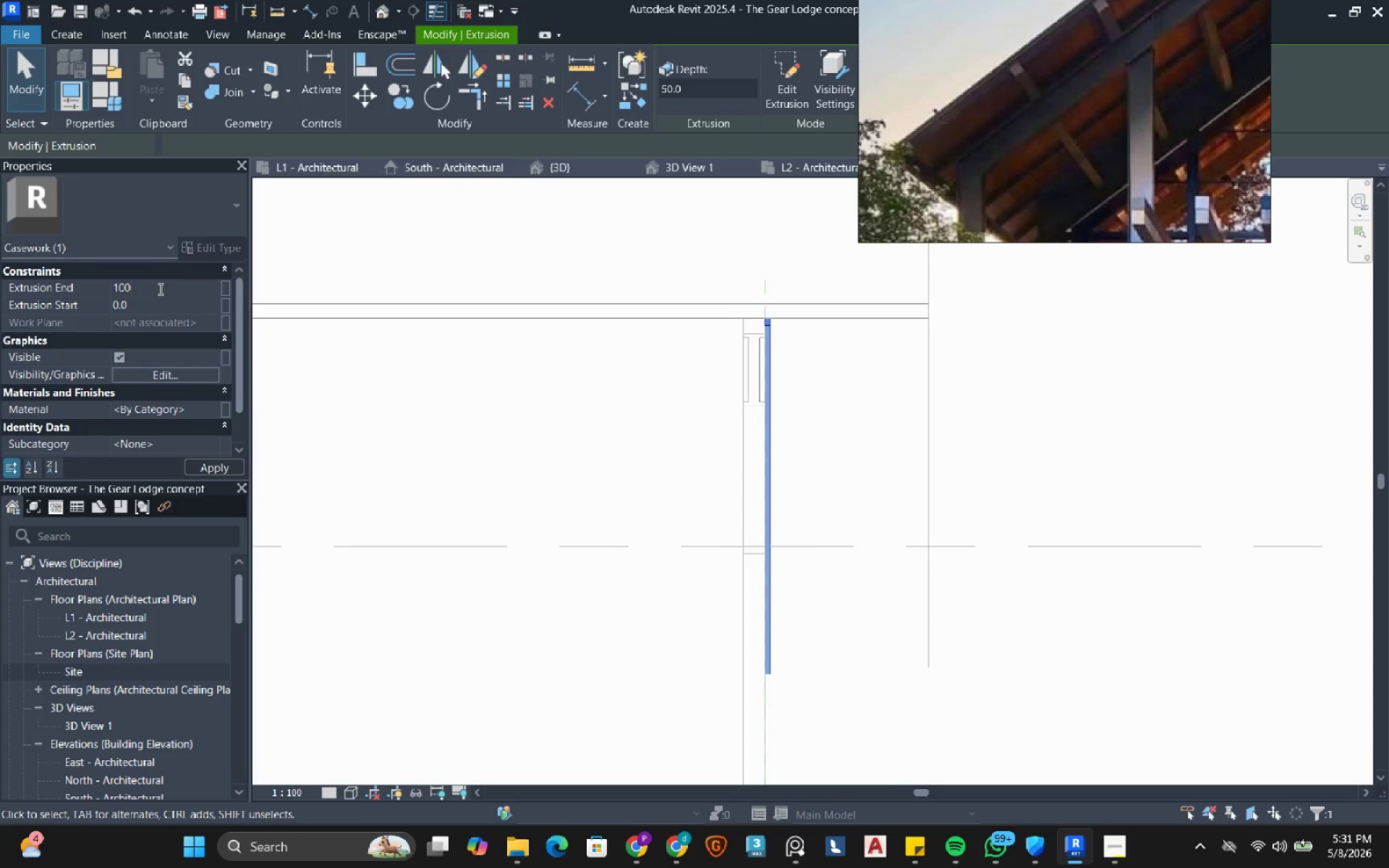 
key(NumpadEnter)
 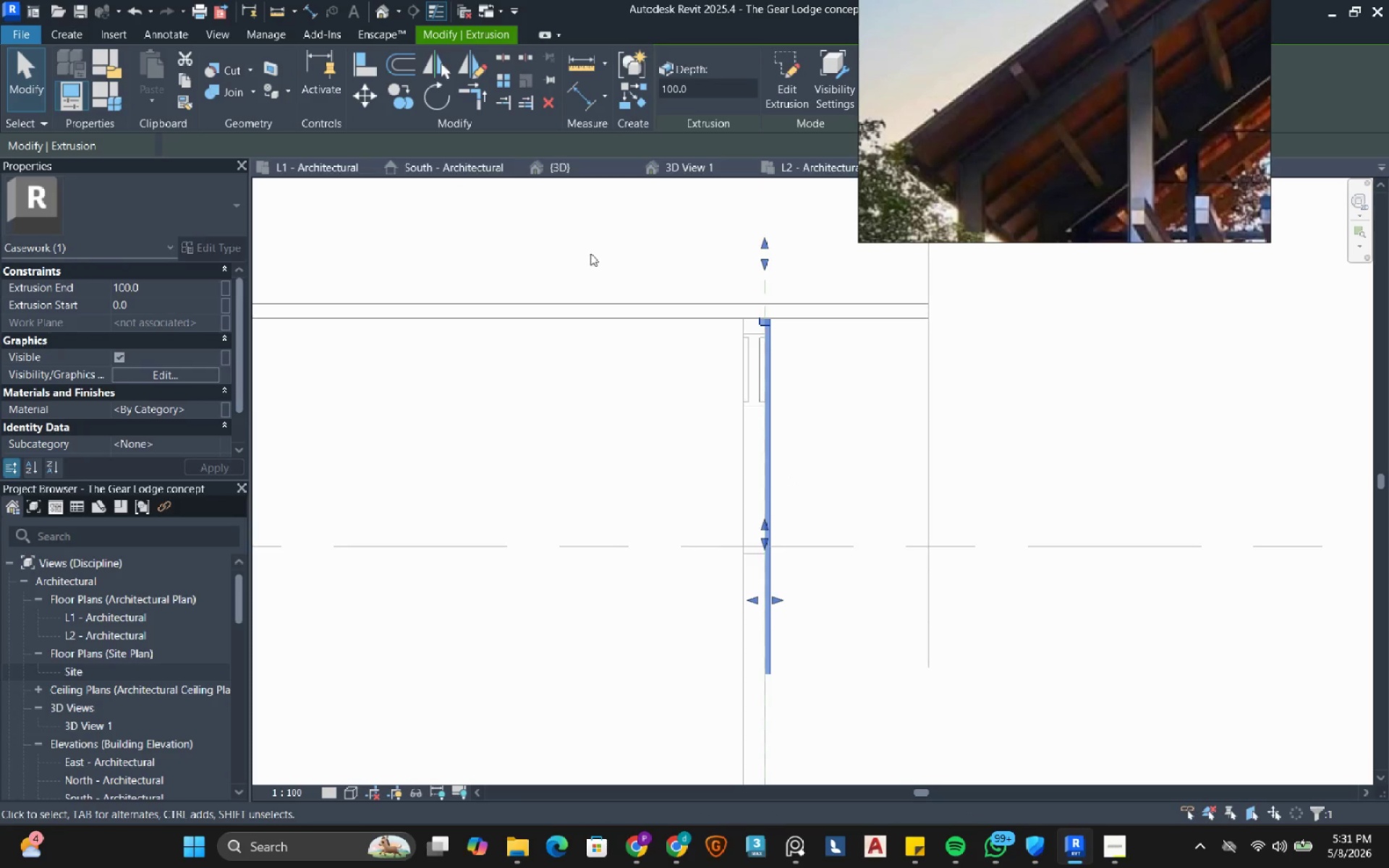 
left_click([366, 96])
 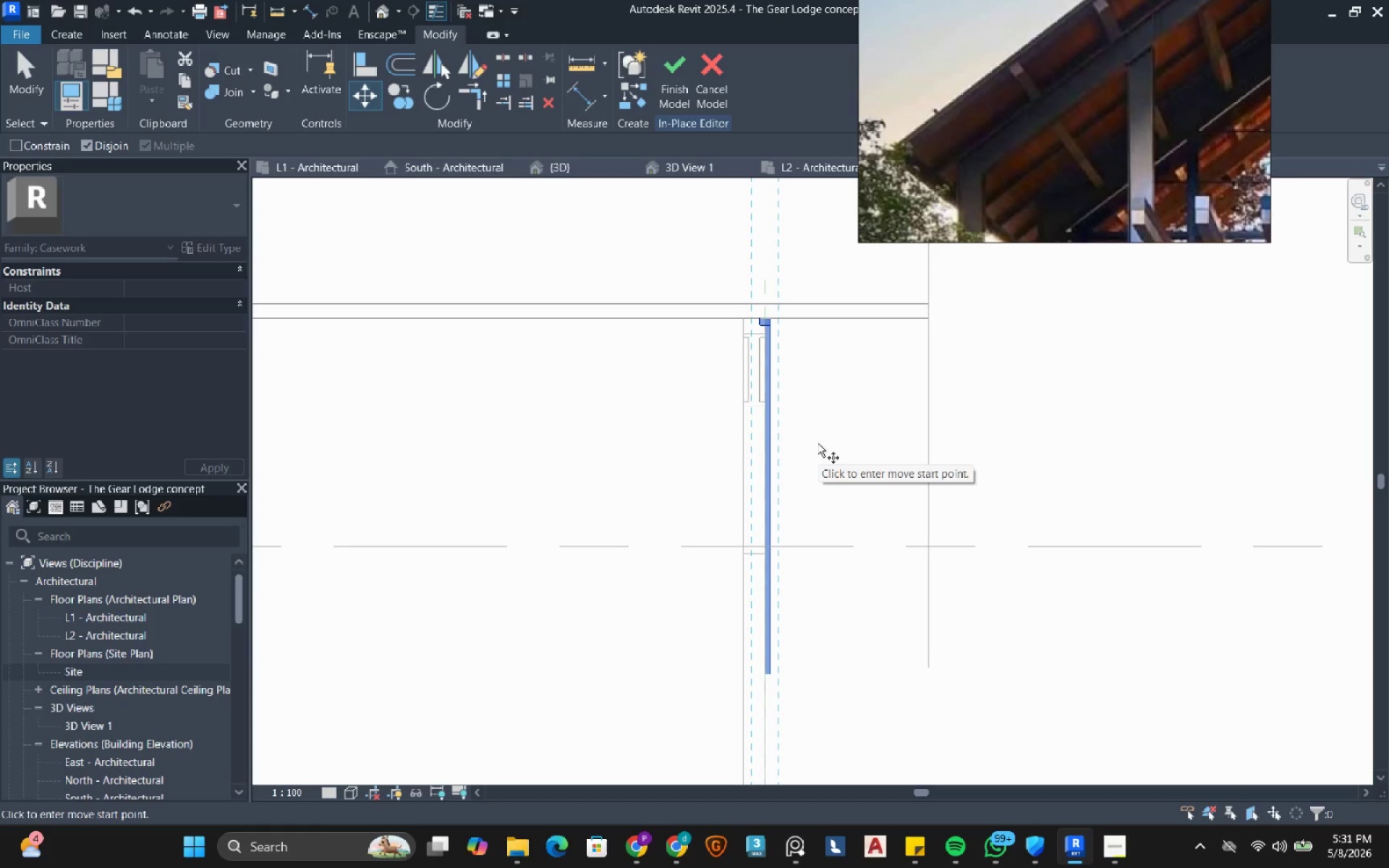 
left_click([817, 443])
 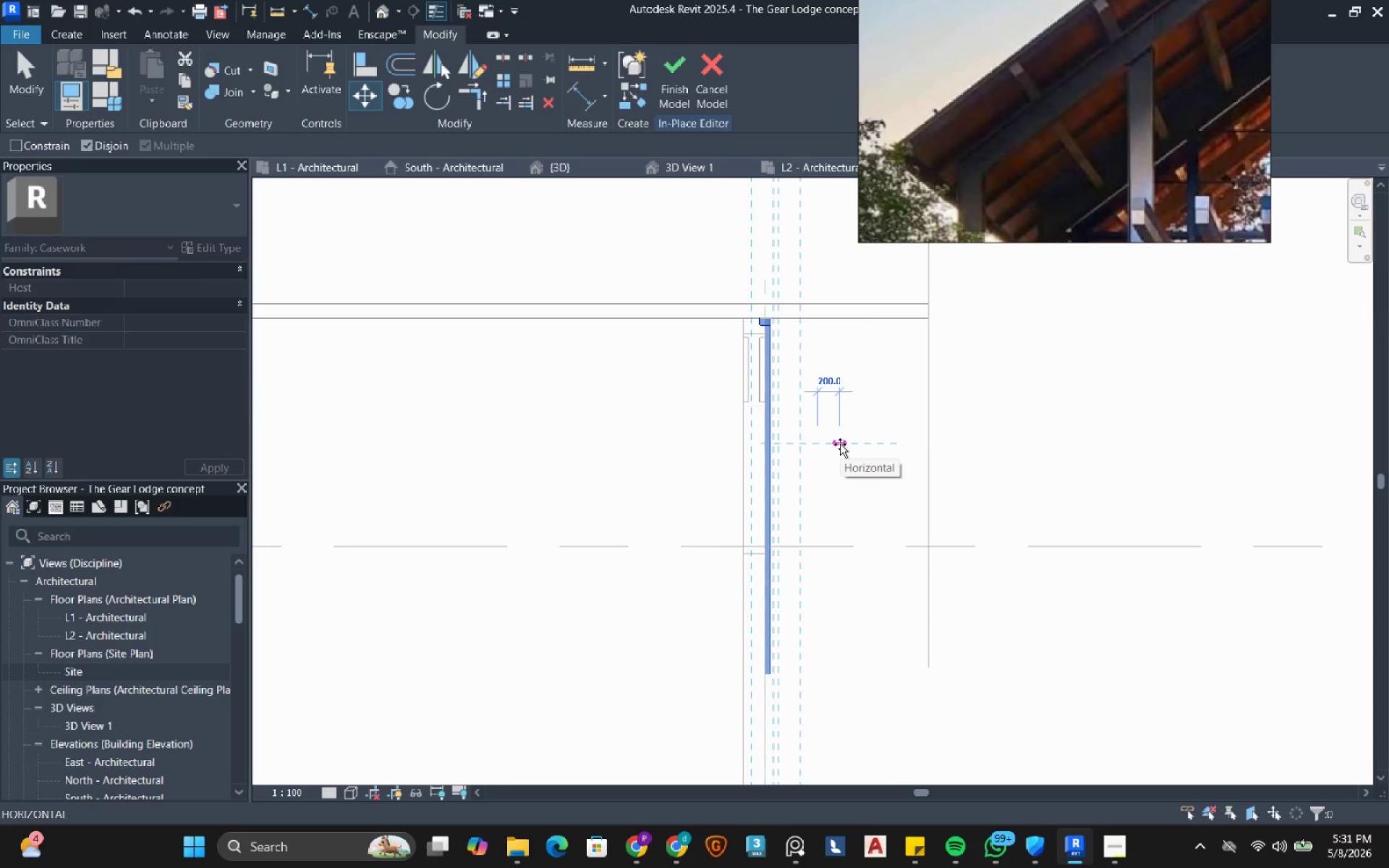 
key(Numpad5)
 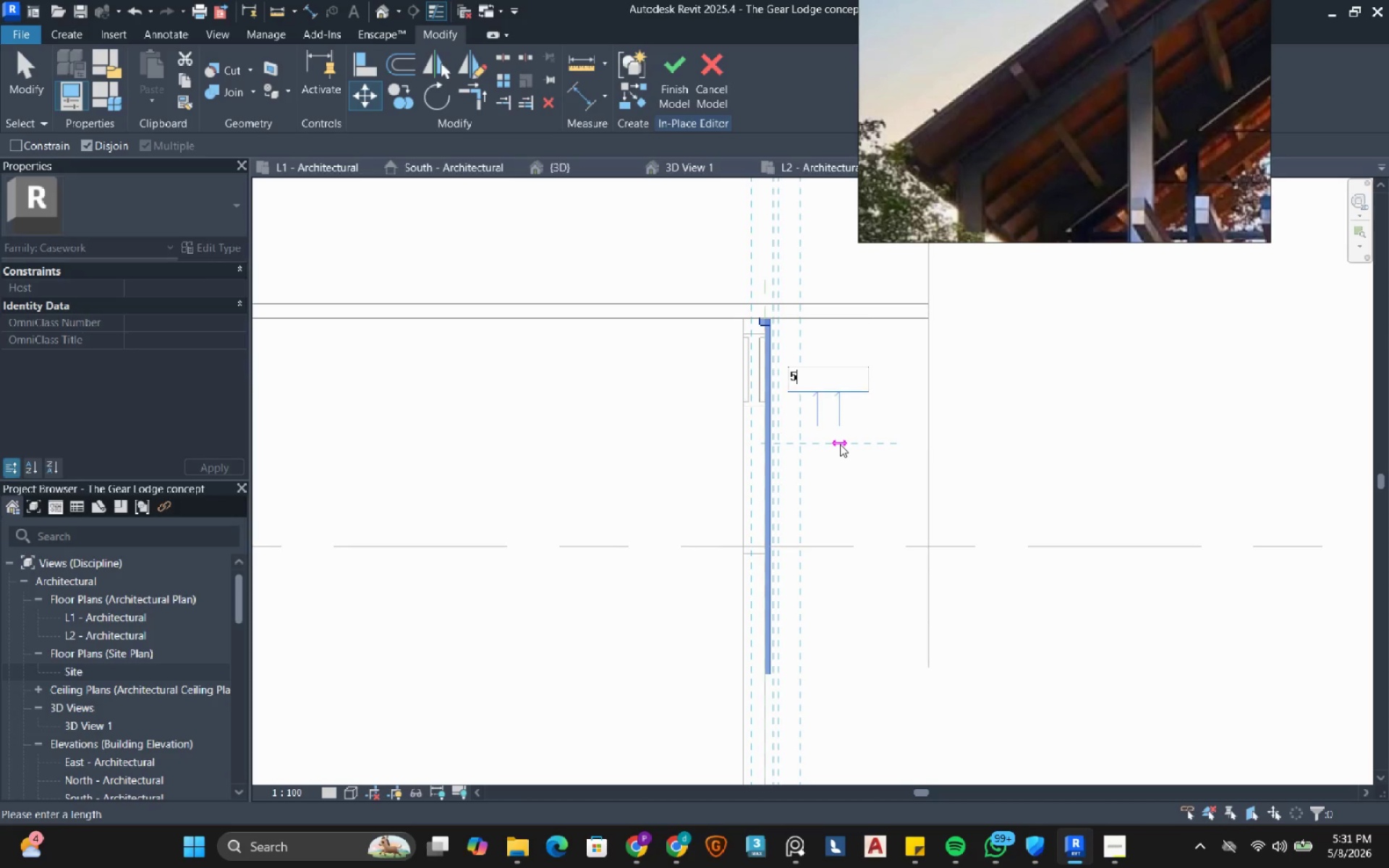 
key(Numpad0)
 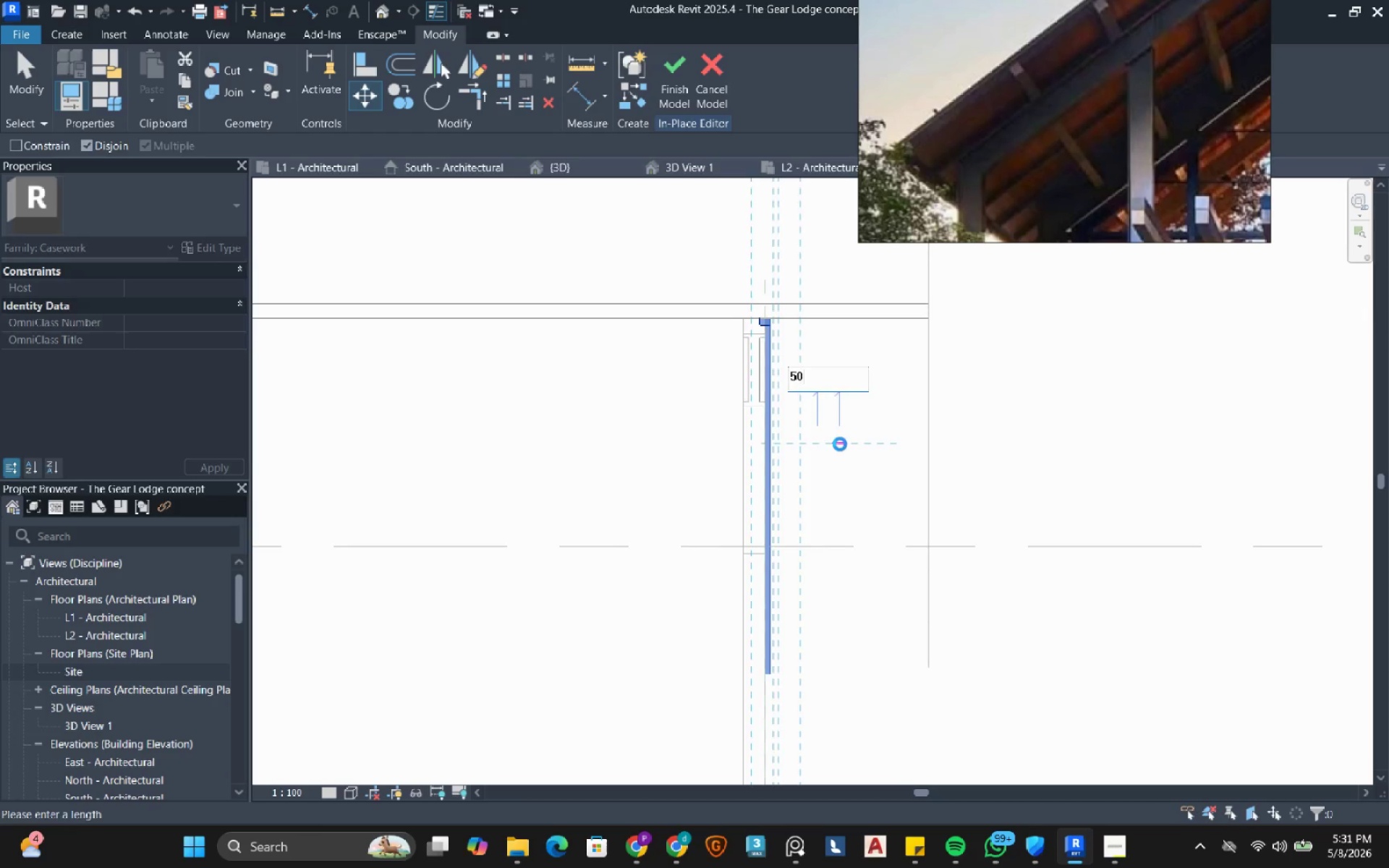 
key(NumpadEnter)
 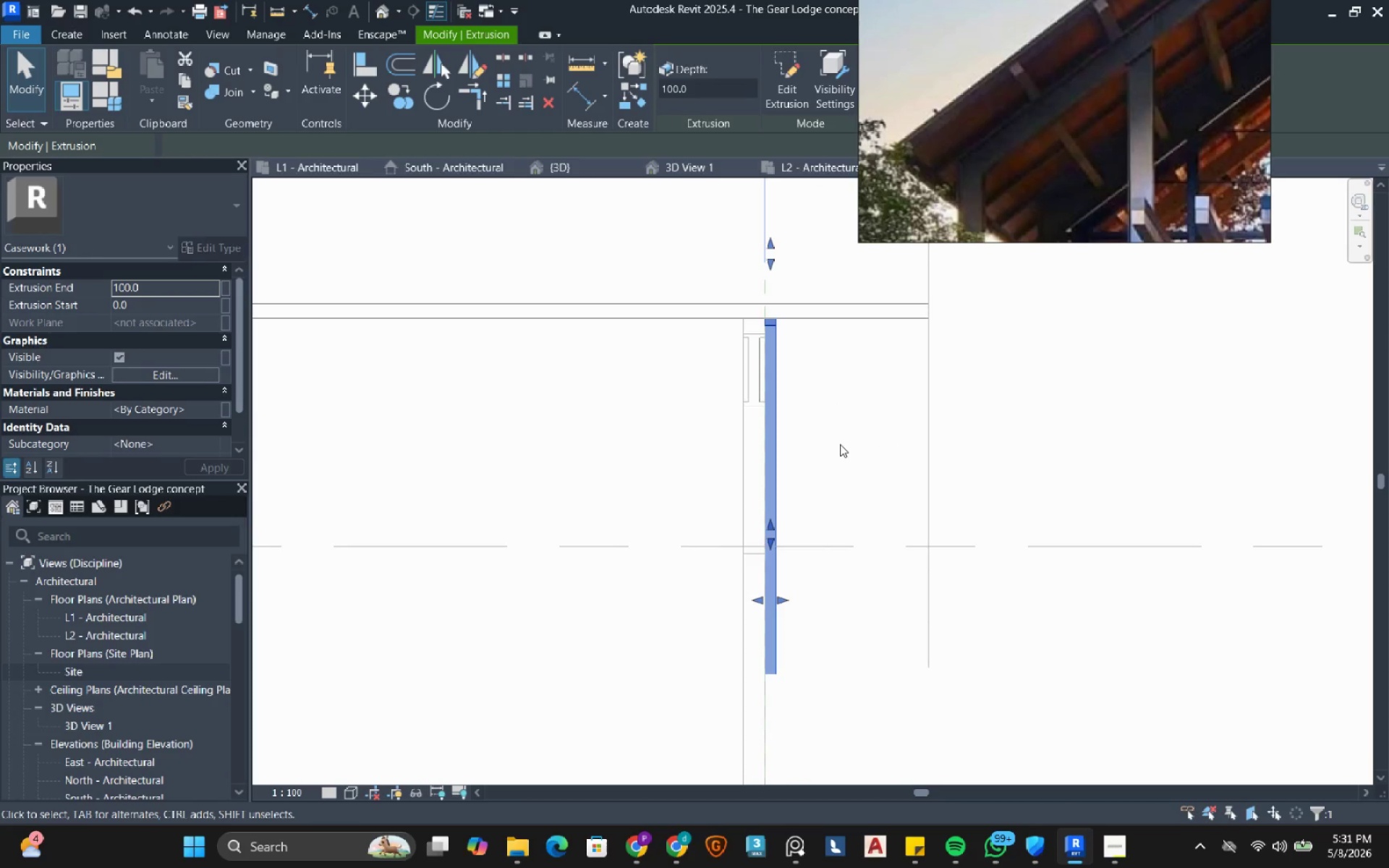 
left_click([840, 444])
 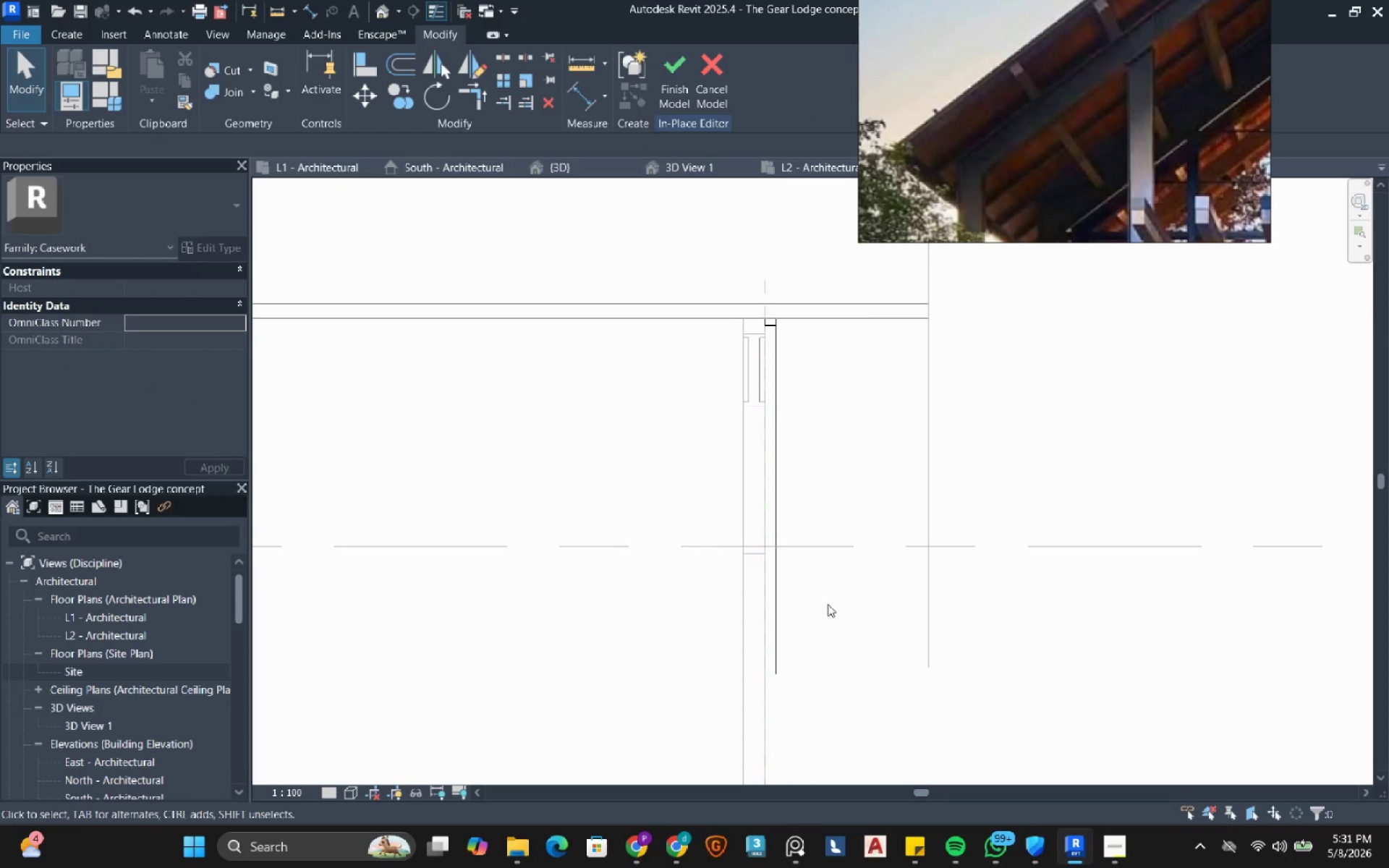 
left_click([776, 634])
 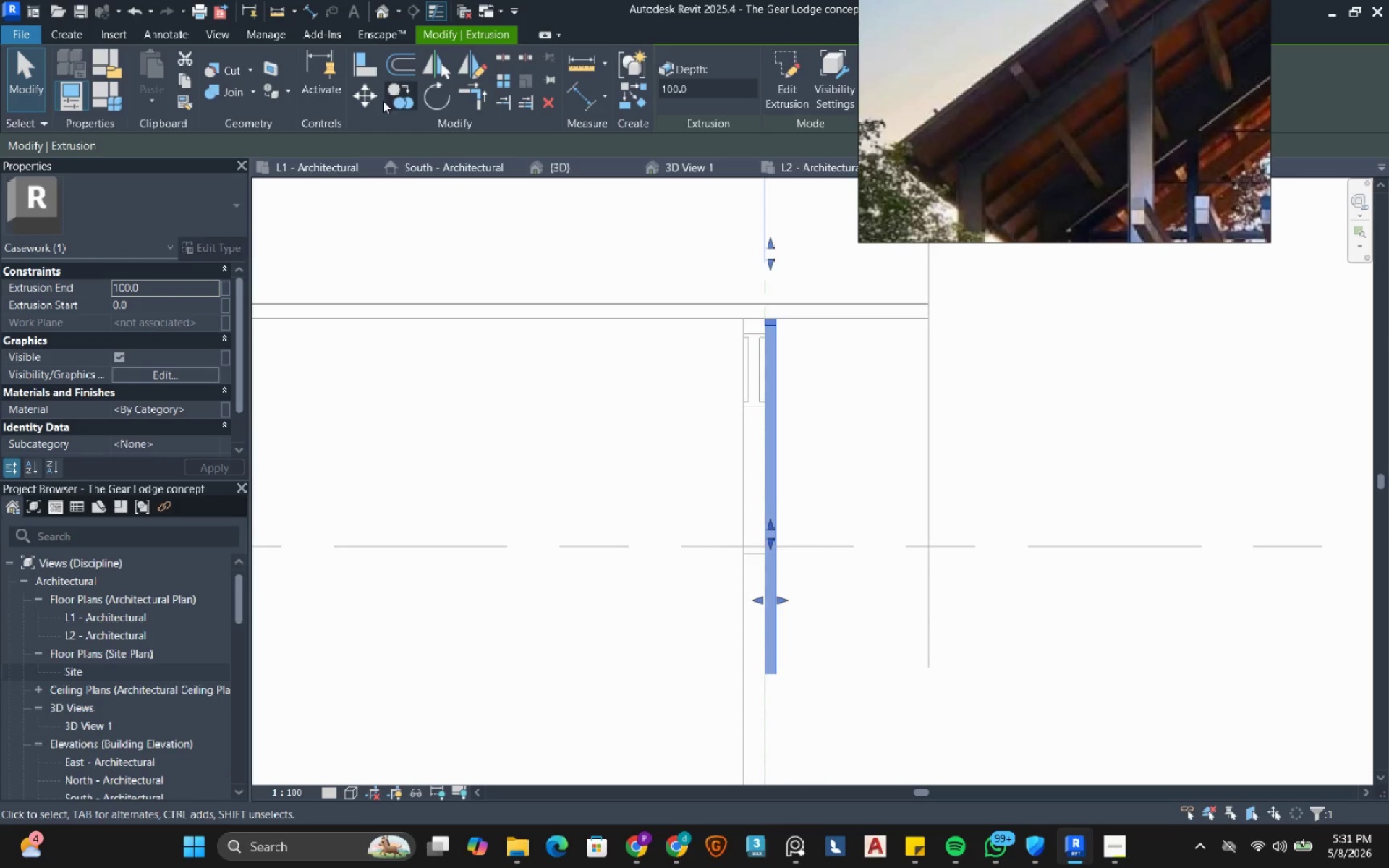 
left_click([398, 102])
 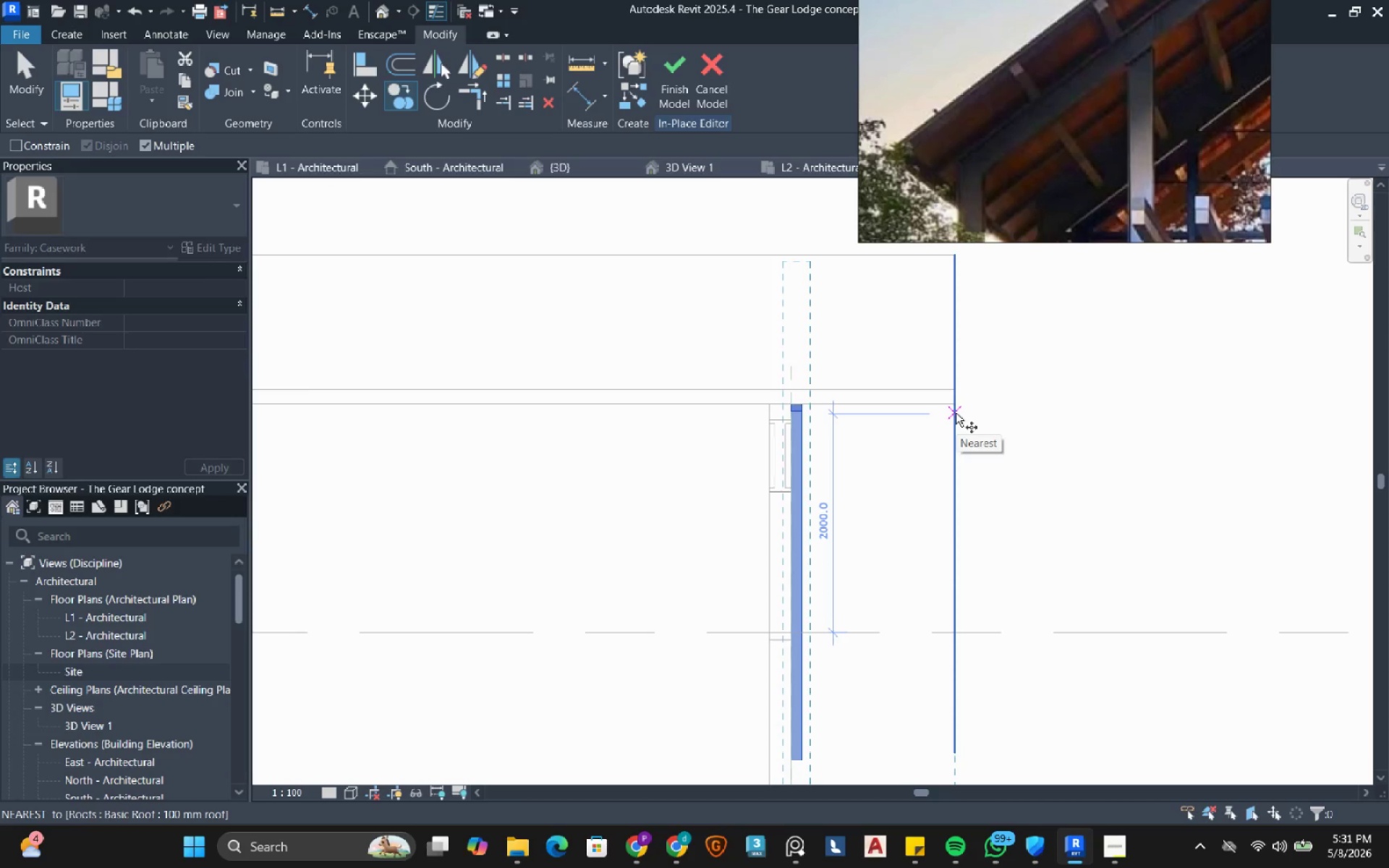 
wait(6.17)
 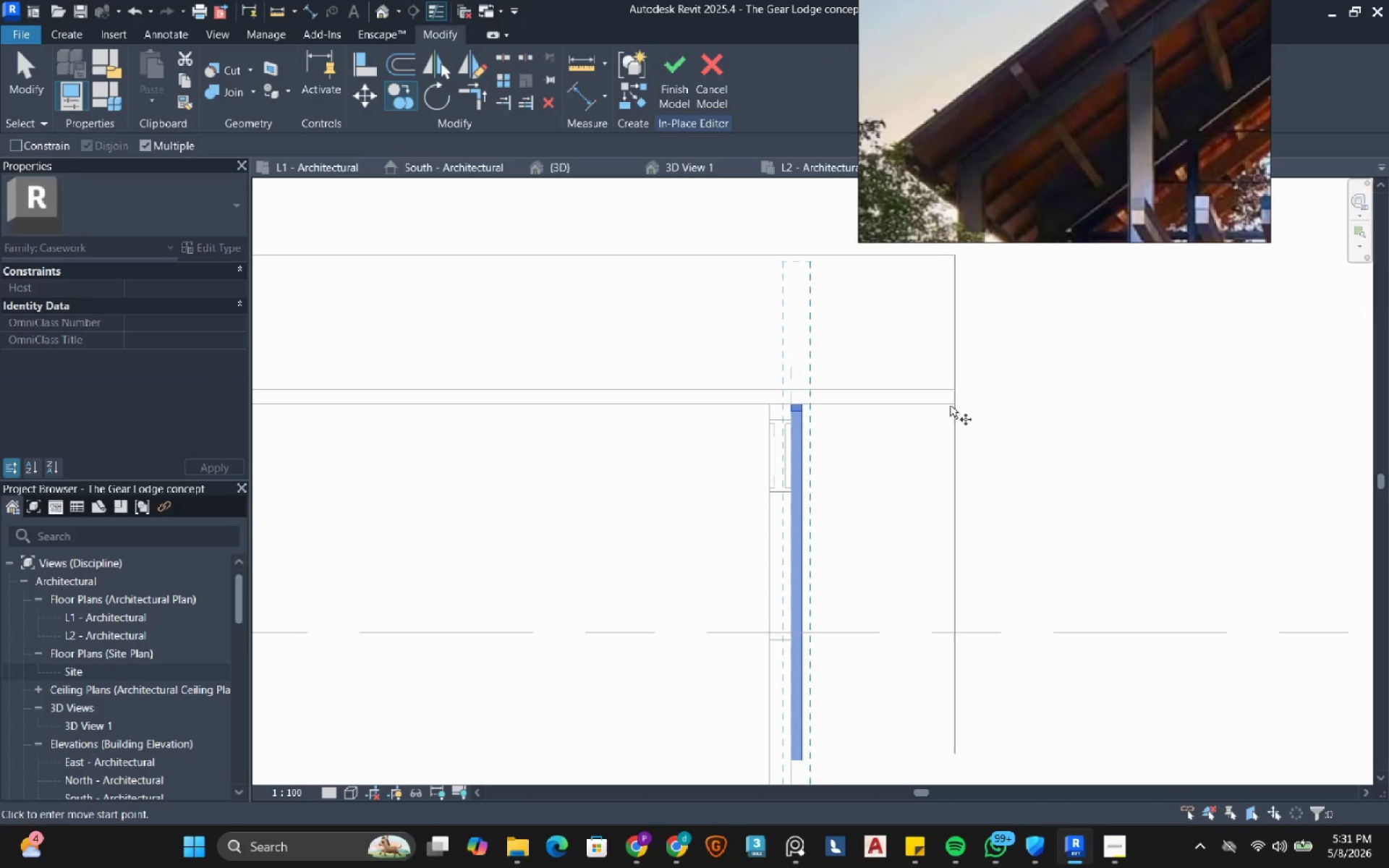 
left_click([956, 413])
 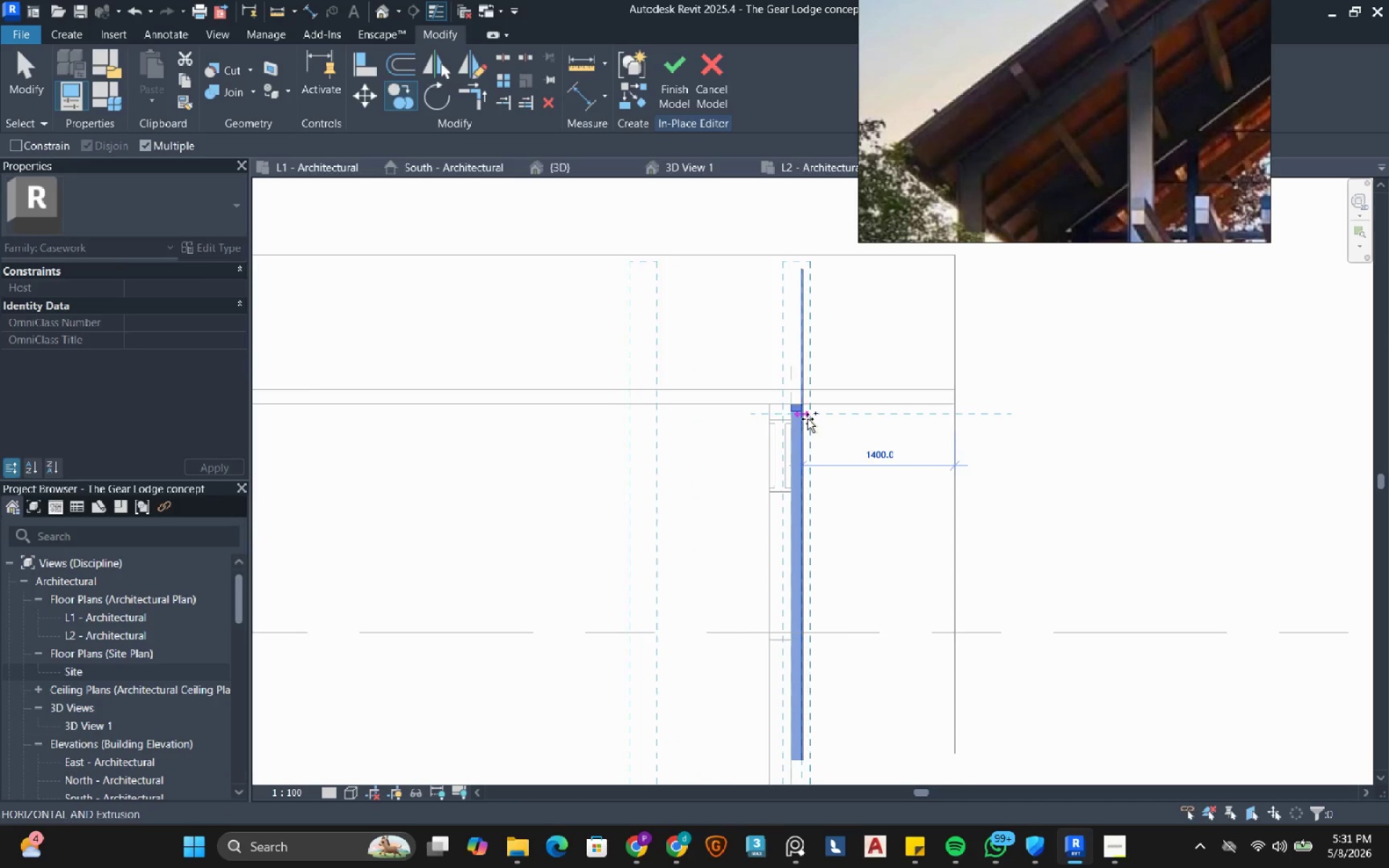 
left_click([807, 419])
 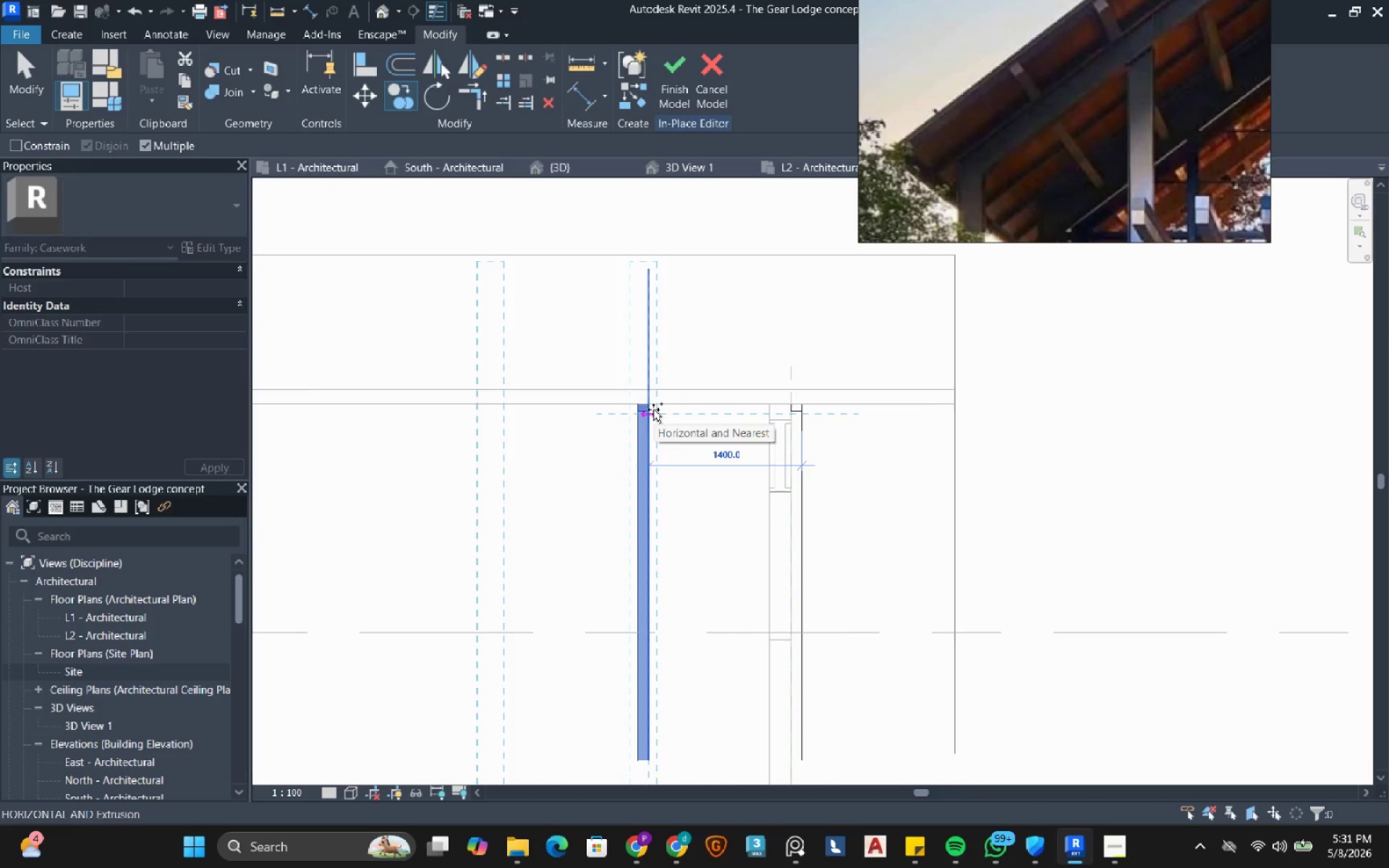 
left_click([653, 409])
 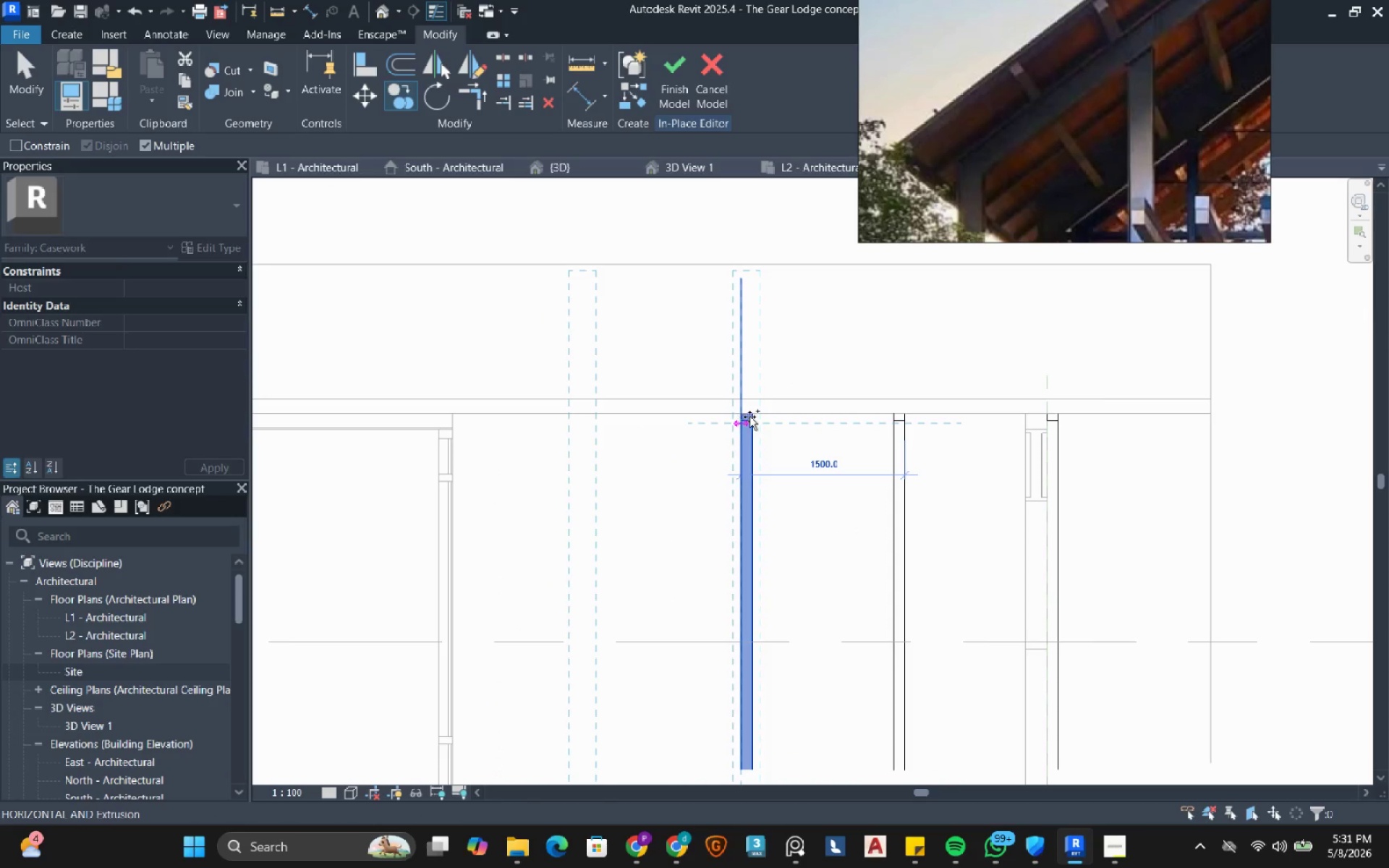 
left_click([750, 417])
 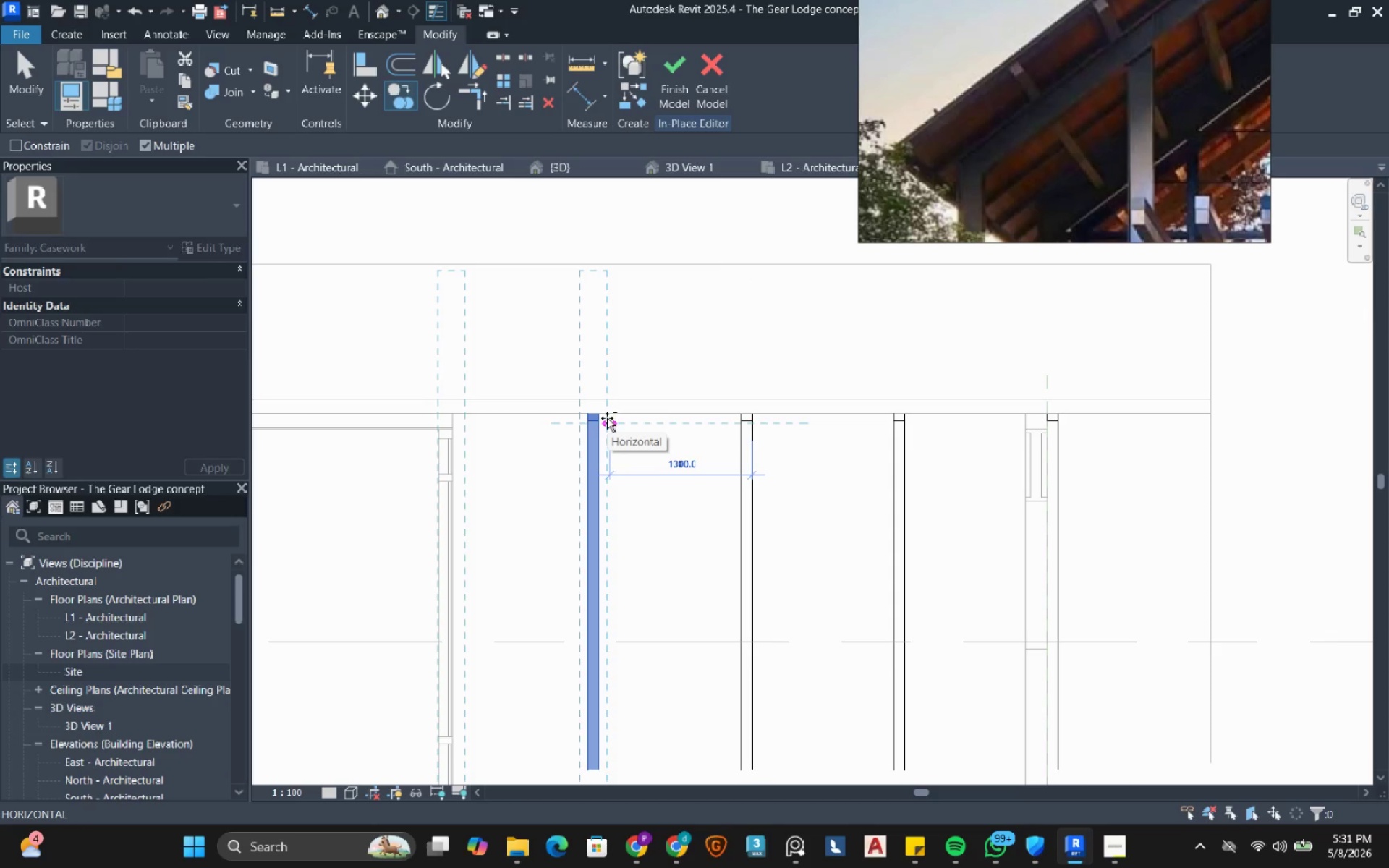 
left_click([601, 419])
 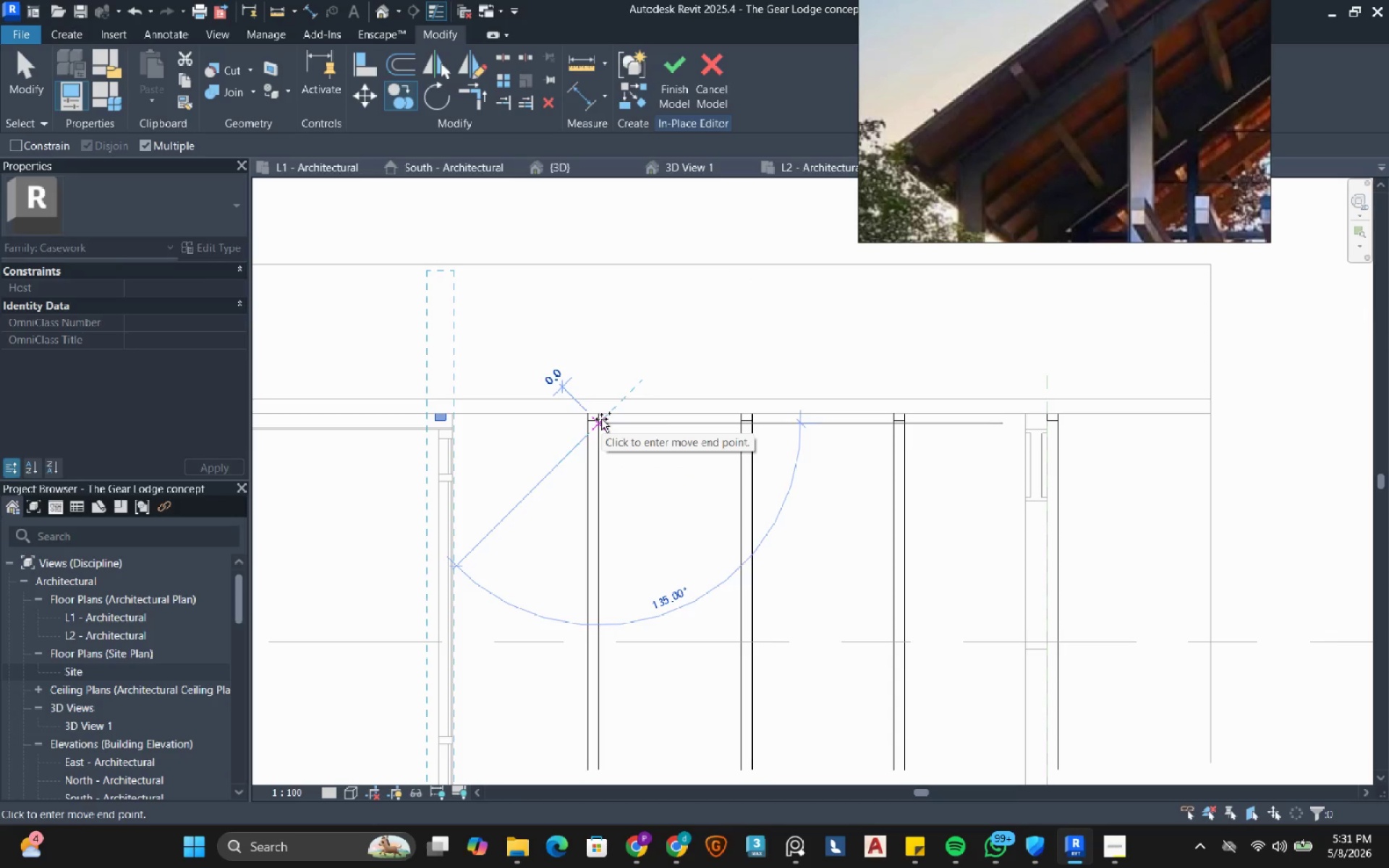 
right_click([601, 419])
 